 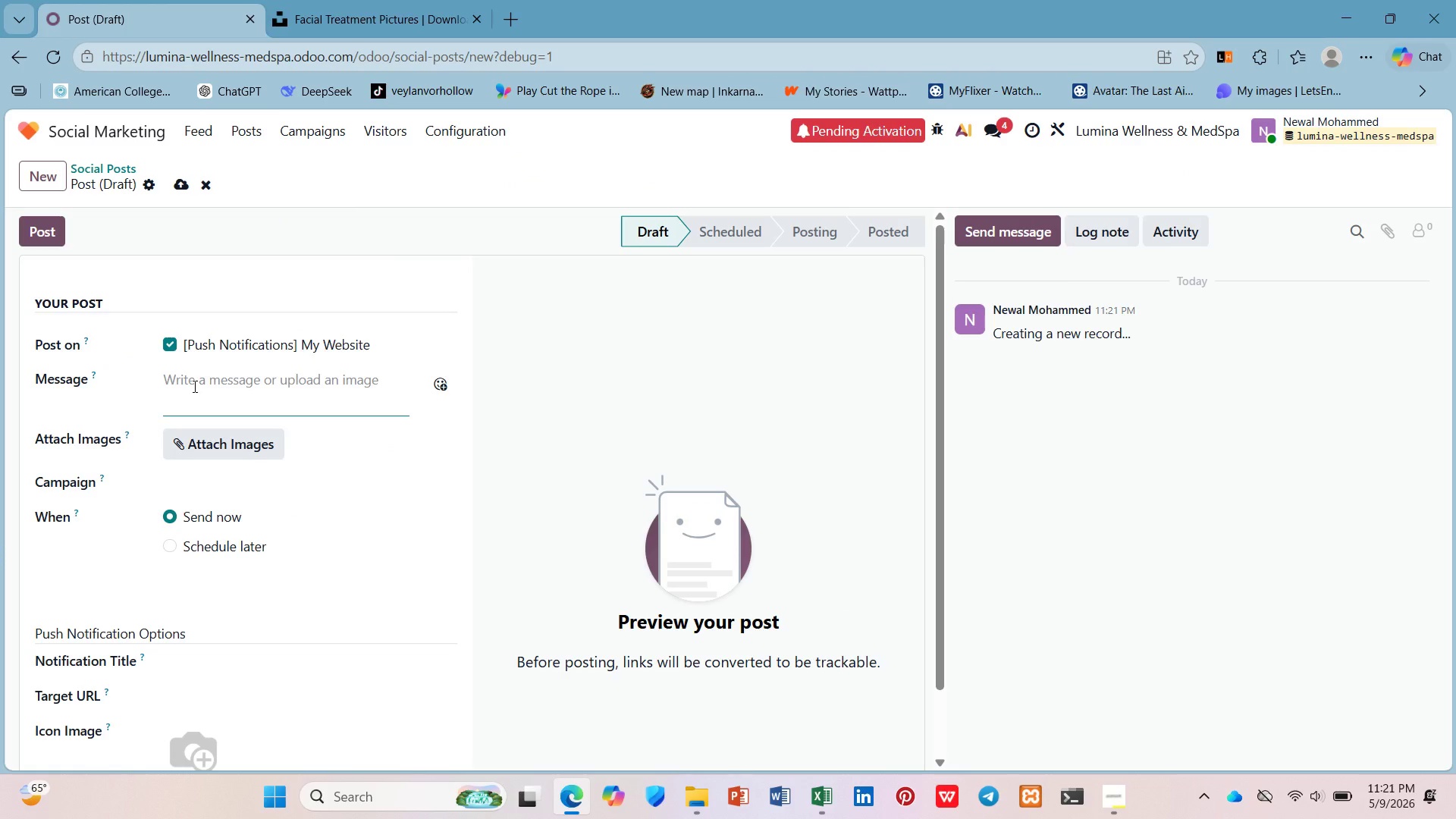 
double_click([174, 372])
 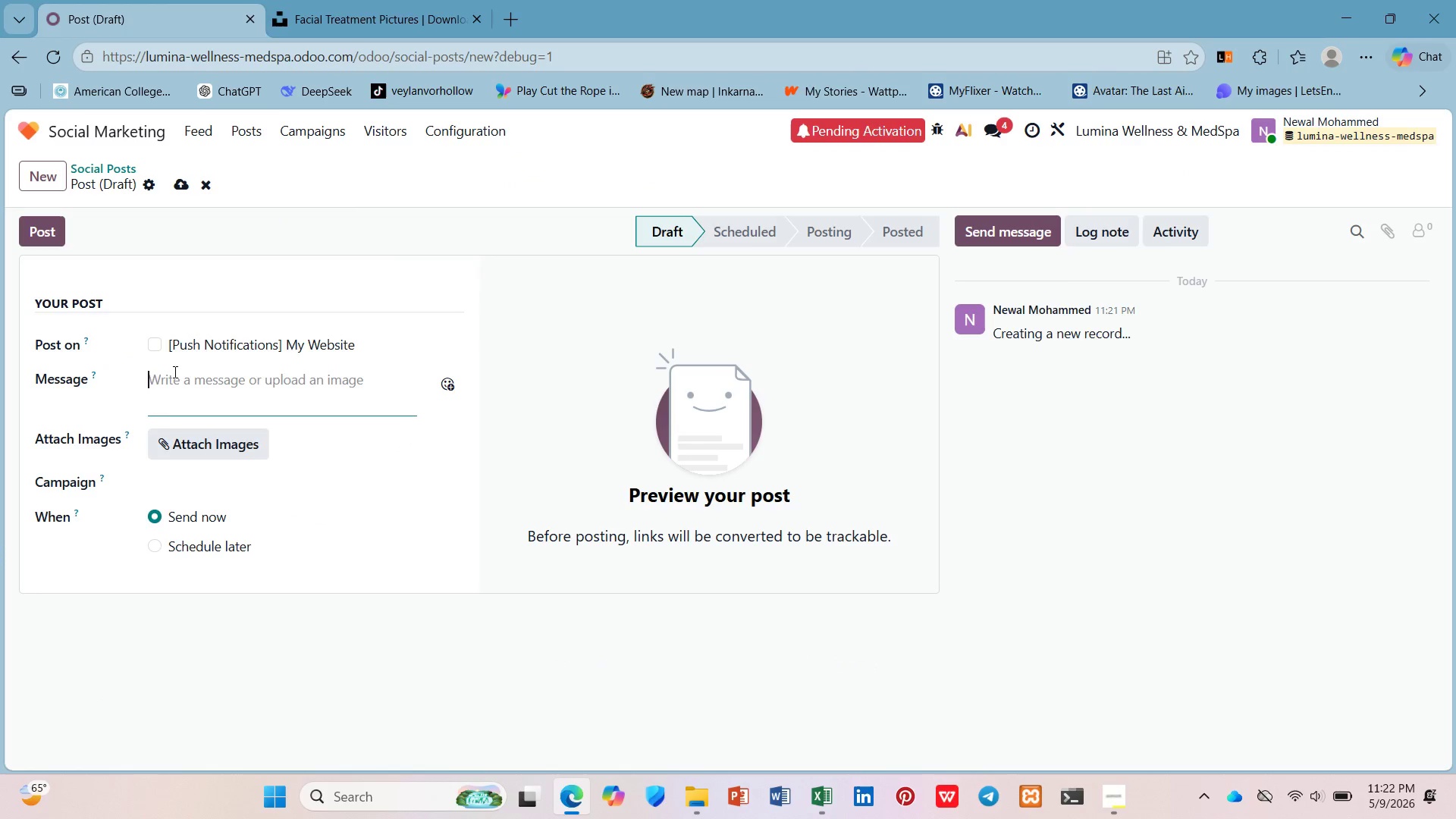 
type(The se)
 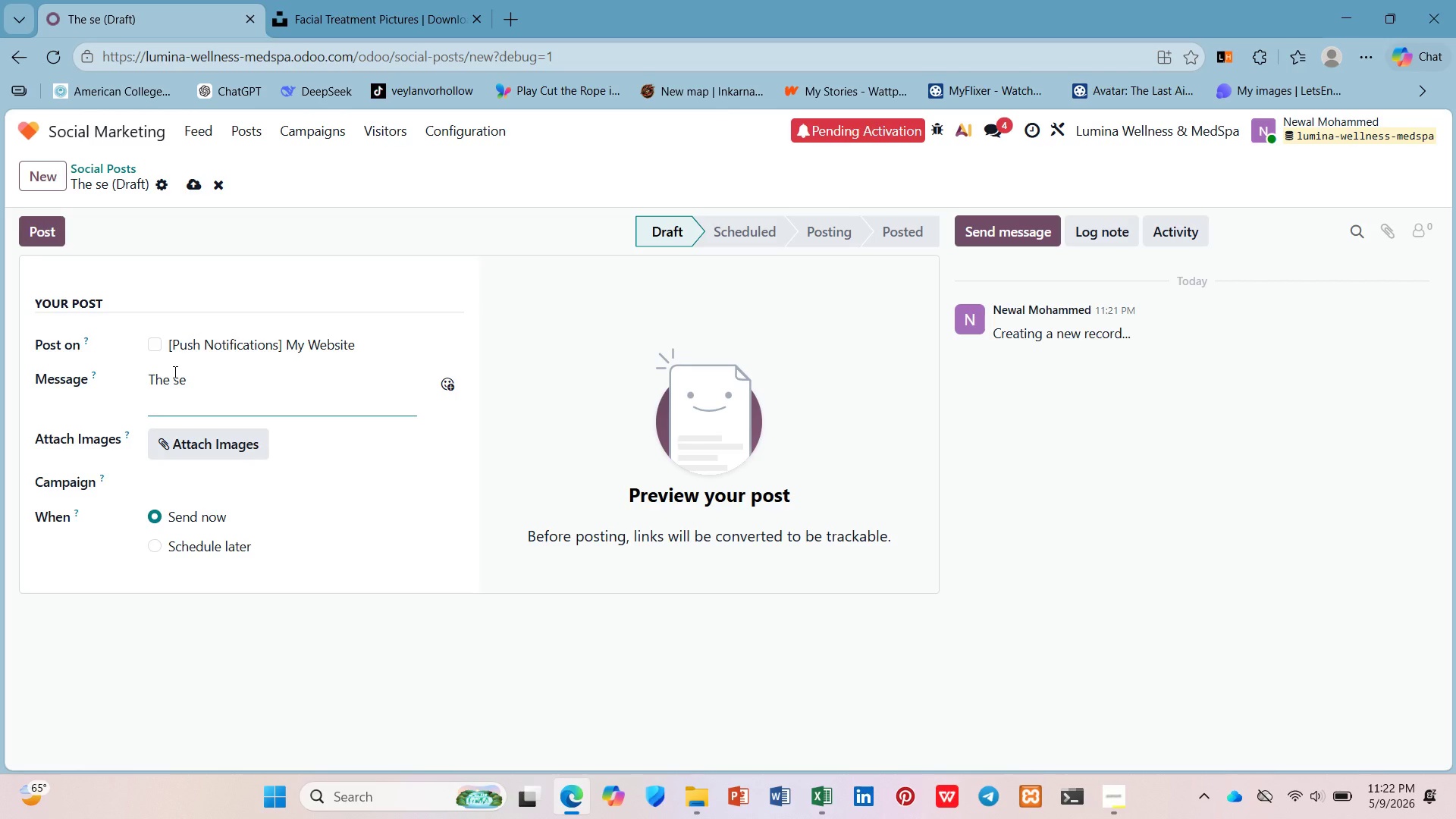 
key(Backspace)
key(Backspace)
type(Secret to a 24/7 Glow. Our Brightening faial with vitamin c )
key(Backspace)
key(Backspace)
type(C )
key(Backspace)
key(Backspace)
type(c a)
key(Backspace)
type(tagers)
key(Backspace)
key(Backspace)
key(Backspace)
key(Backspace)
type(e)
key(Backspace)
type(rgets )
 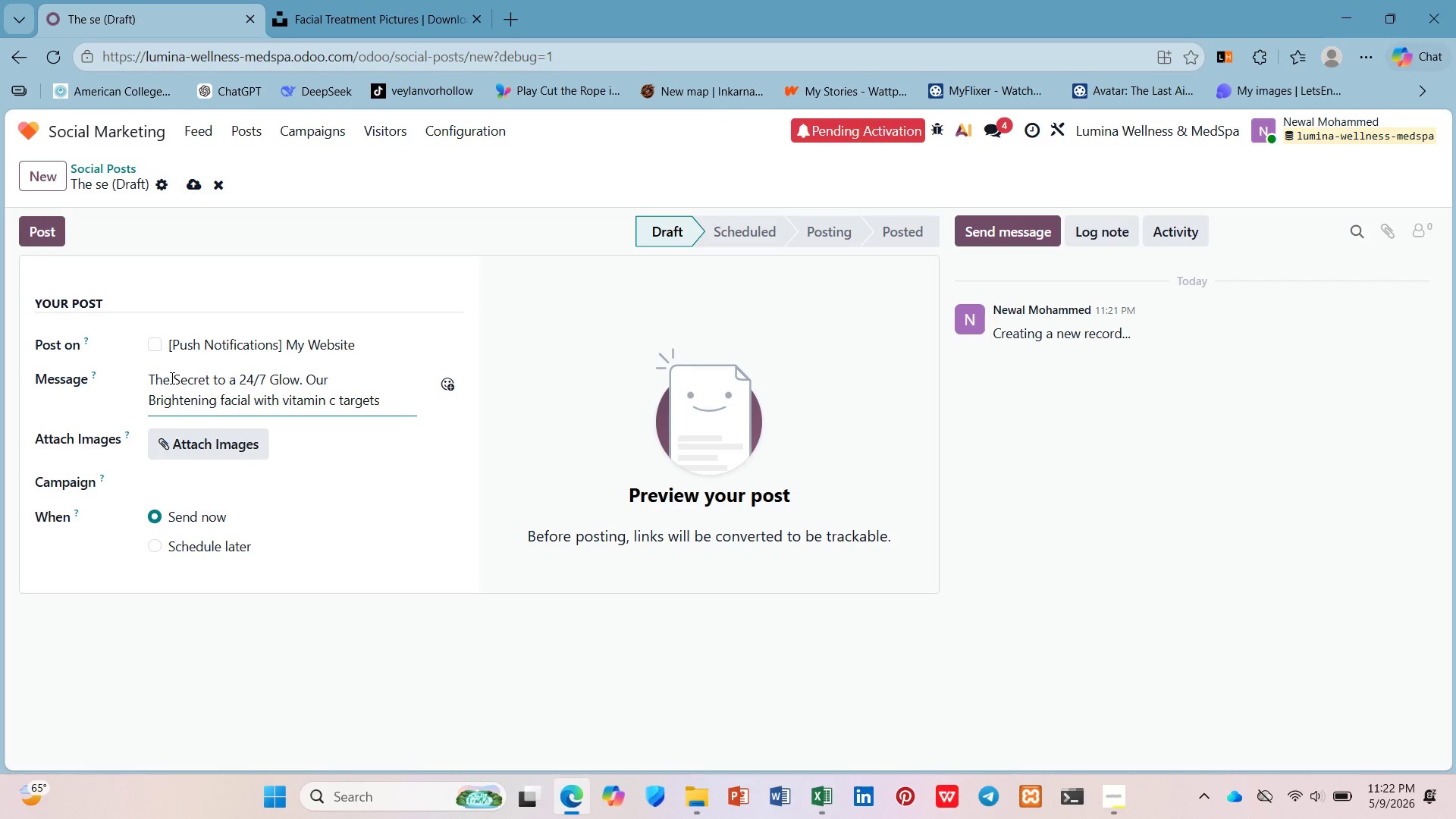 
type(hyperpigmentation and revelal)
key(Backspace)
key(Backspace)
key(Backspace)
type(als )
 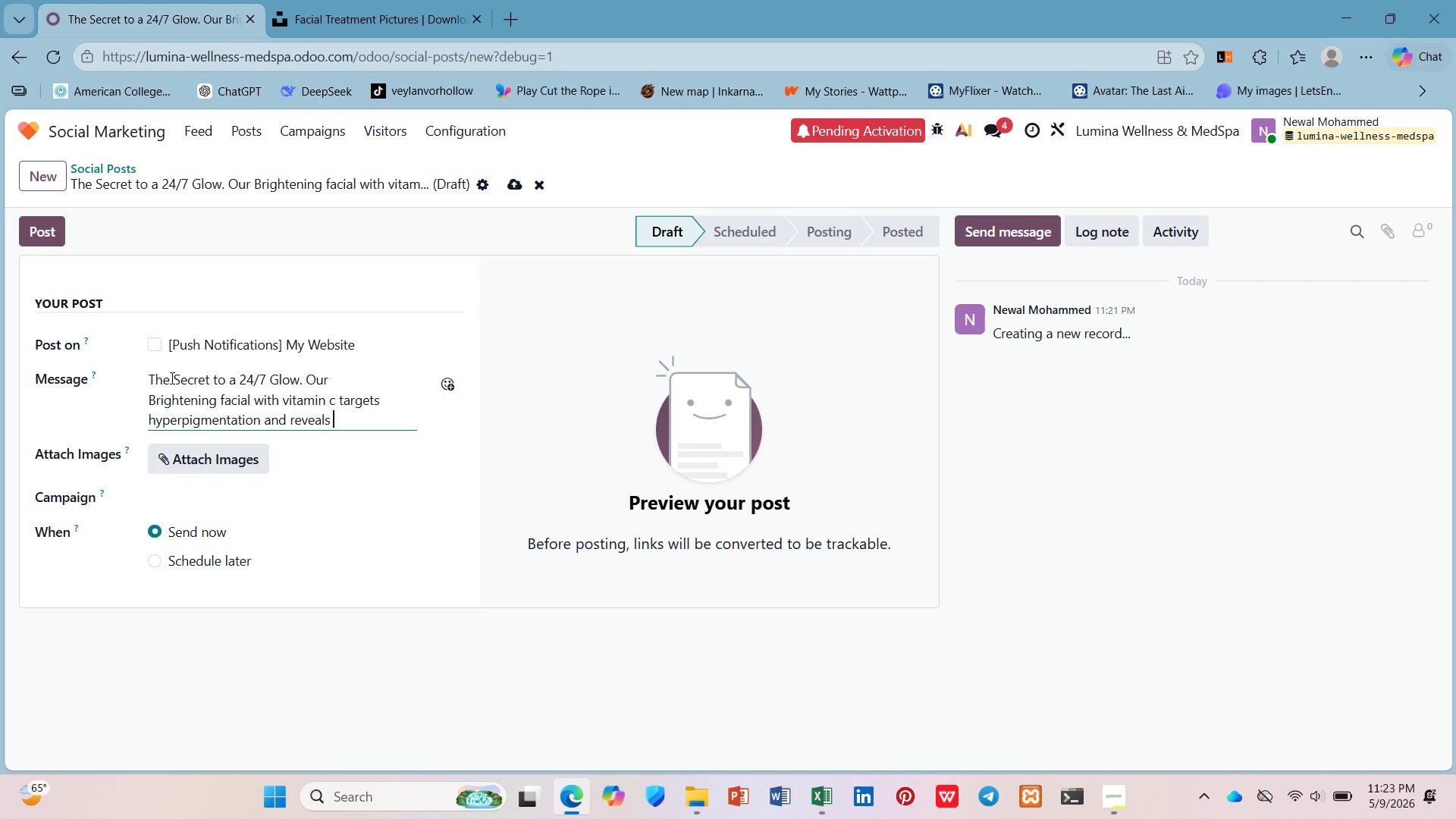 
wait(24.34)
 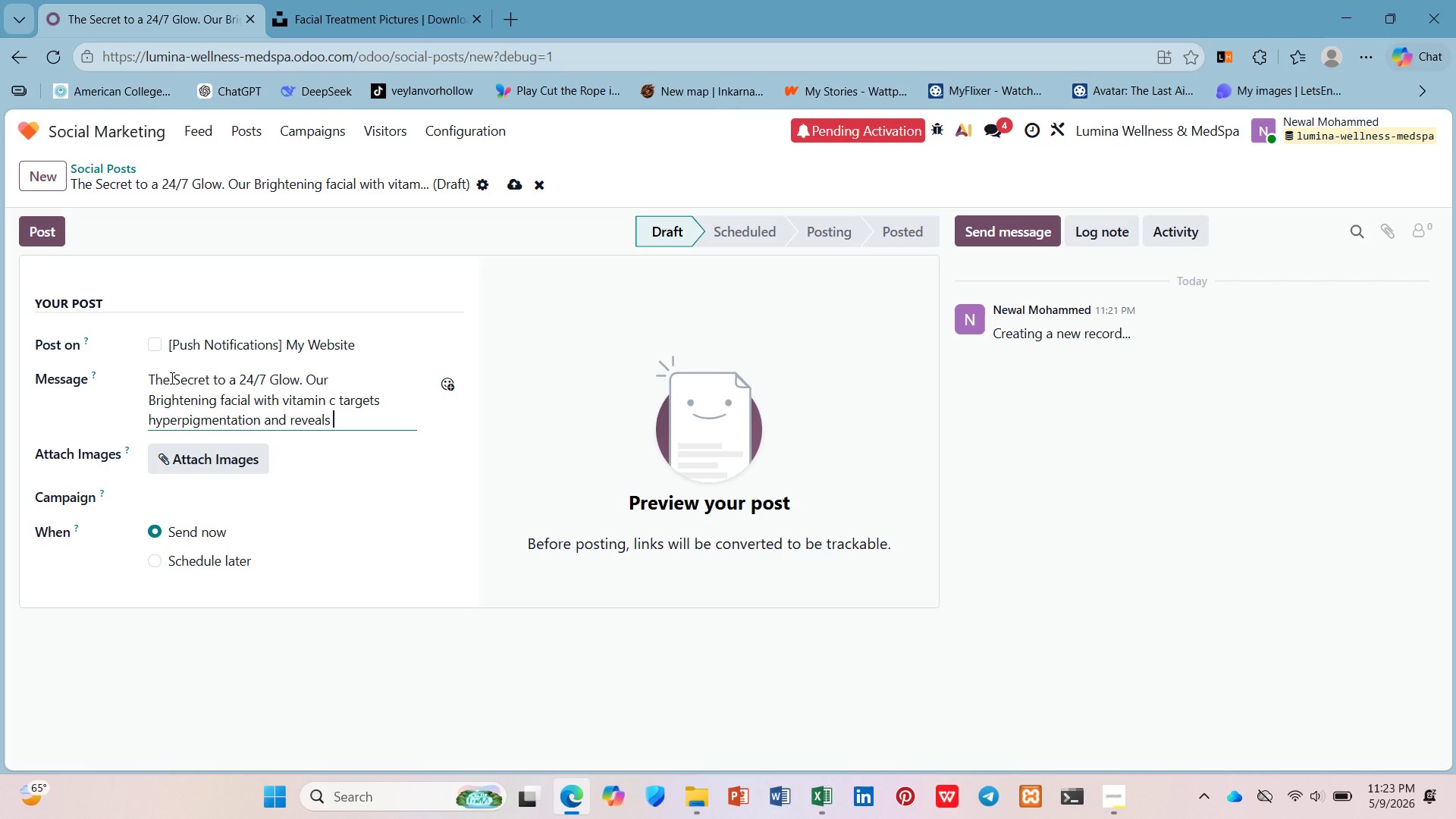 
type(radiant summer skin for all skin yt)
key(Backspace)
key(Backspace)
type(tyoe)
key(Backspace)
key(Backspace)
type(p)
key(Backspace)
type(s.)
 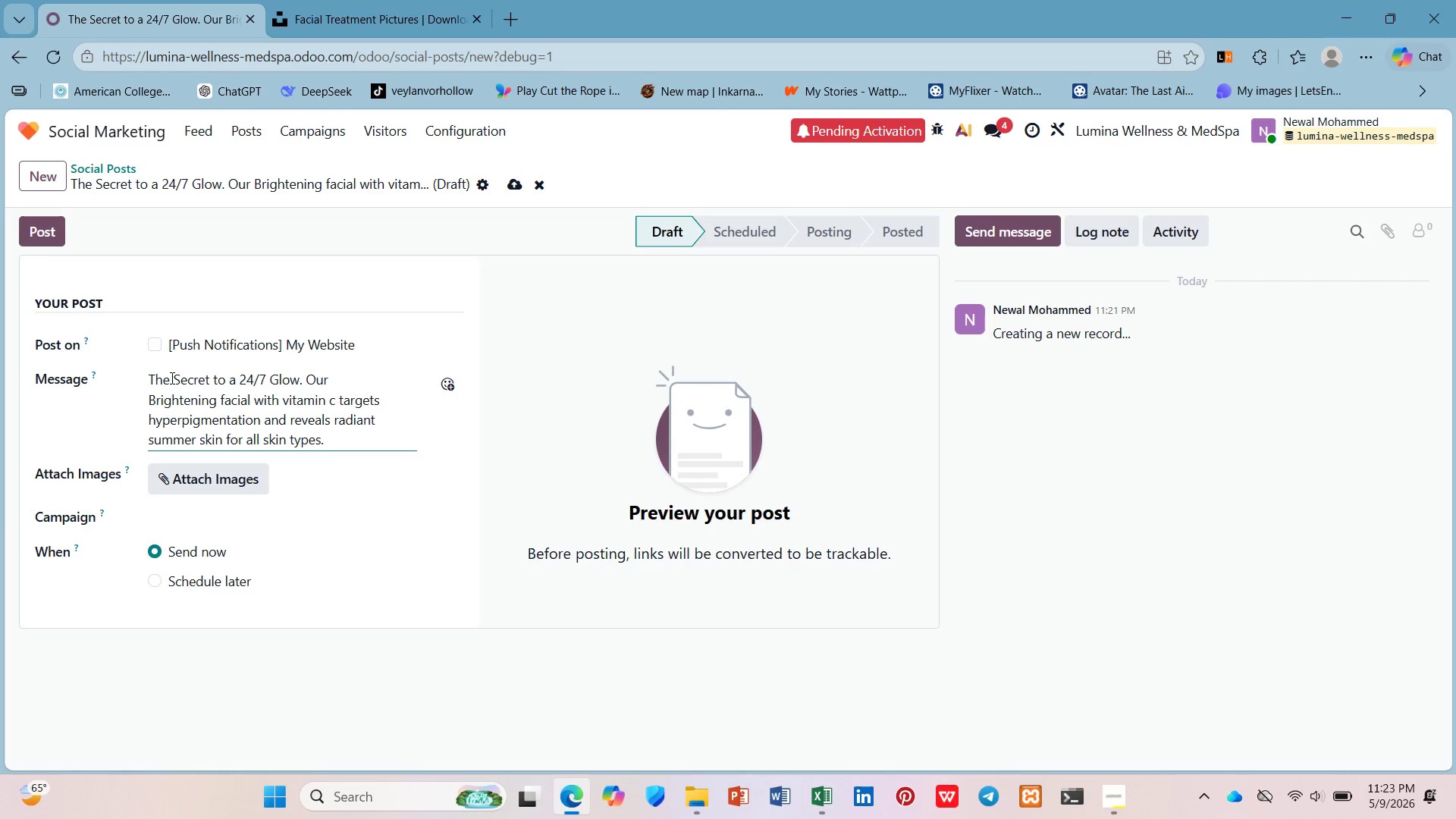 
key(Enter)
 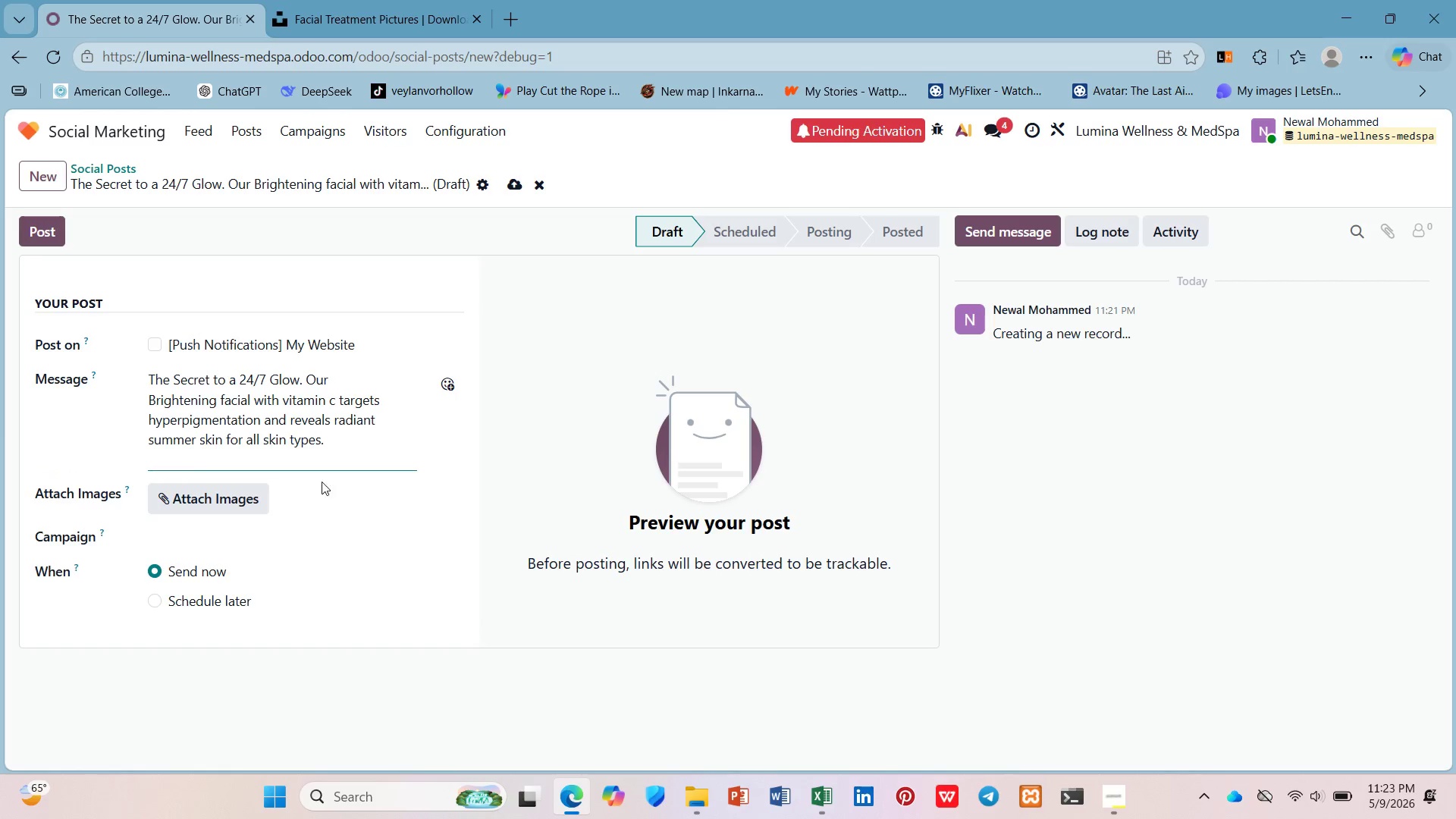 
left_click([370, 456])
 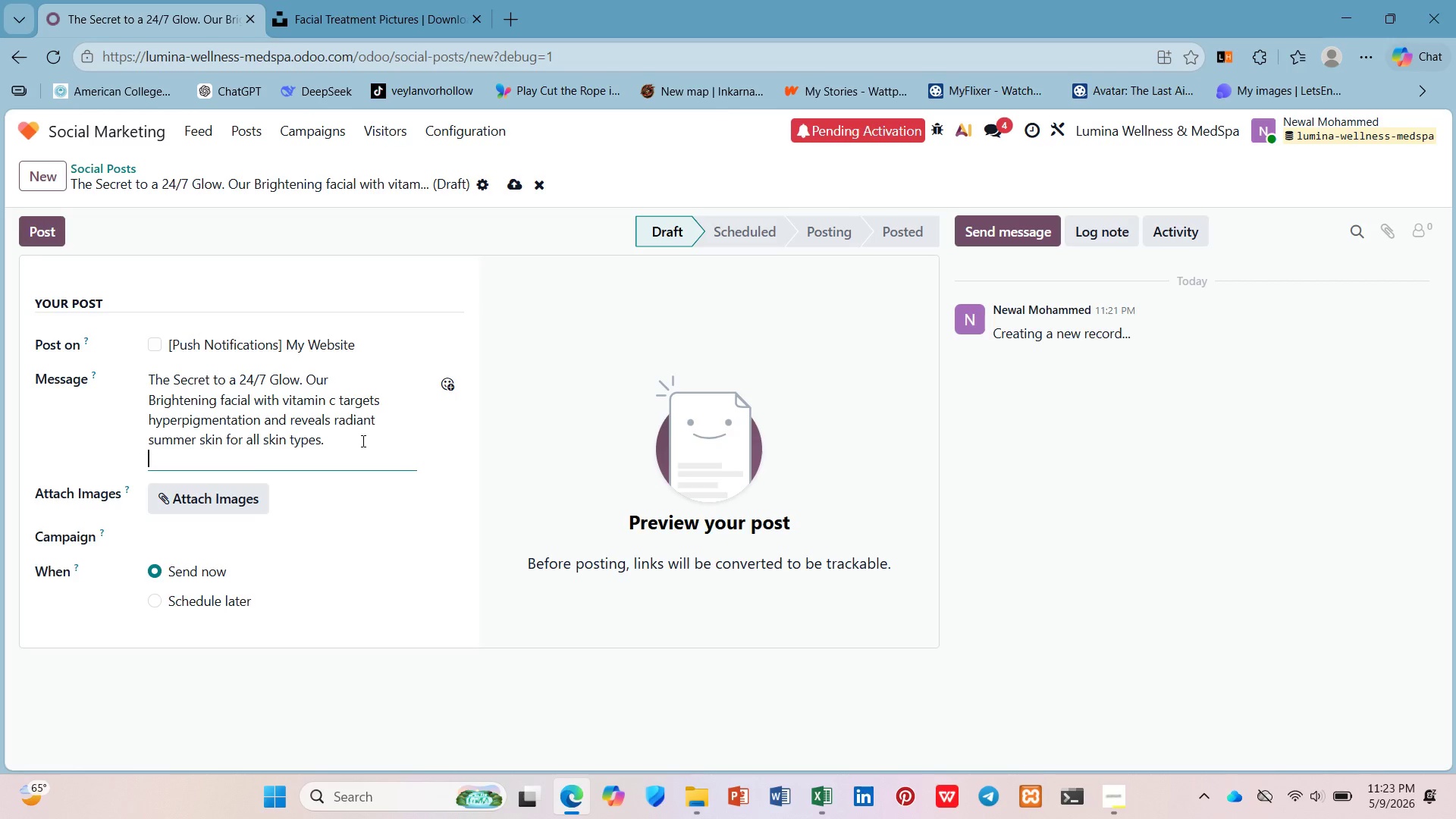 
left_click([362, 441])
 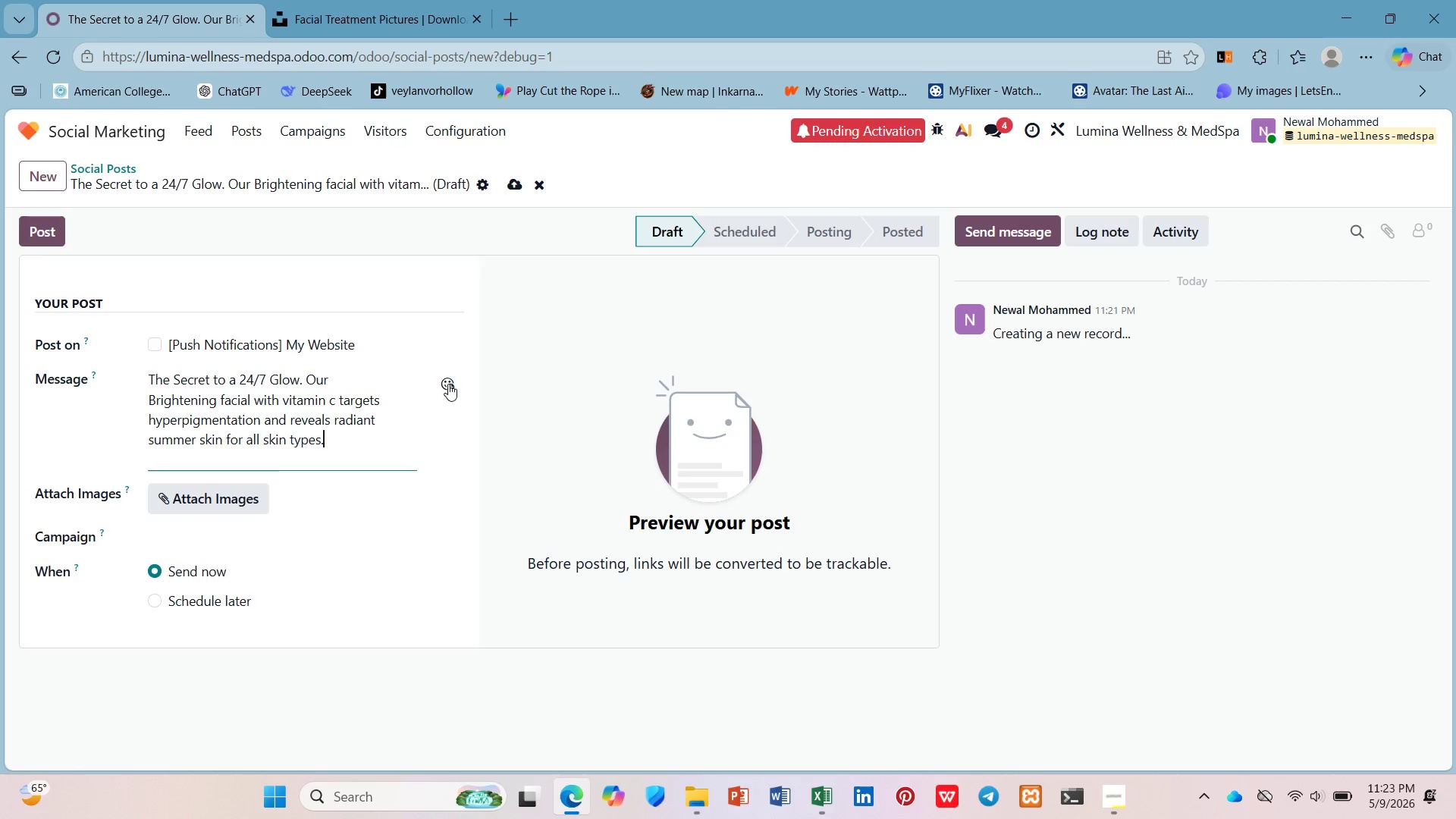 
left_click([452, 380])
 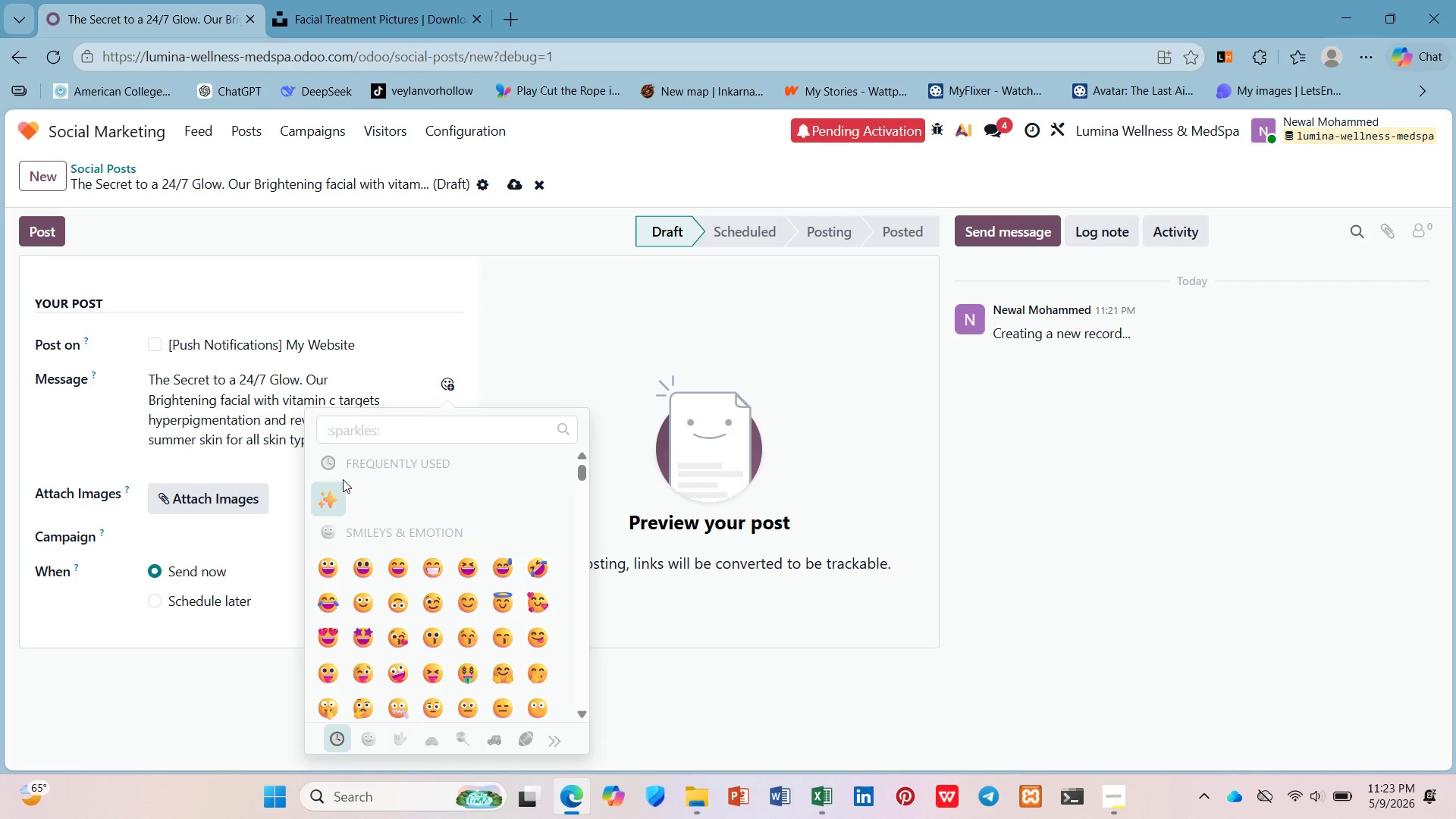 
left_click([328, 497])
 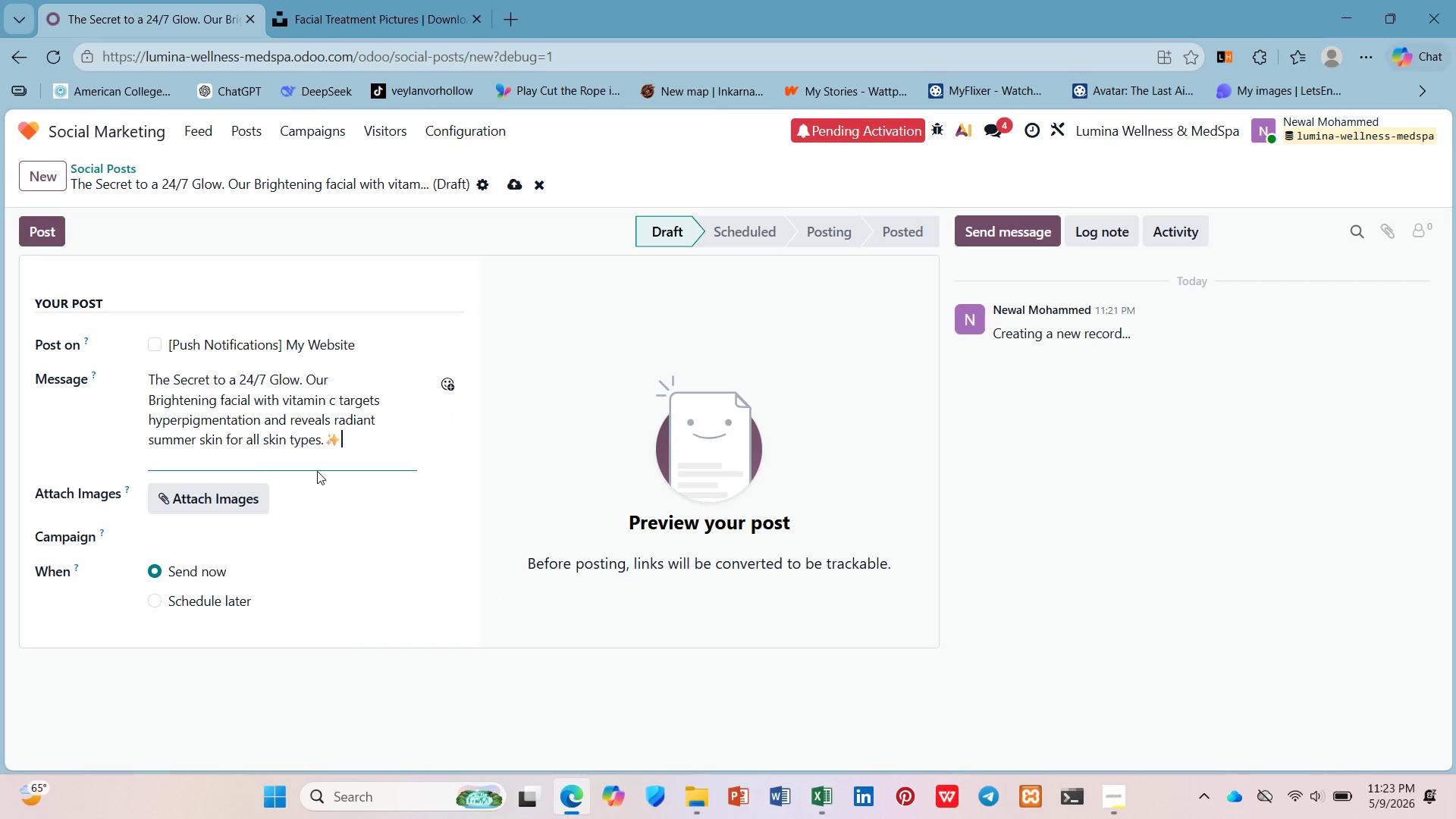 
left_click([317, 471])
 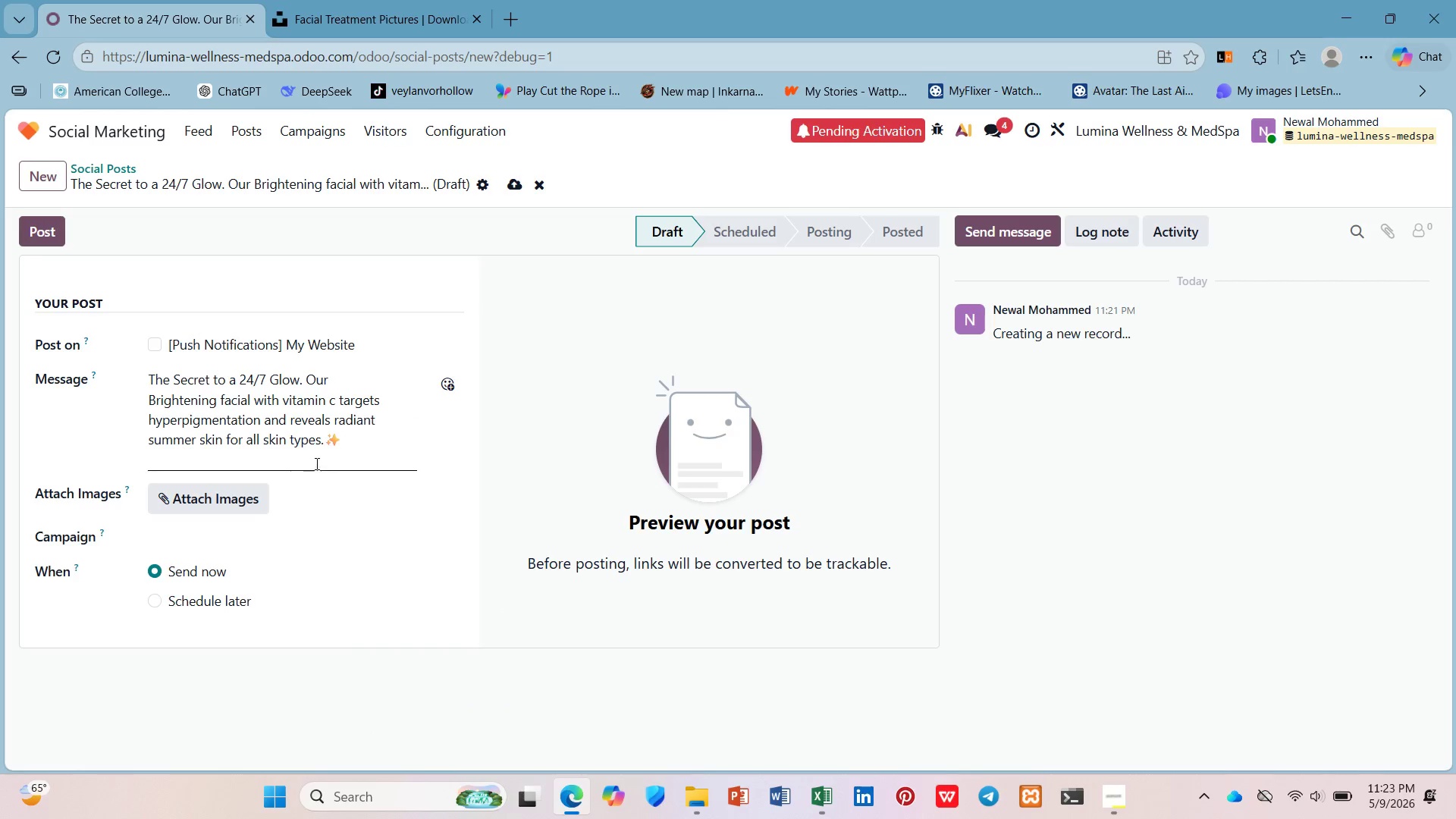 
left_click([315, 463])
 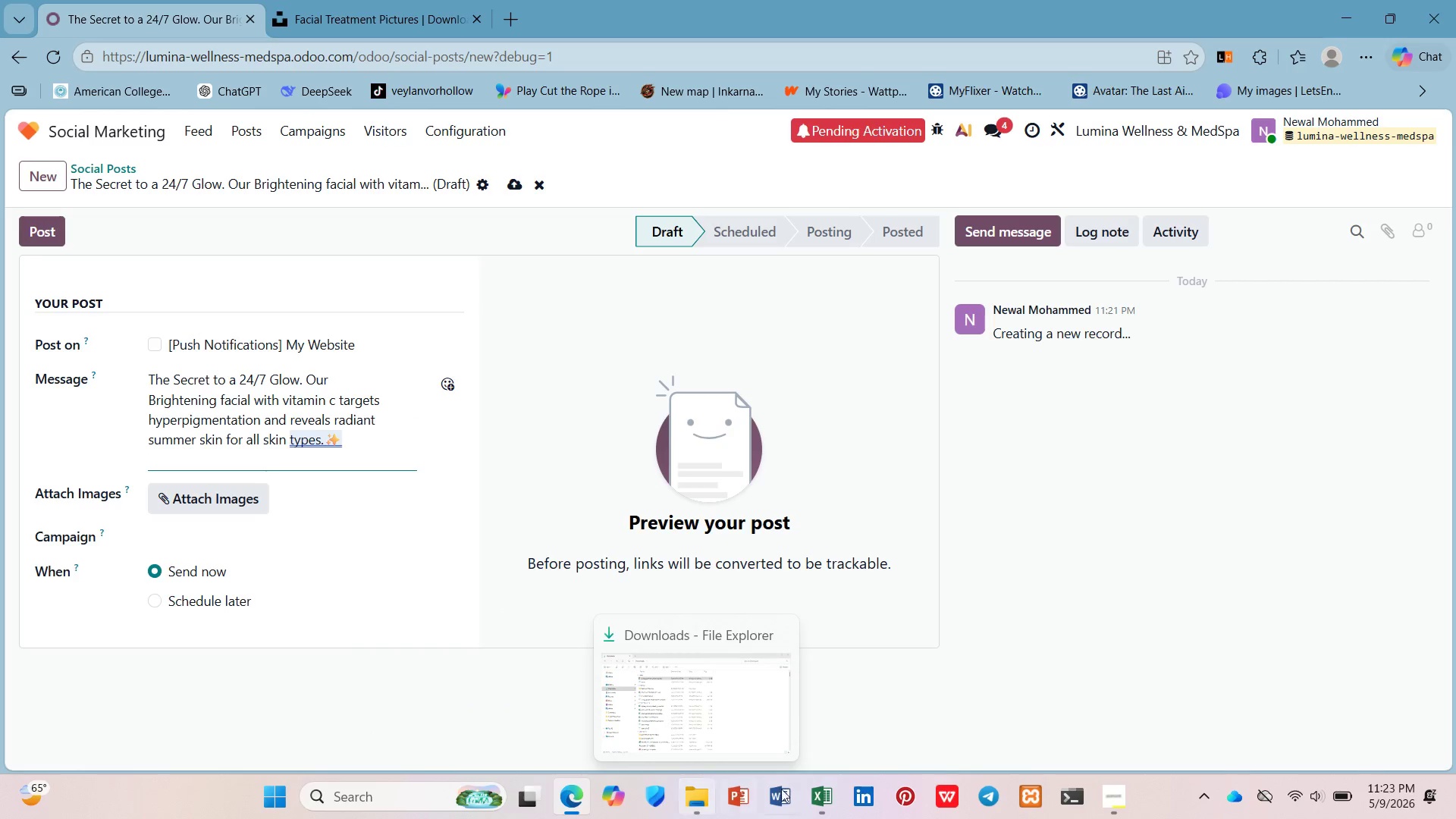 
left_click([817, 786])
 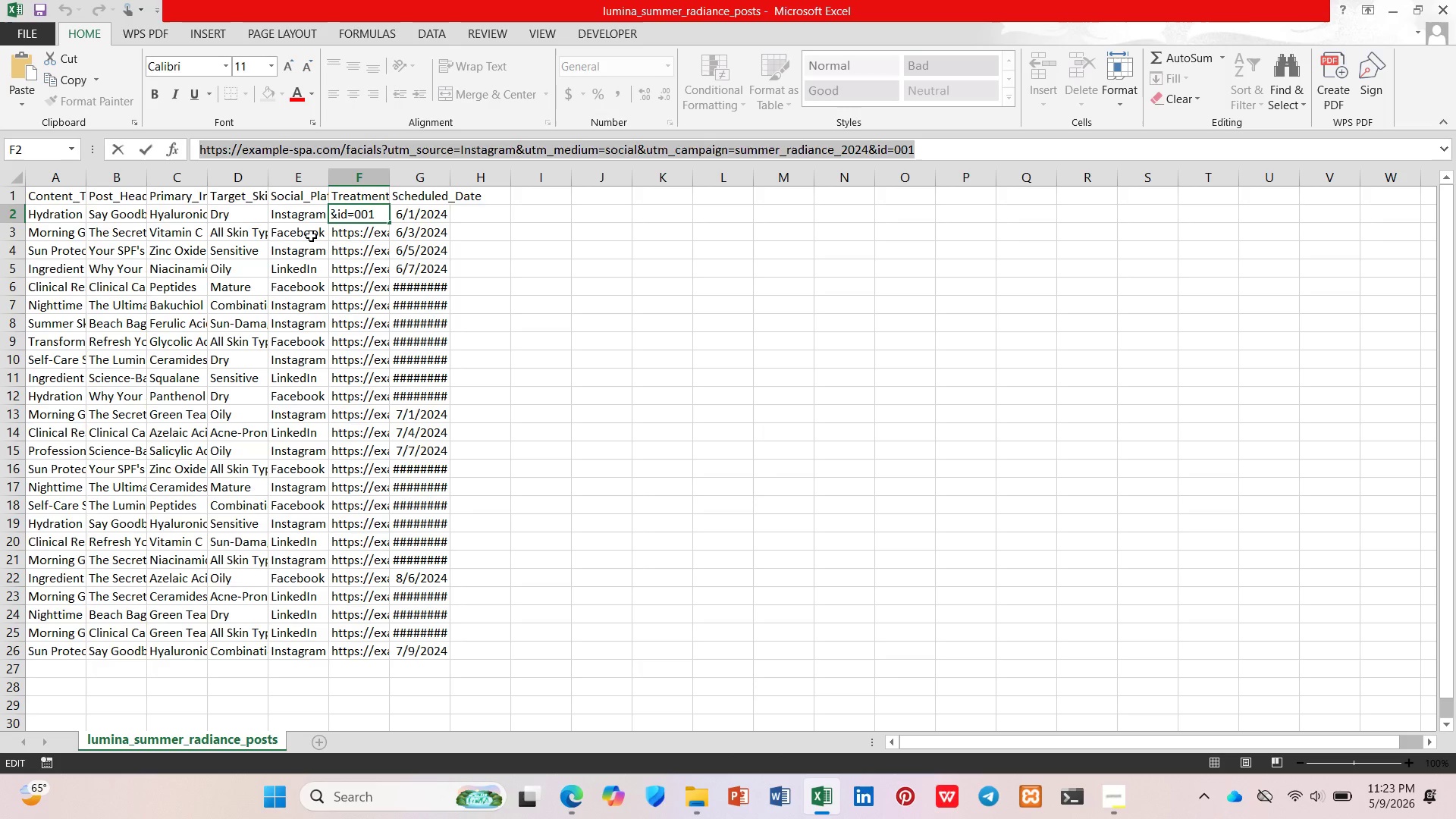 
left_click([353, 237])
 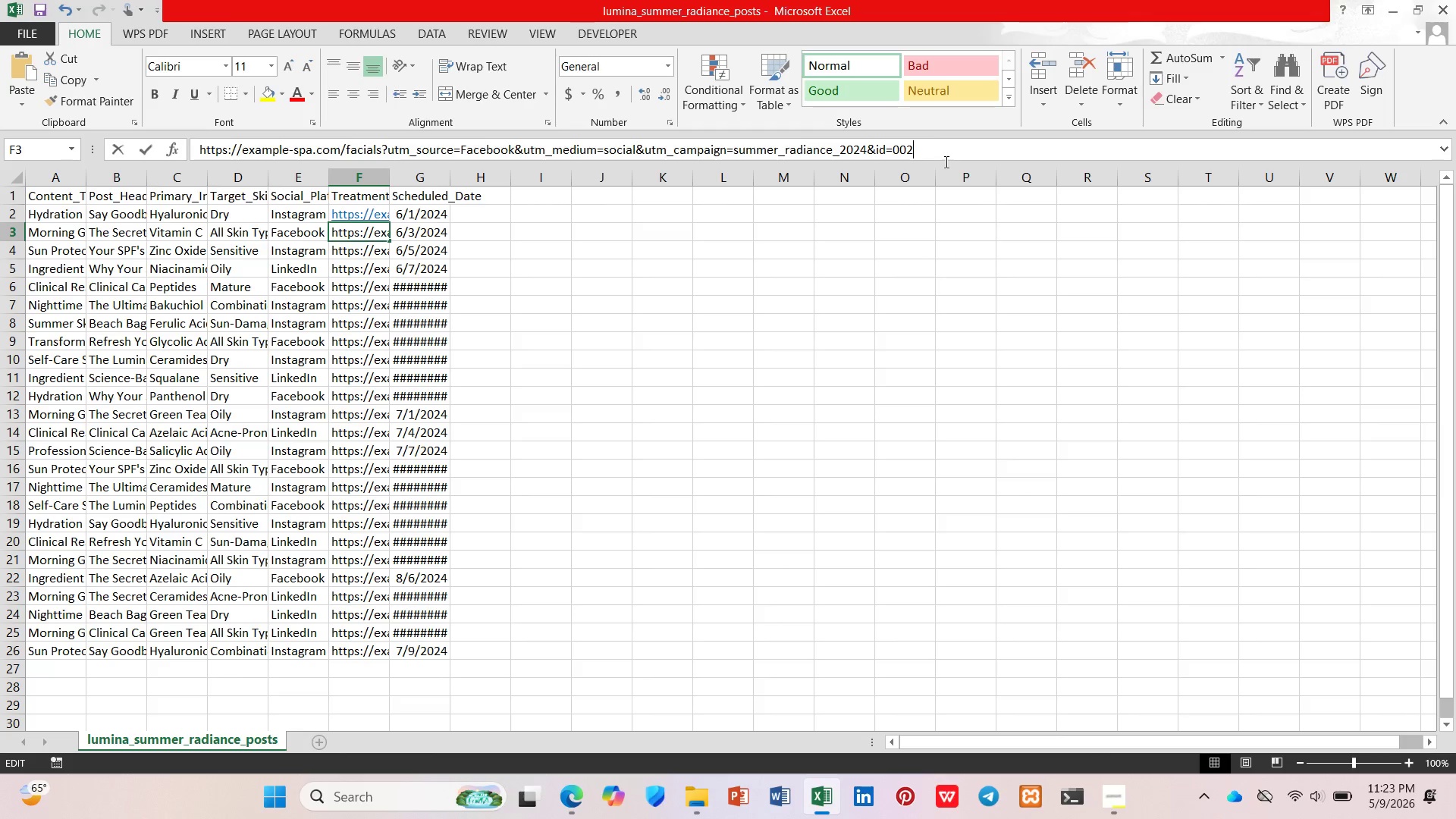 
key(Control+A)
 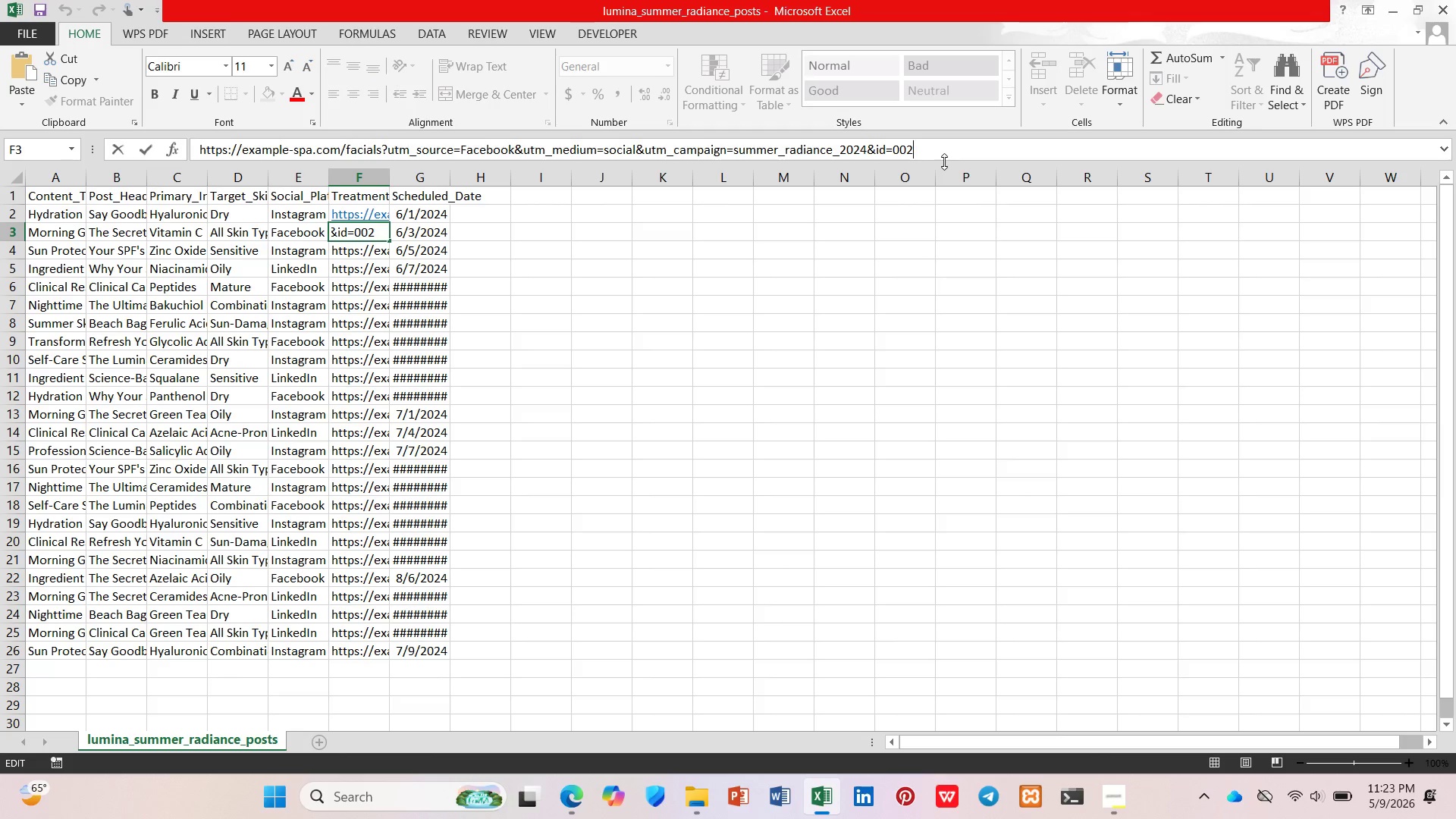 
key(Control+C)
 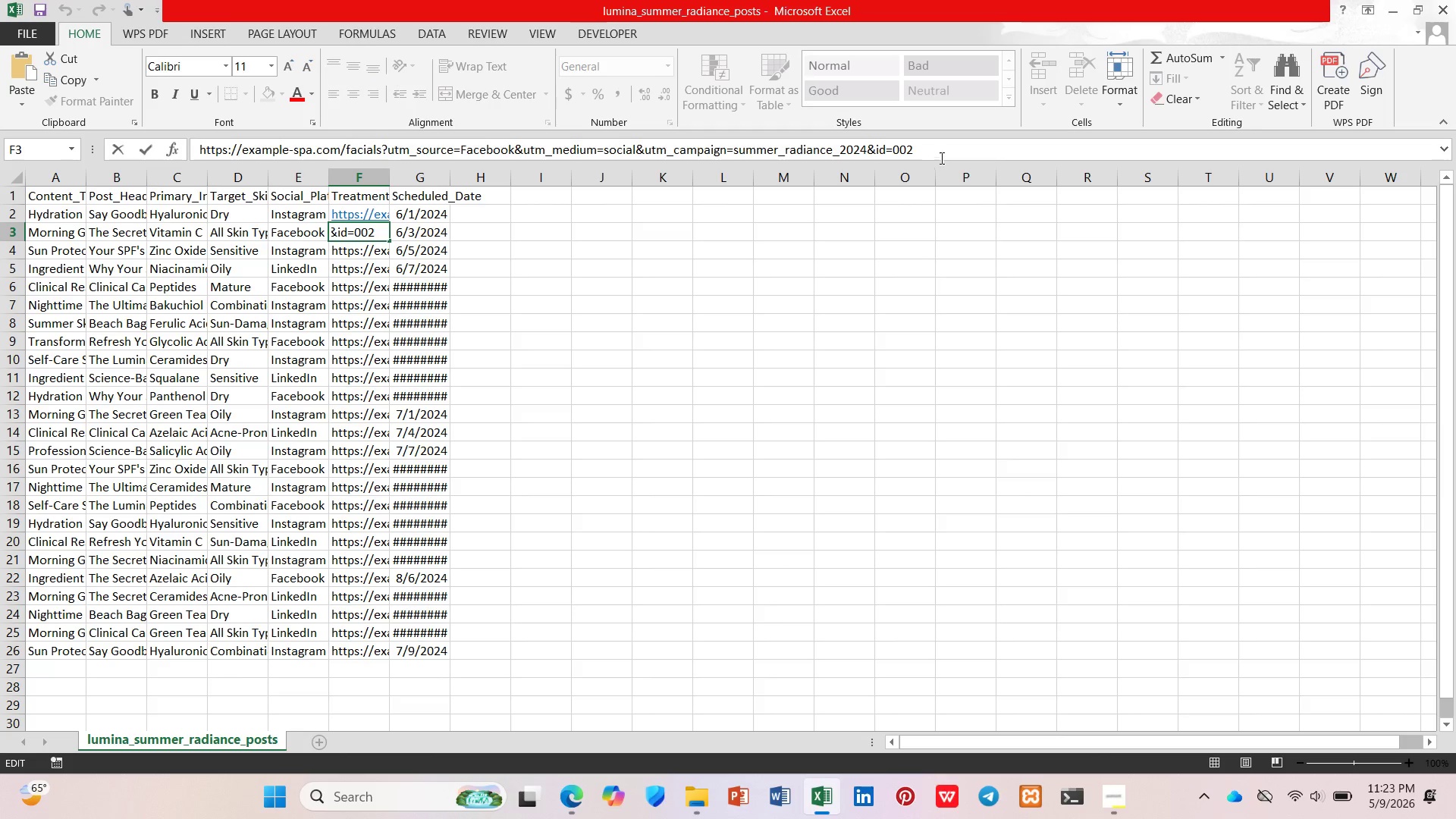 
left_click([926, 150])
 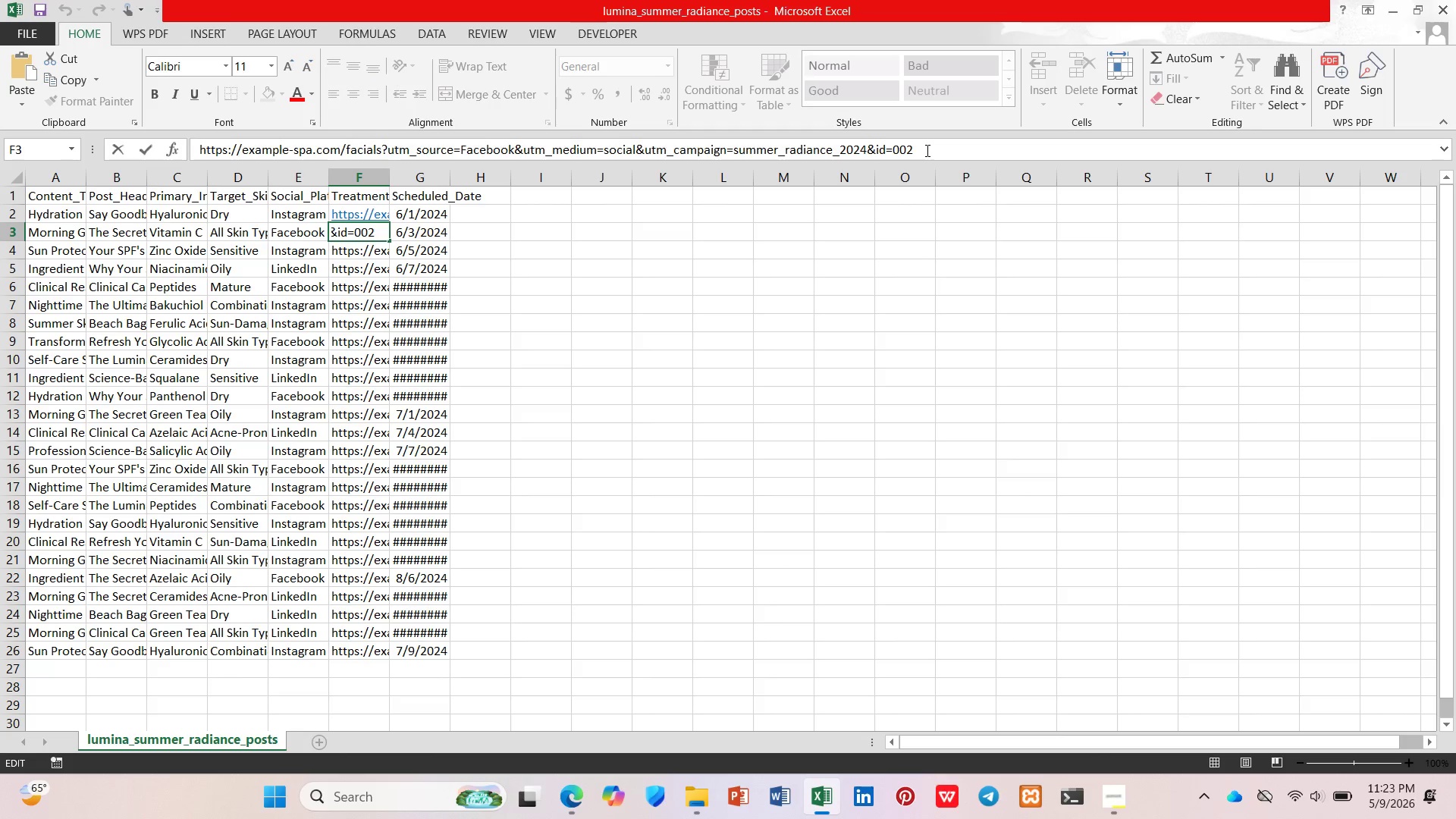 
hold_key(key=ControlLeft, duration=0.88)
 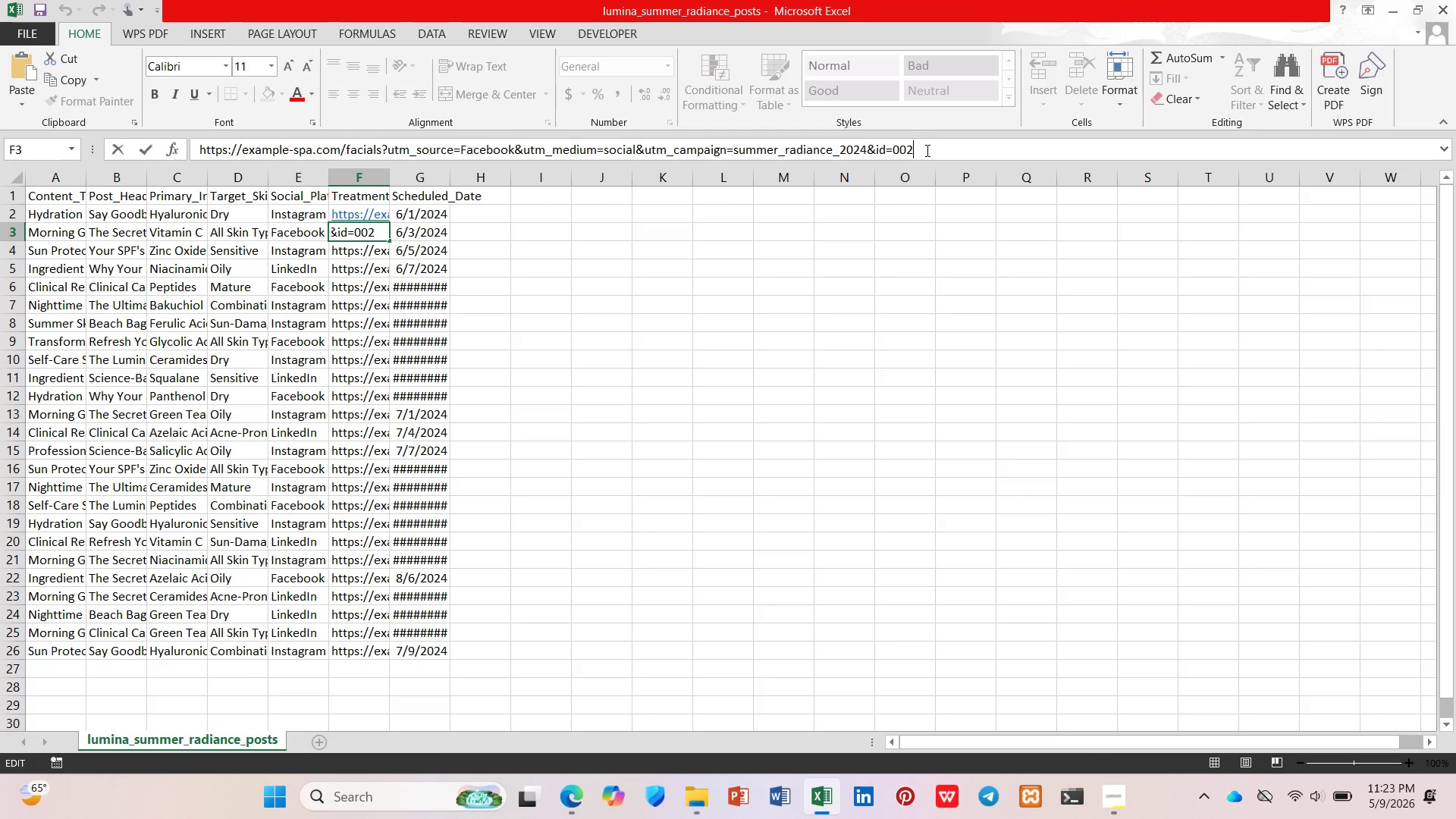 
left_click_drag(start_coordinate=[926, 150], to_coordinate=[202, 156])
 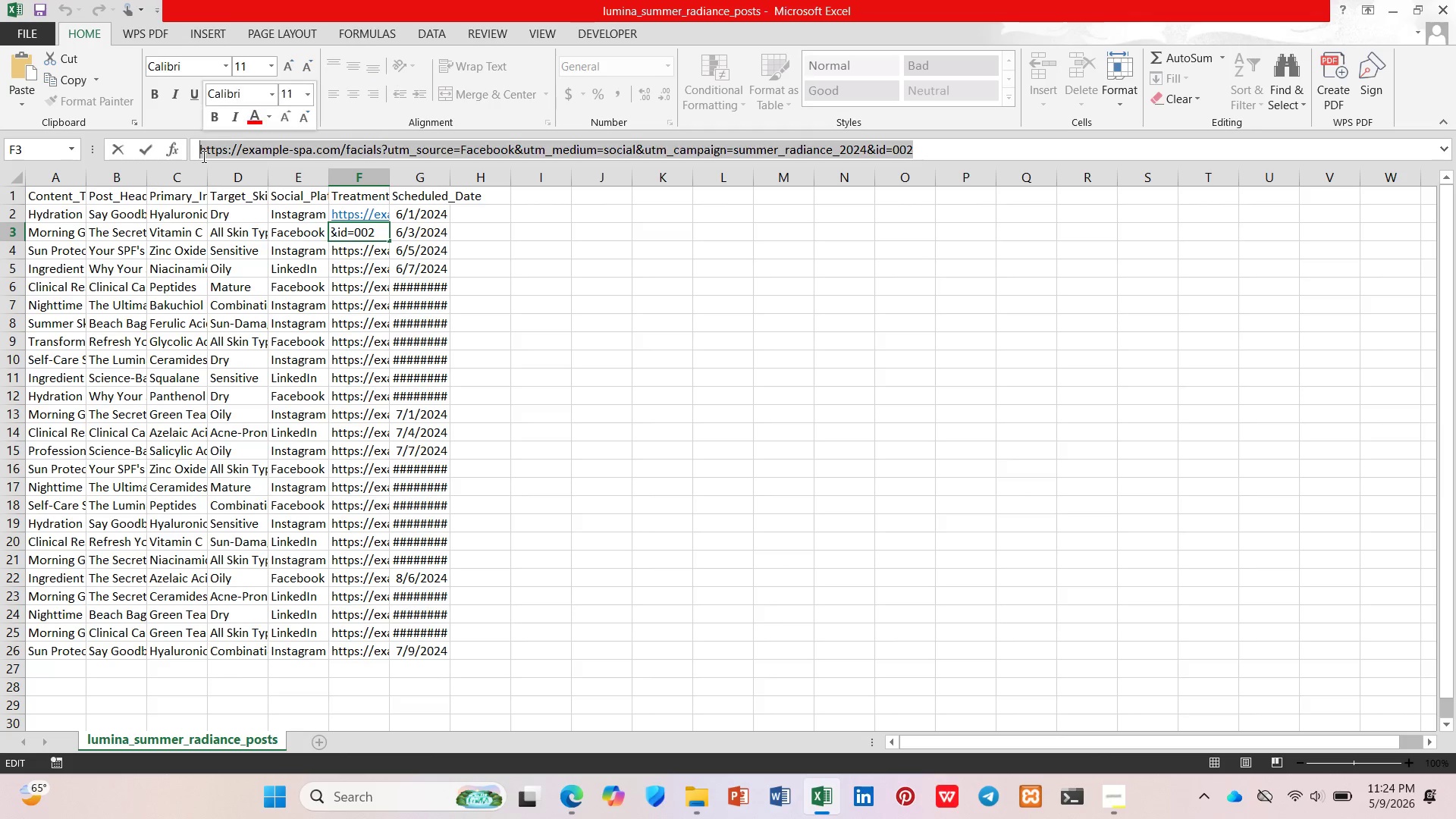 
hold_key(key=ControlLeft, duration=1.14)
 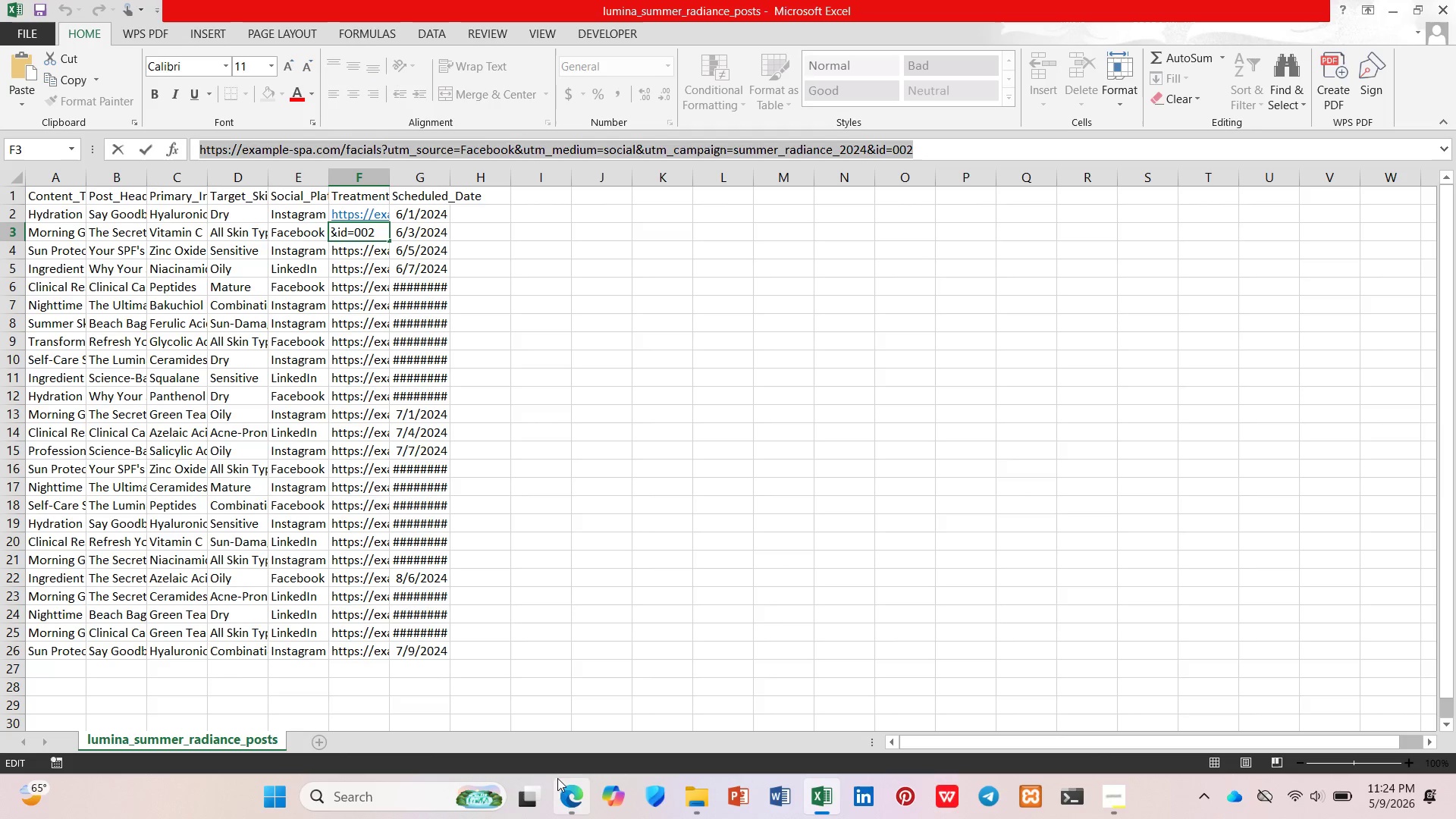 
hold_key(key=C, duration=0.38)
 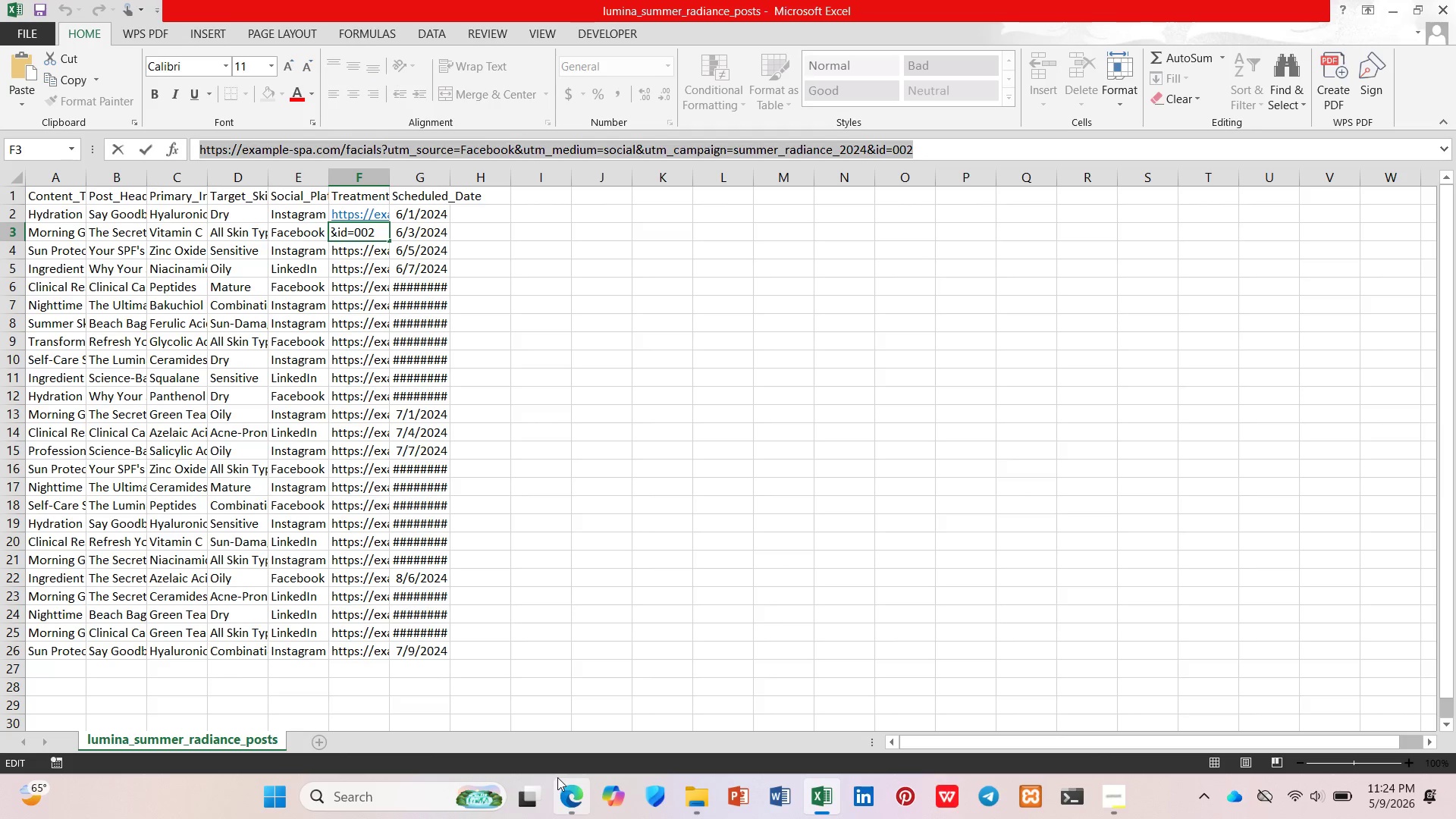 
left_click([560, 786])
 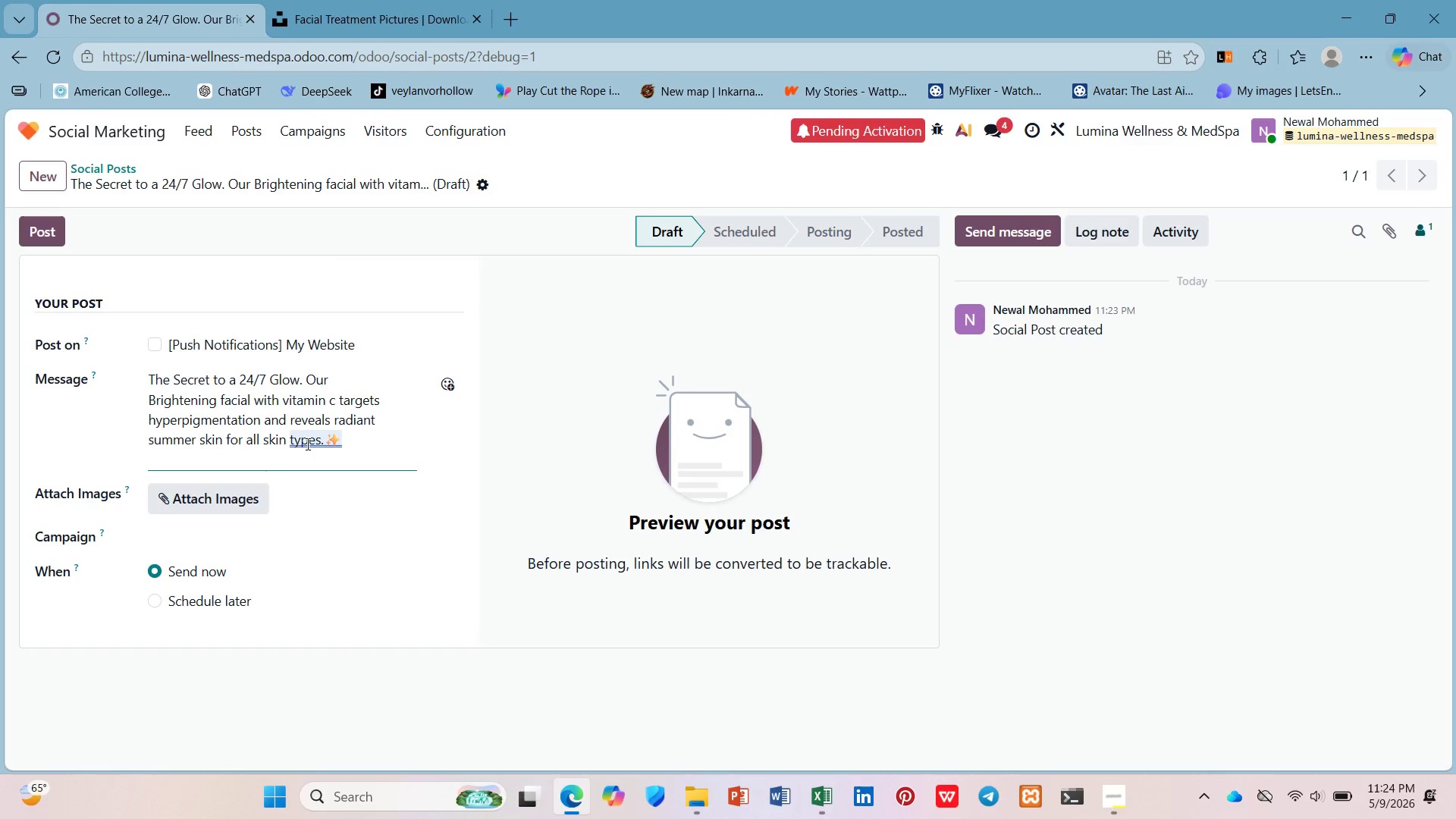 
key(Control+V)
 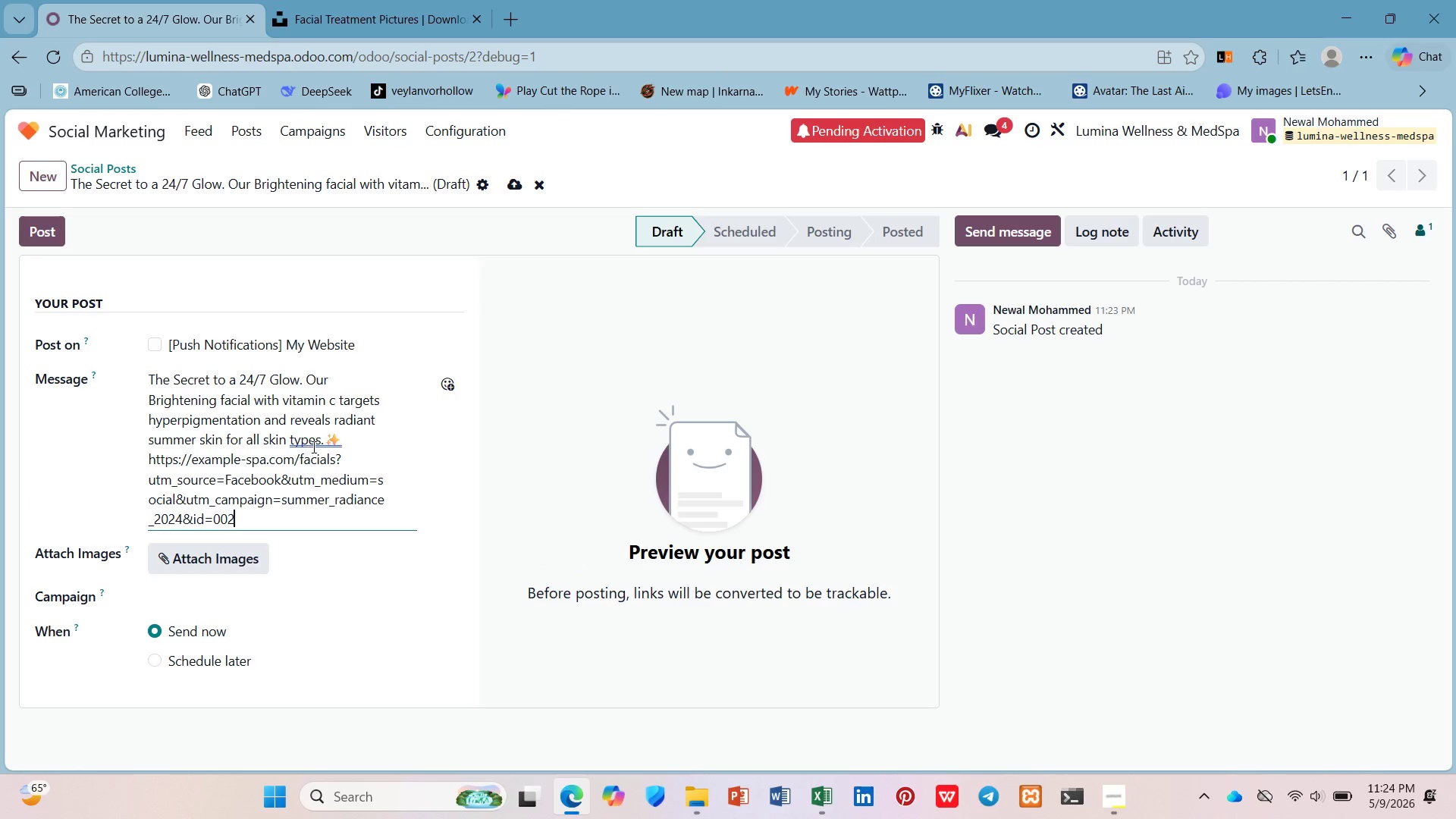 
left_click([325, 436])
 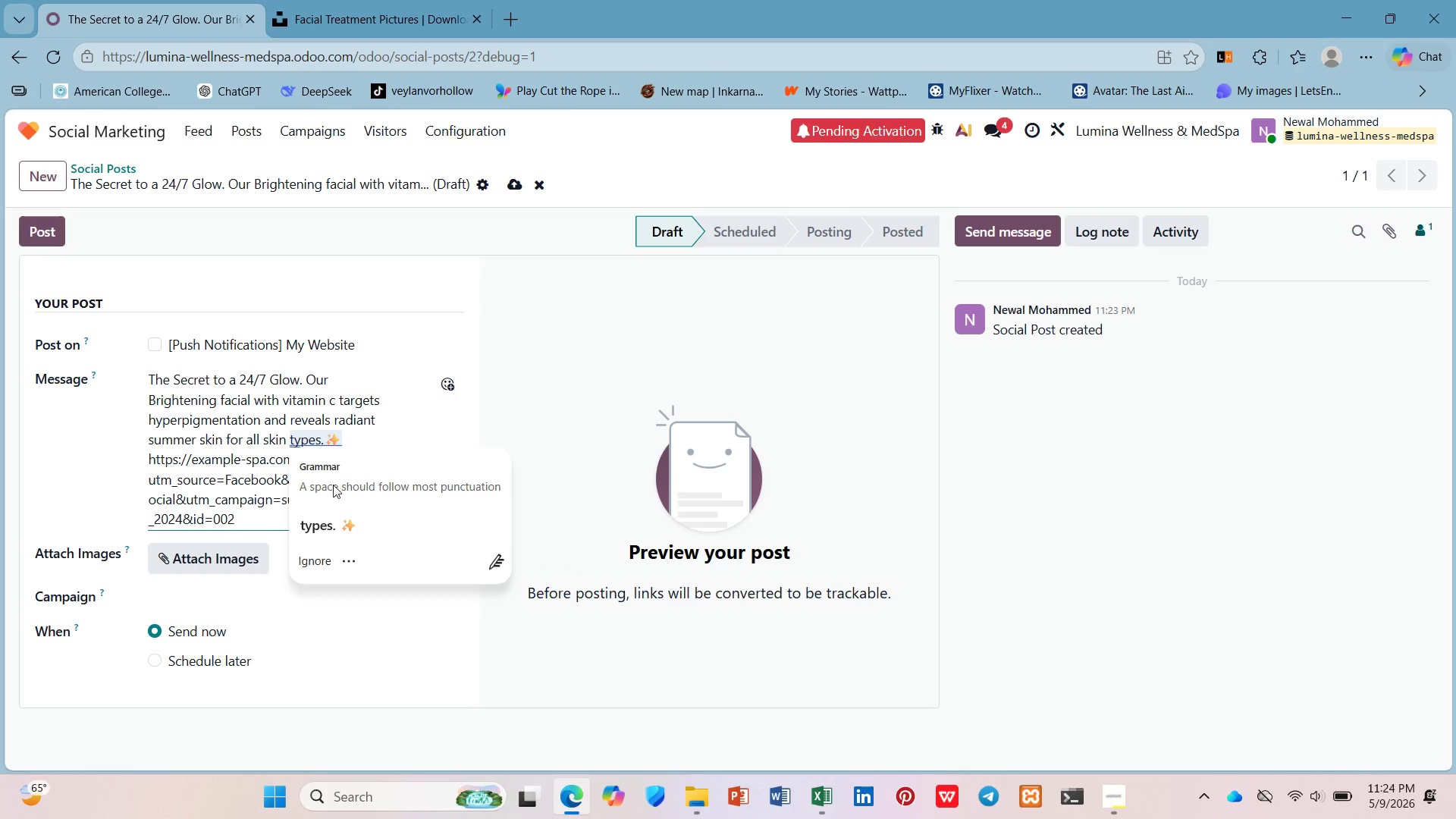 
left_click([332, 529])
 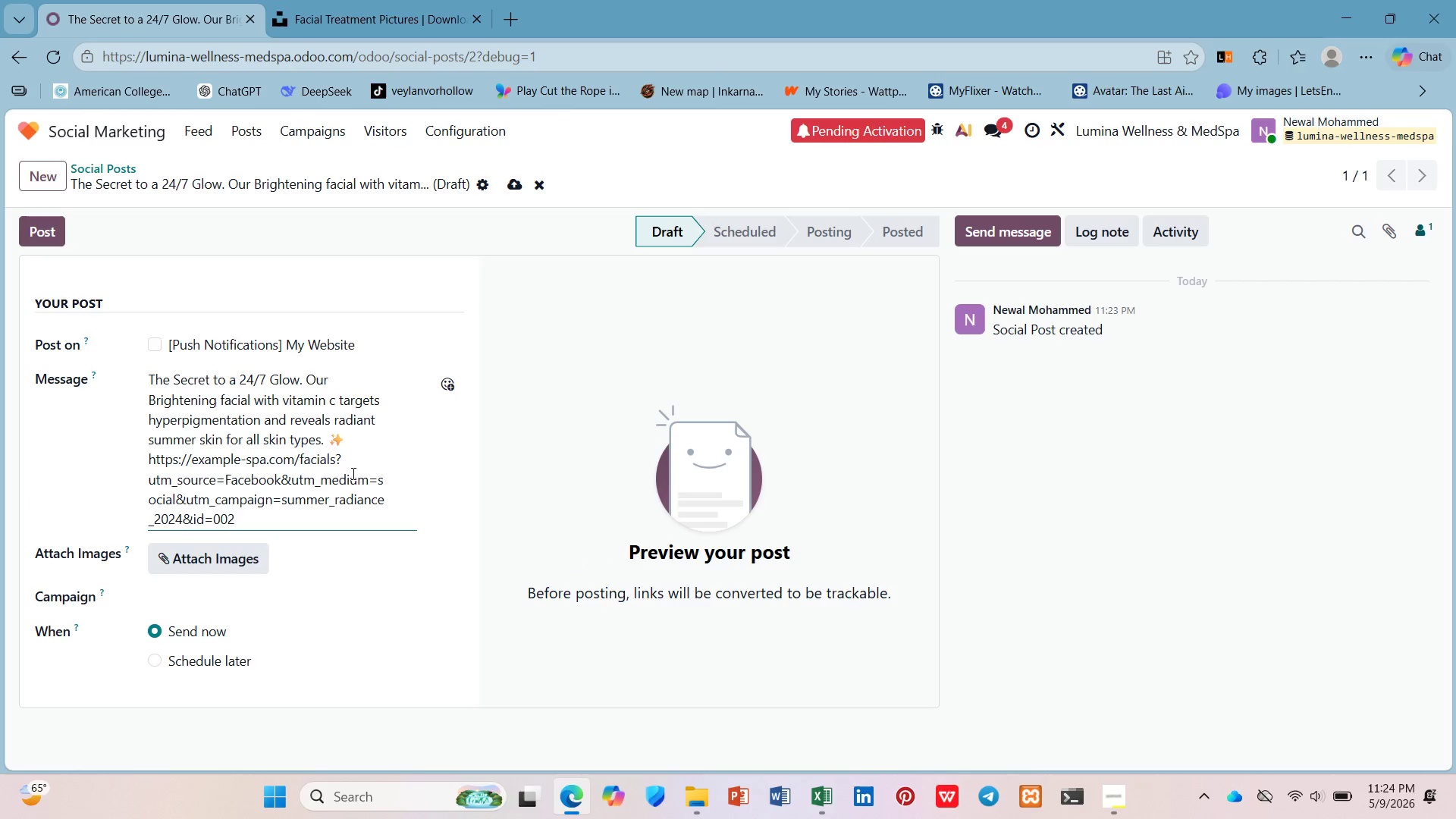 
left_click([349, 521])
 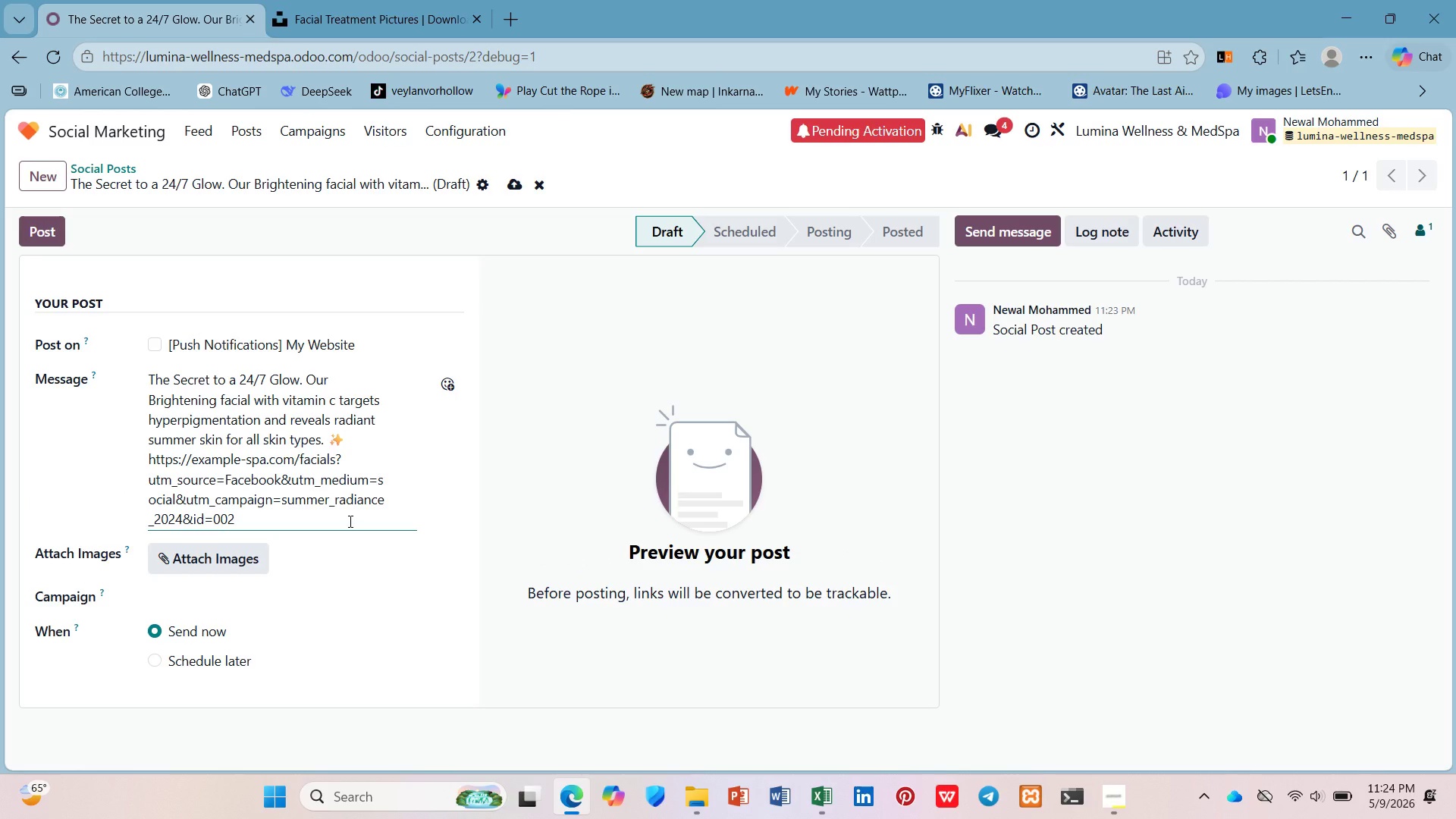 
key(Enter)
 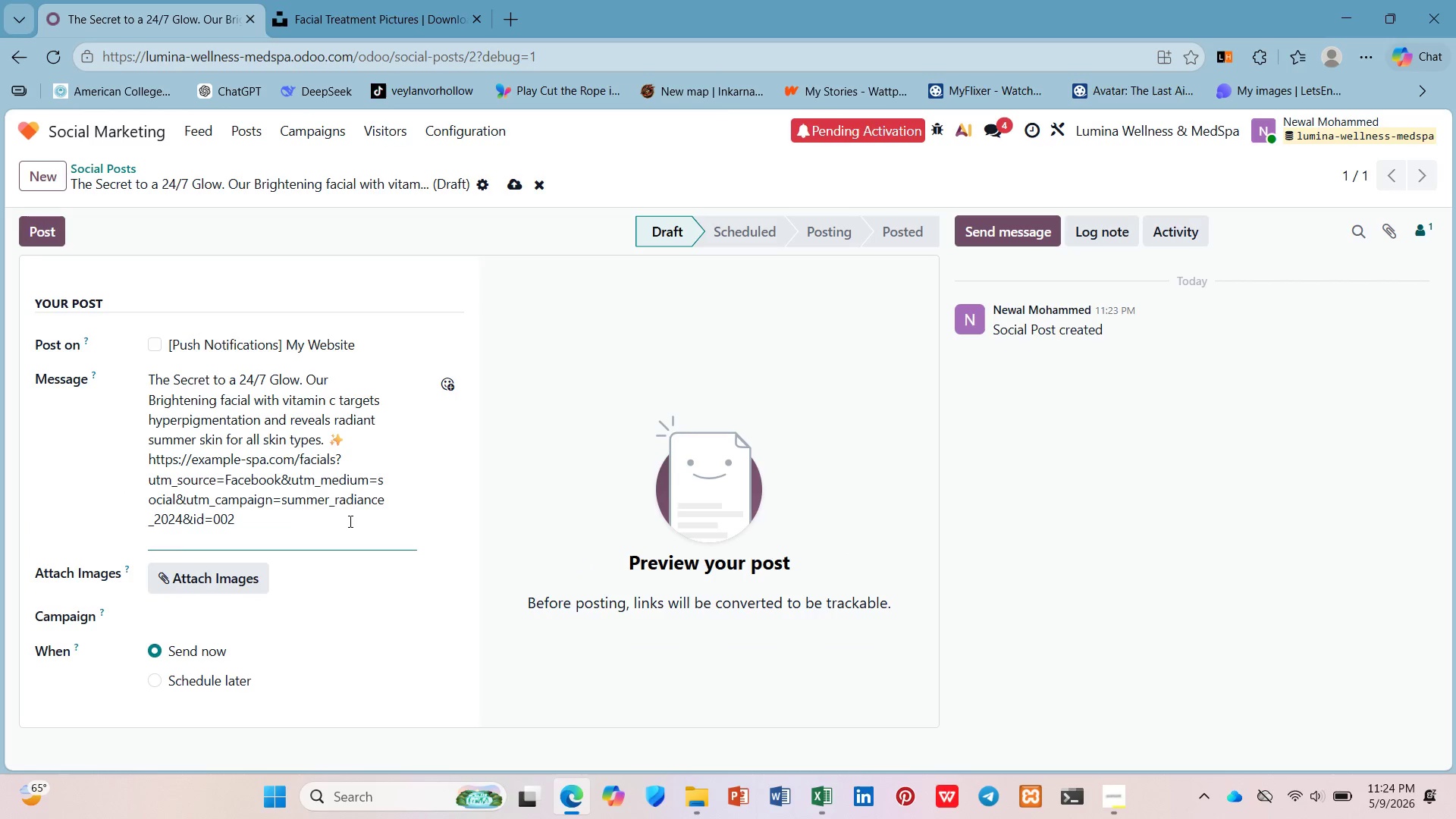 
wait(9.59)
 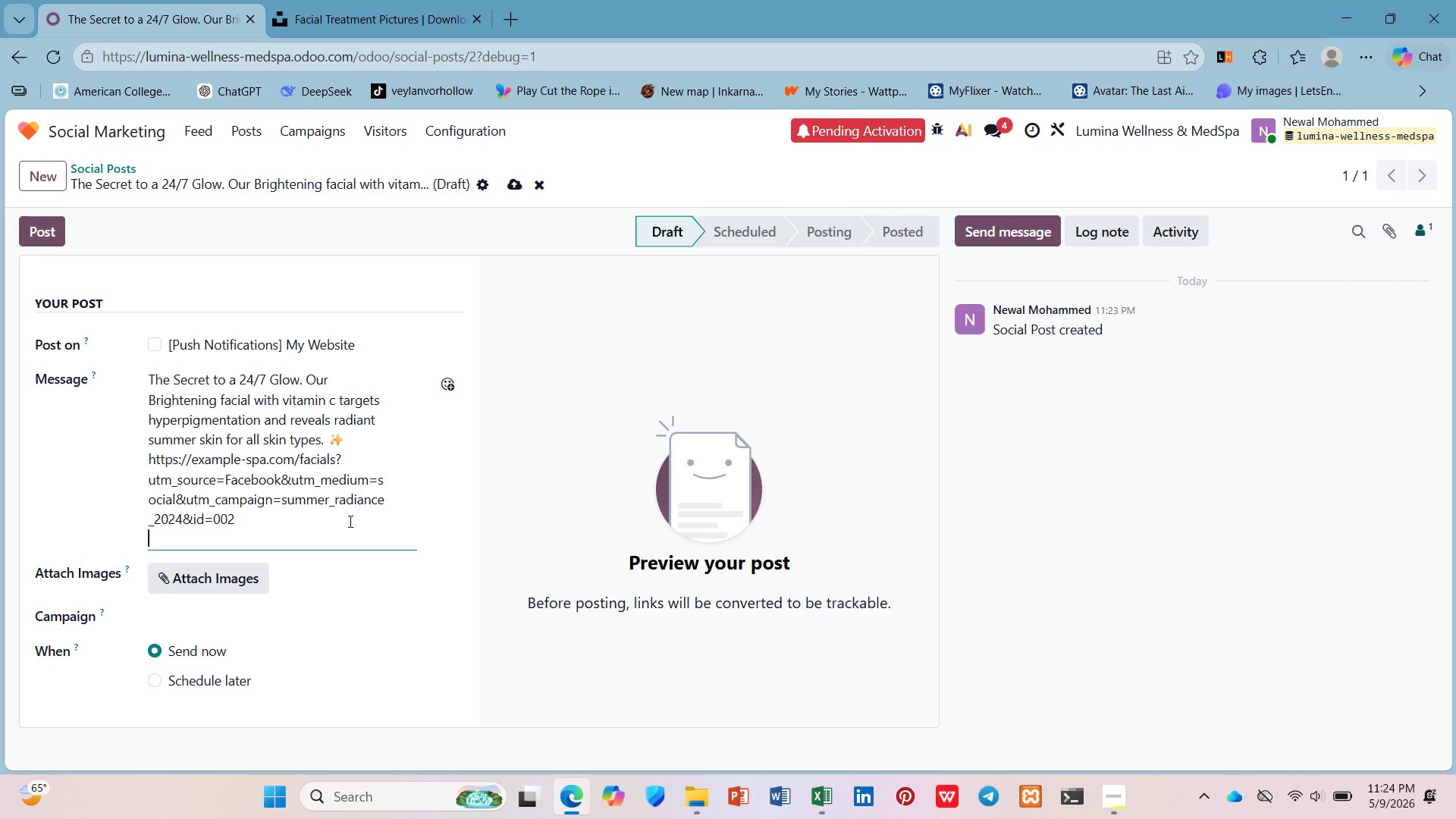 
type(#Summer Radiance # )
key(Backspace)
type(Medial Aesthetic)
 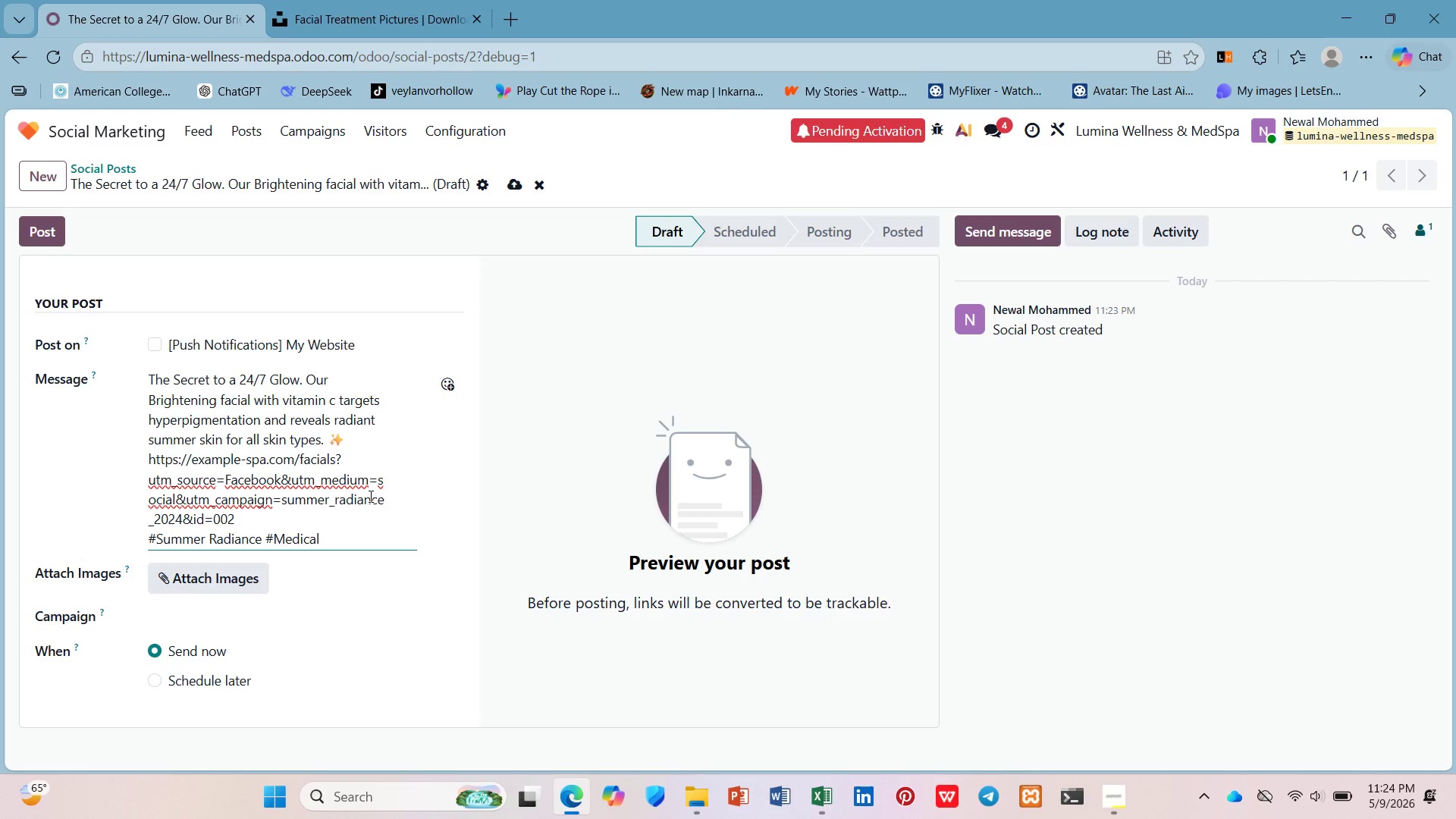 
left_click([347, 537])
 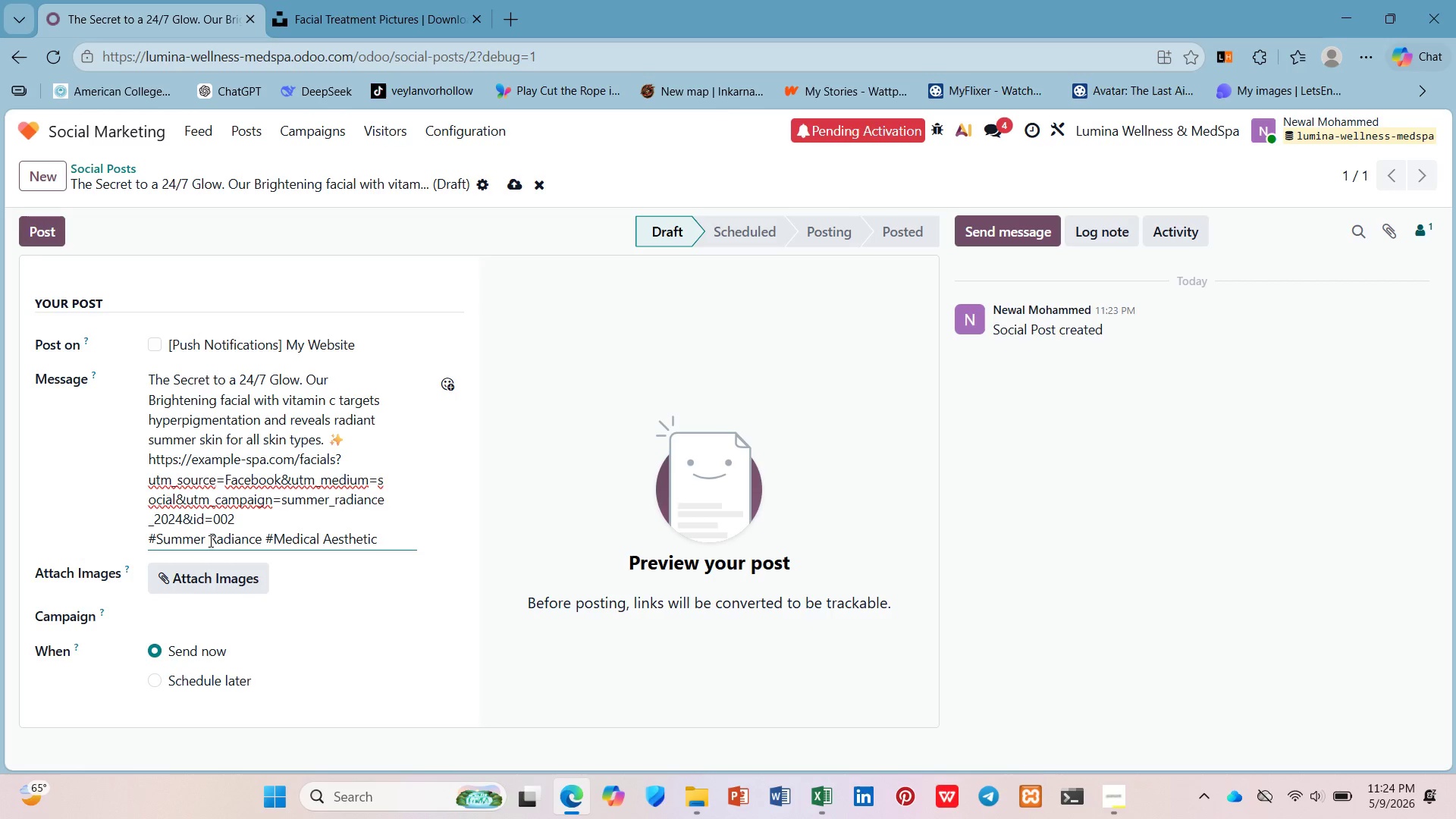 
key(Backspace)
 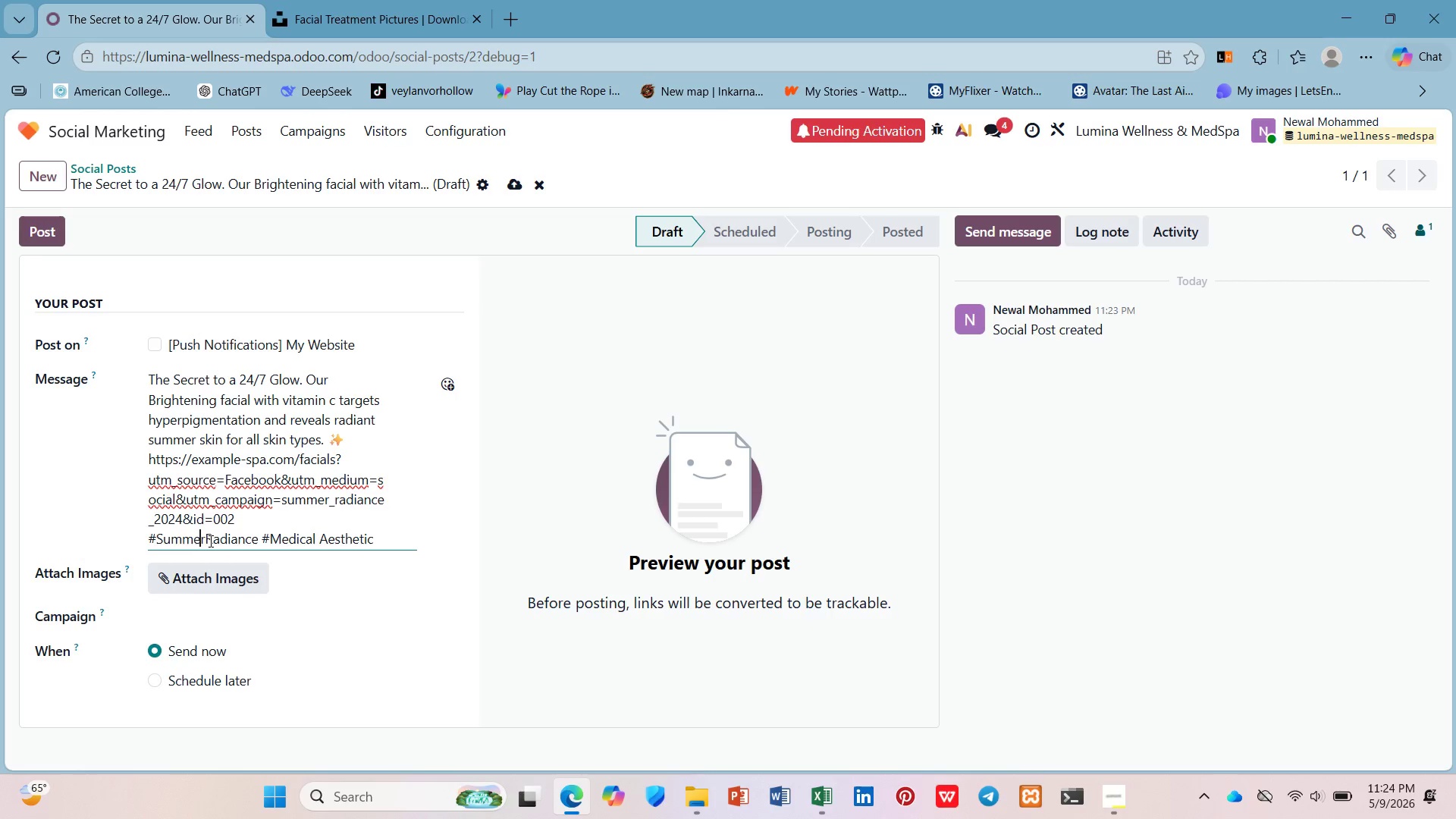 
key(ArrowLeft)
 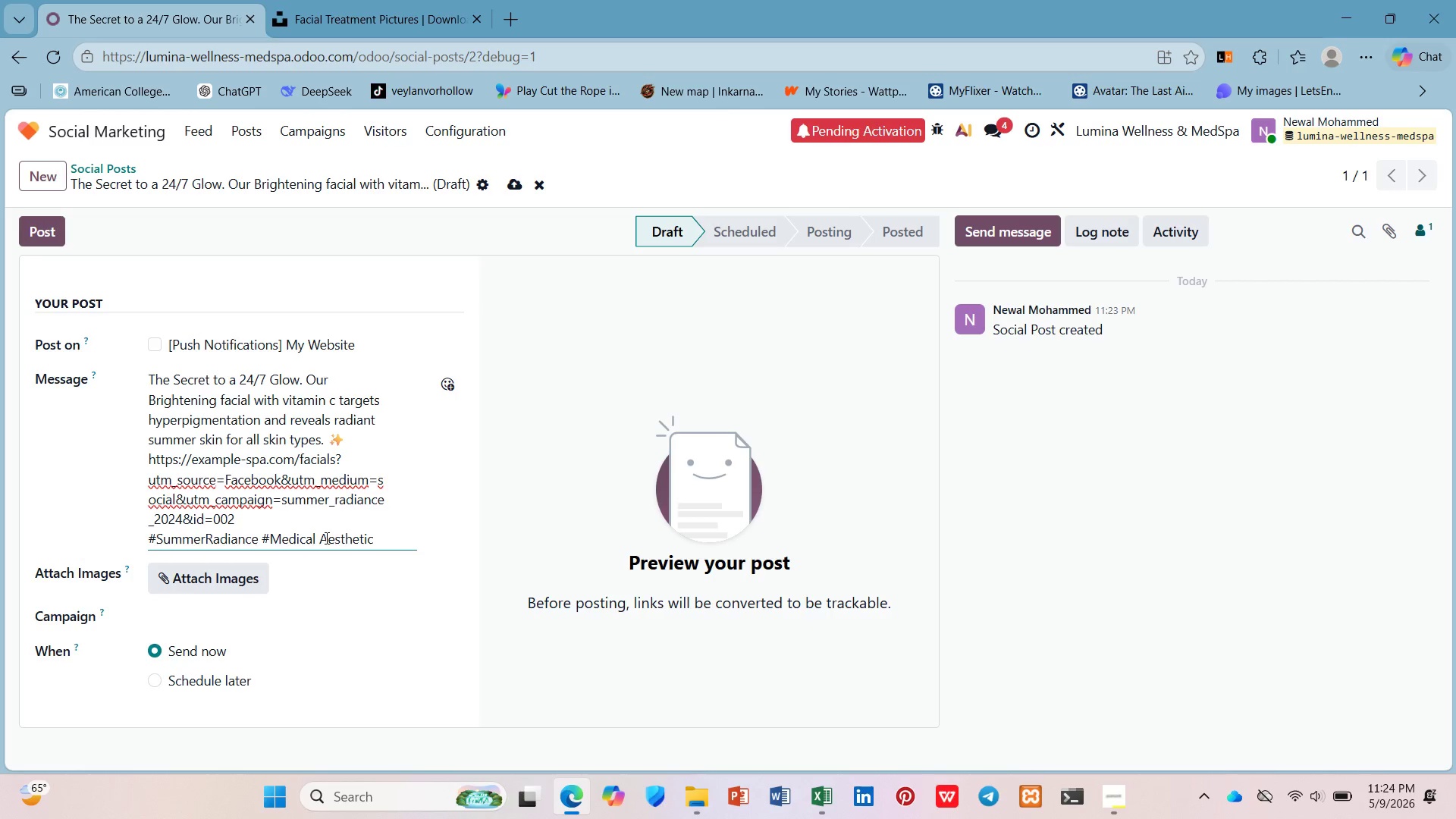 
left_click([318, 538])
 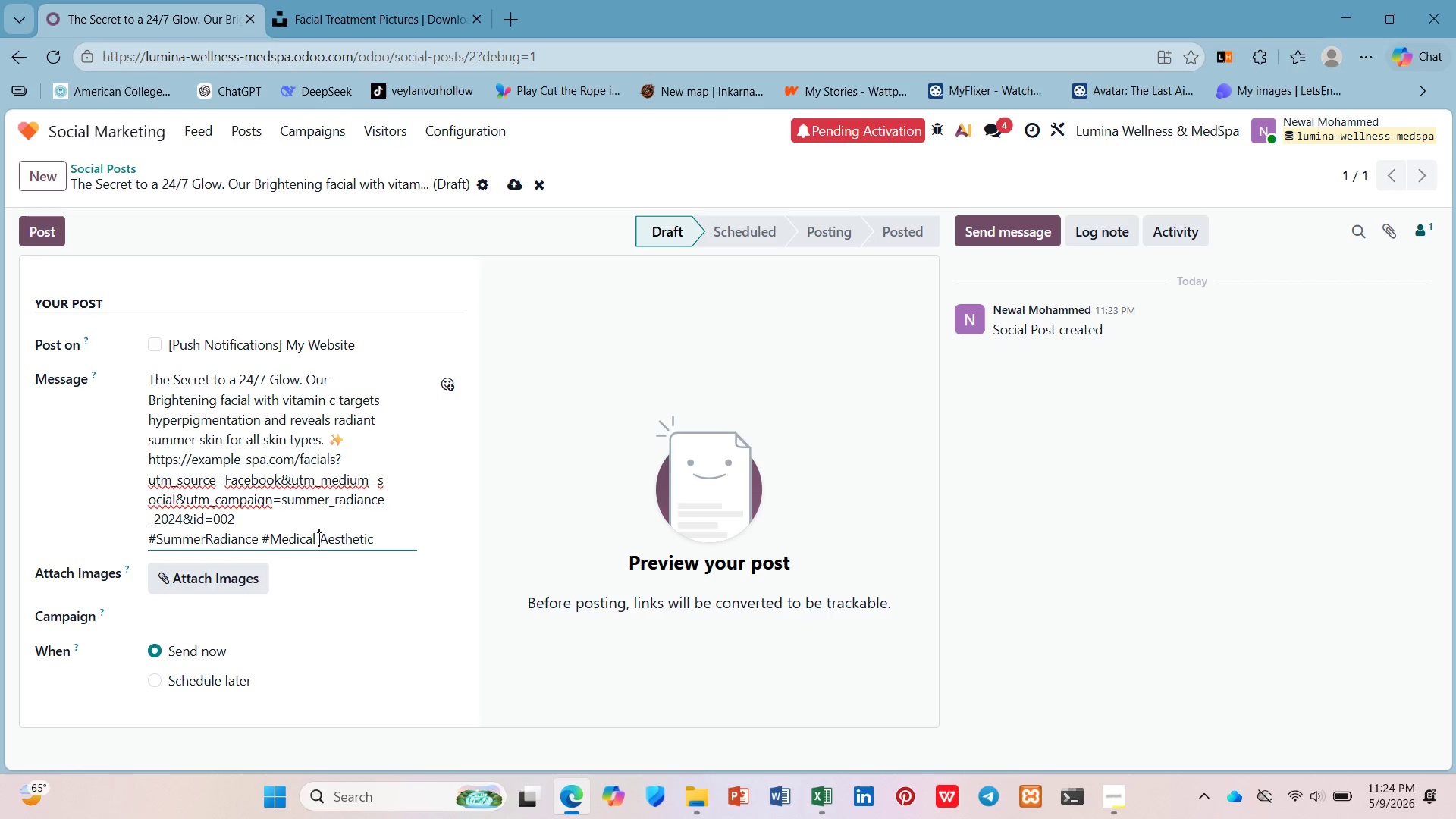 
key(Backspace)
 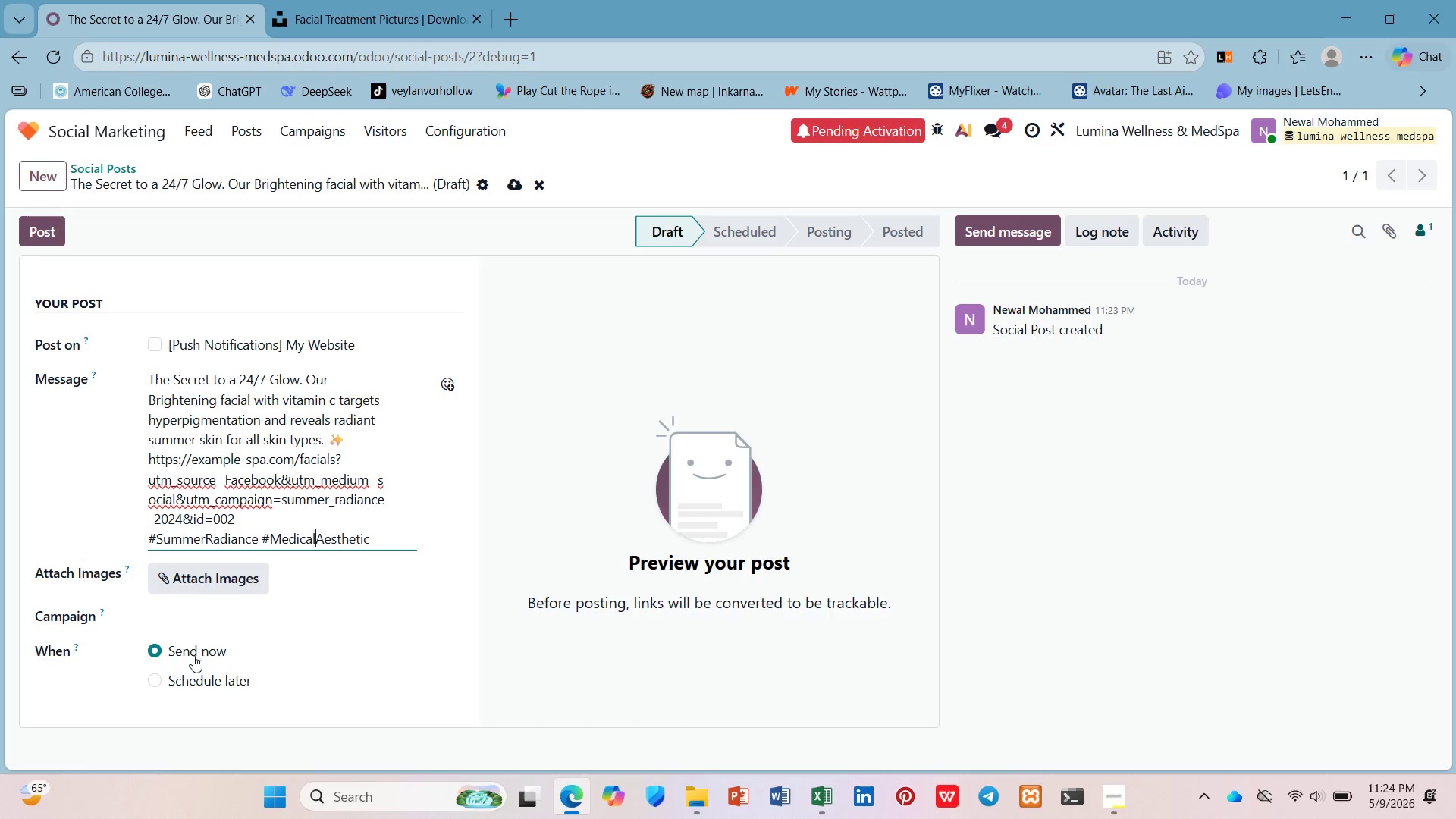 
left_click([199, 613])
 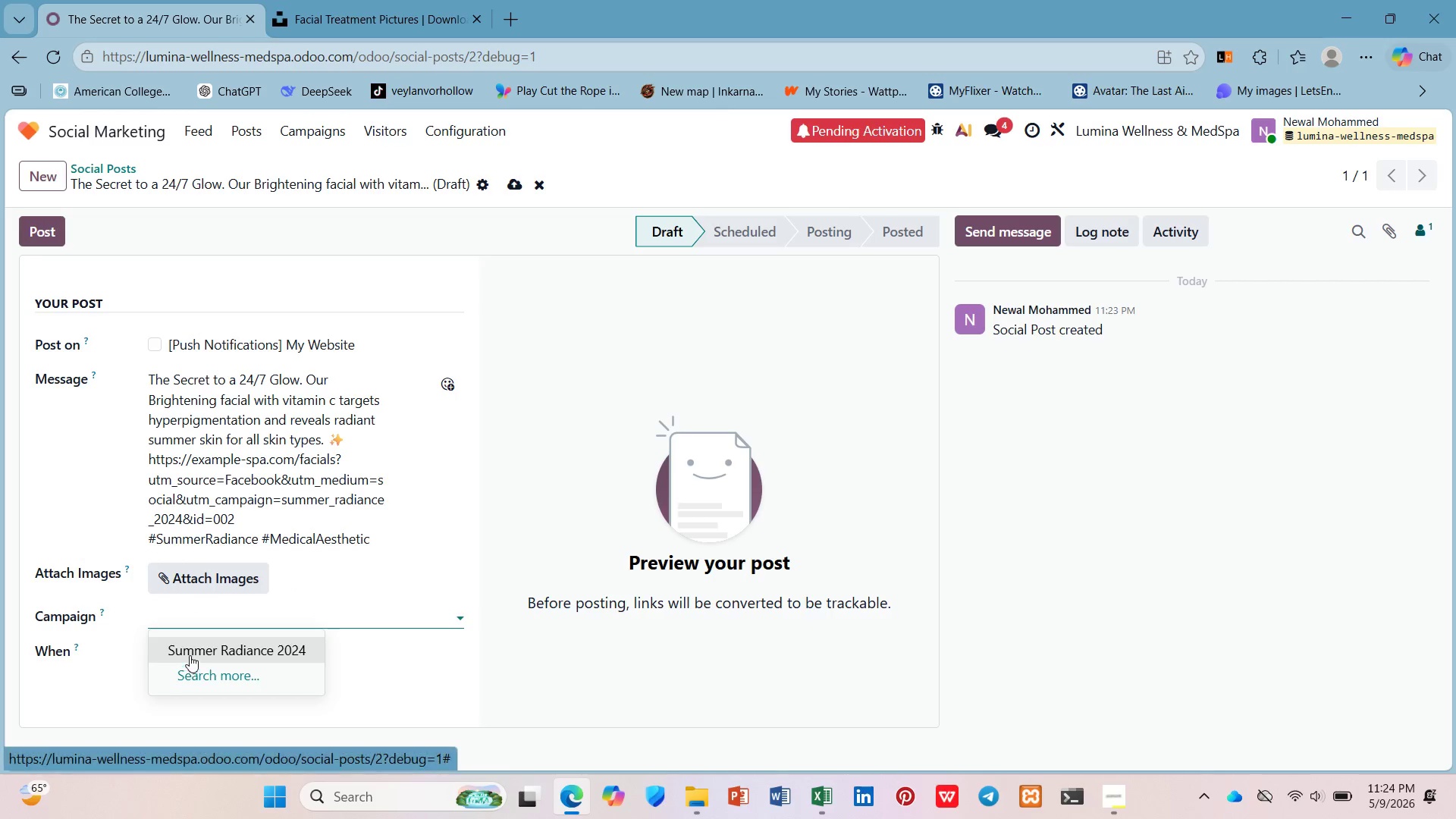 
left_click([190, 651])
 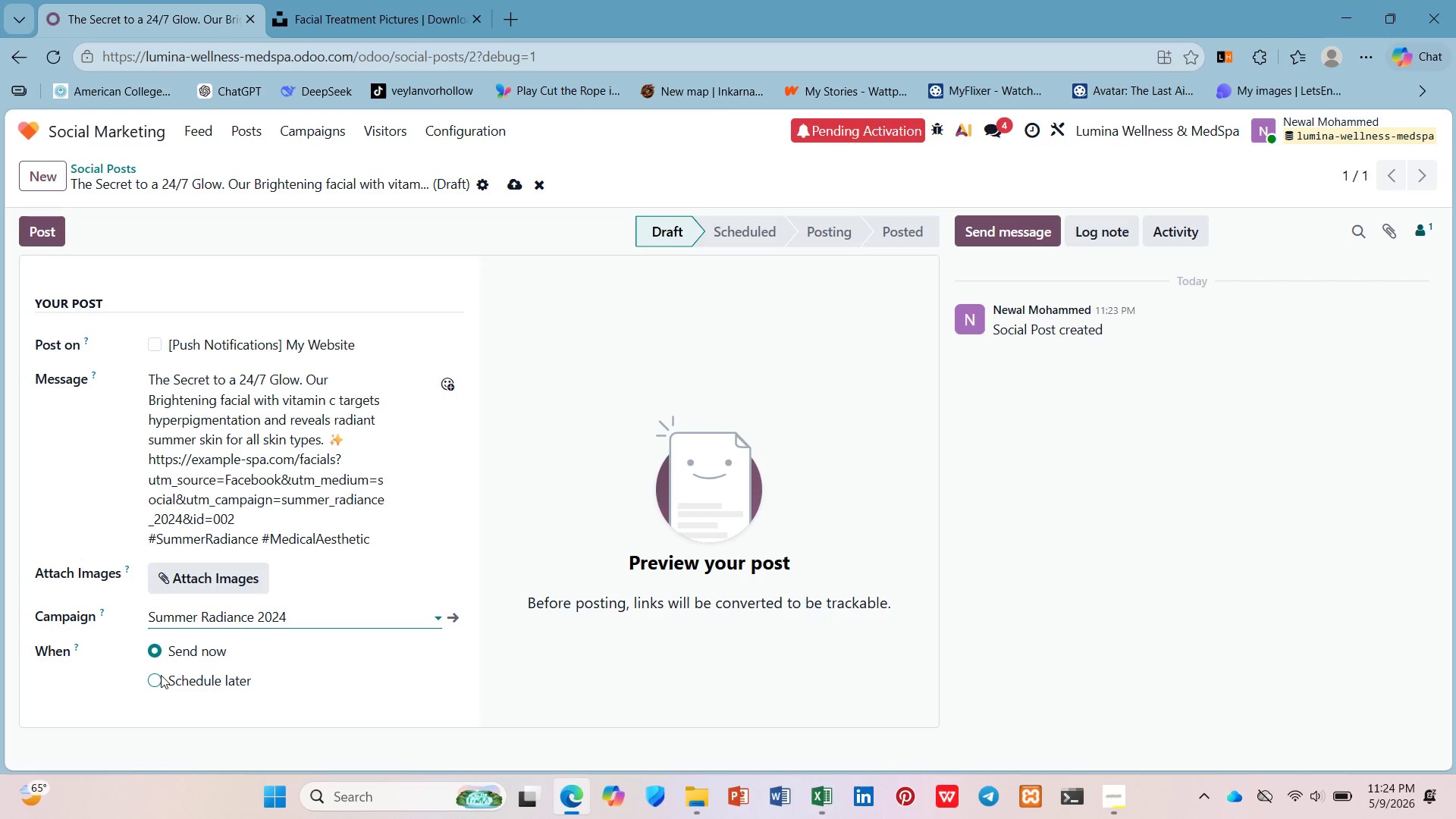 
left_click([161, 675])
 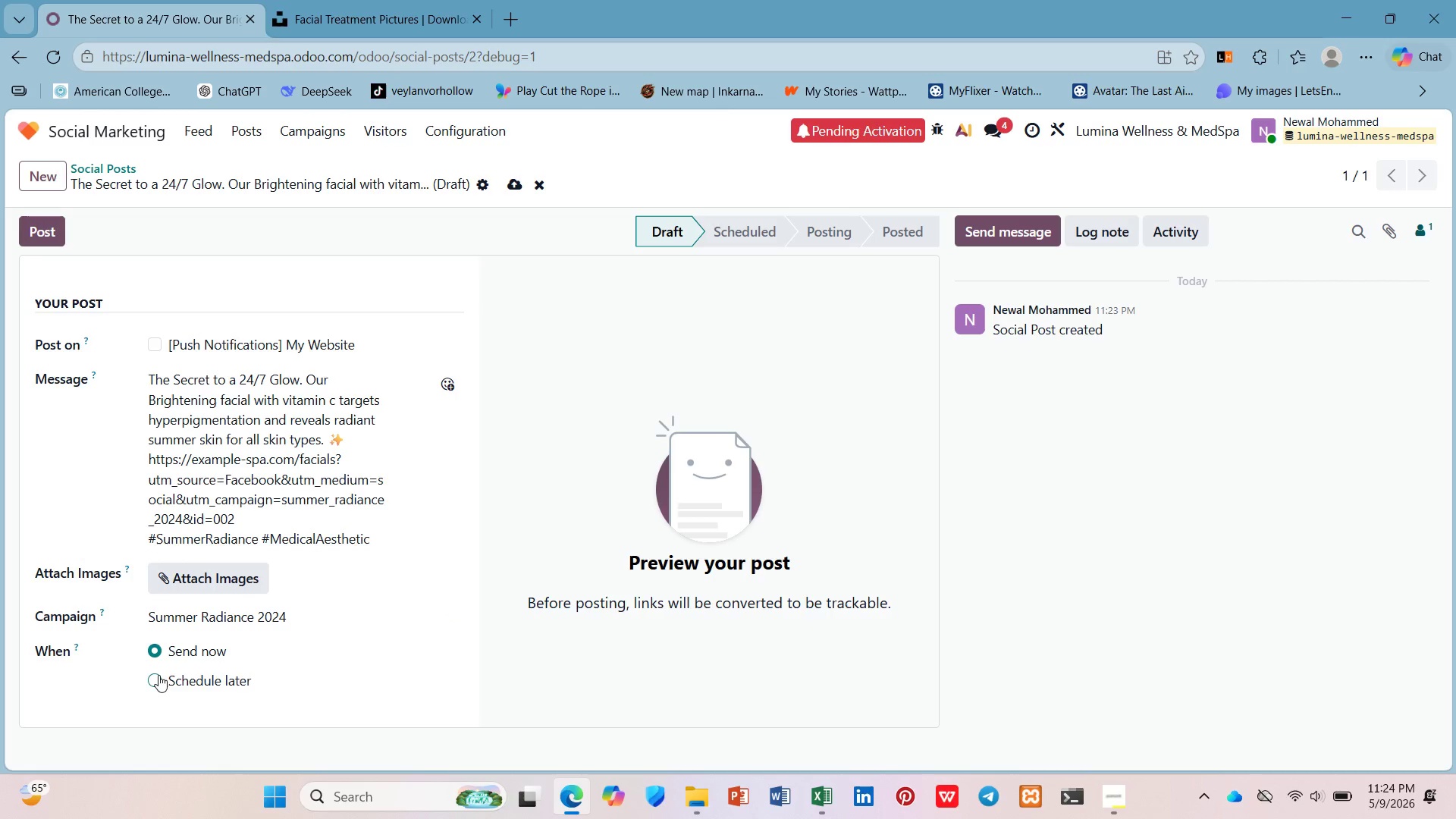 
left_click([158, 675])
 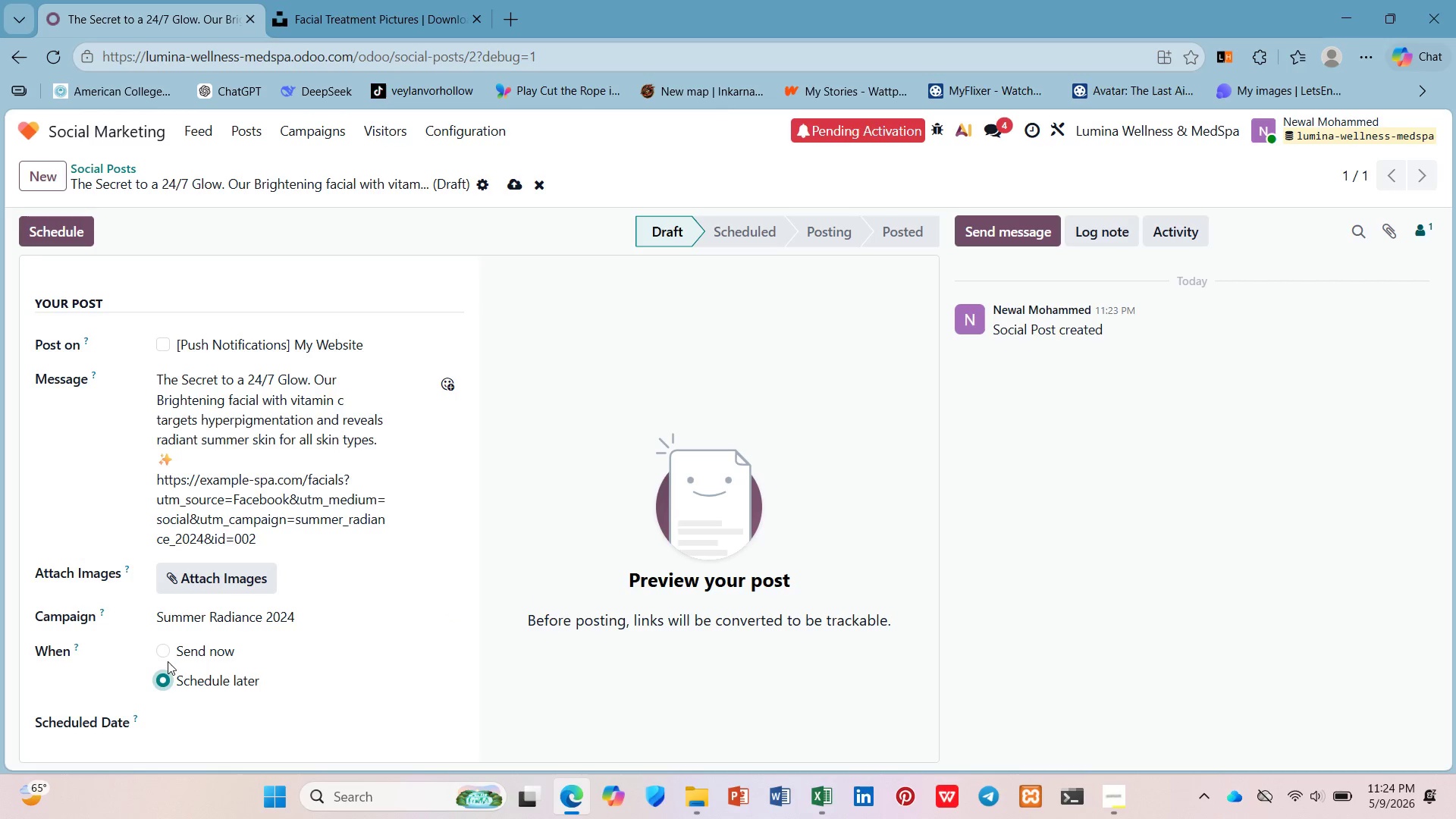 
scroll: coordinate [168, 661], scroll_direction: down, amount: 2.0
 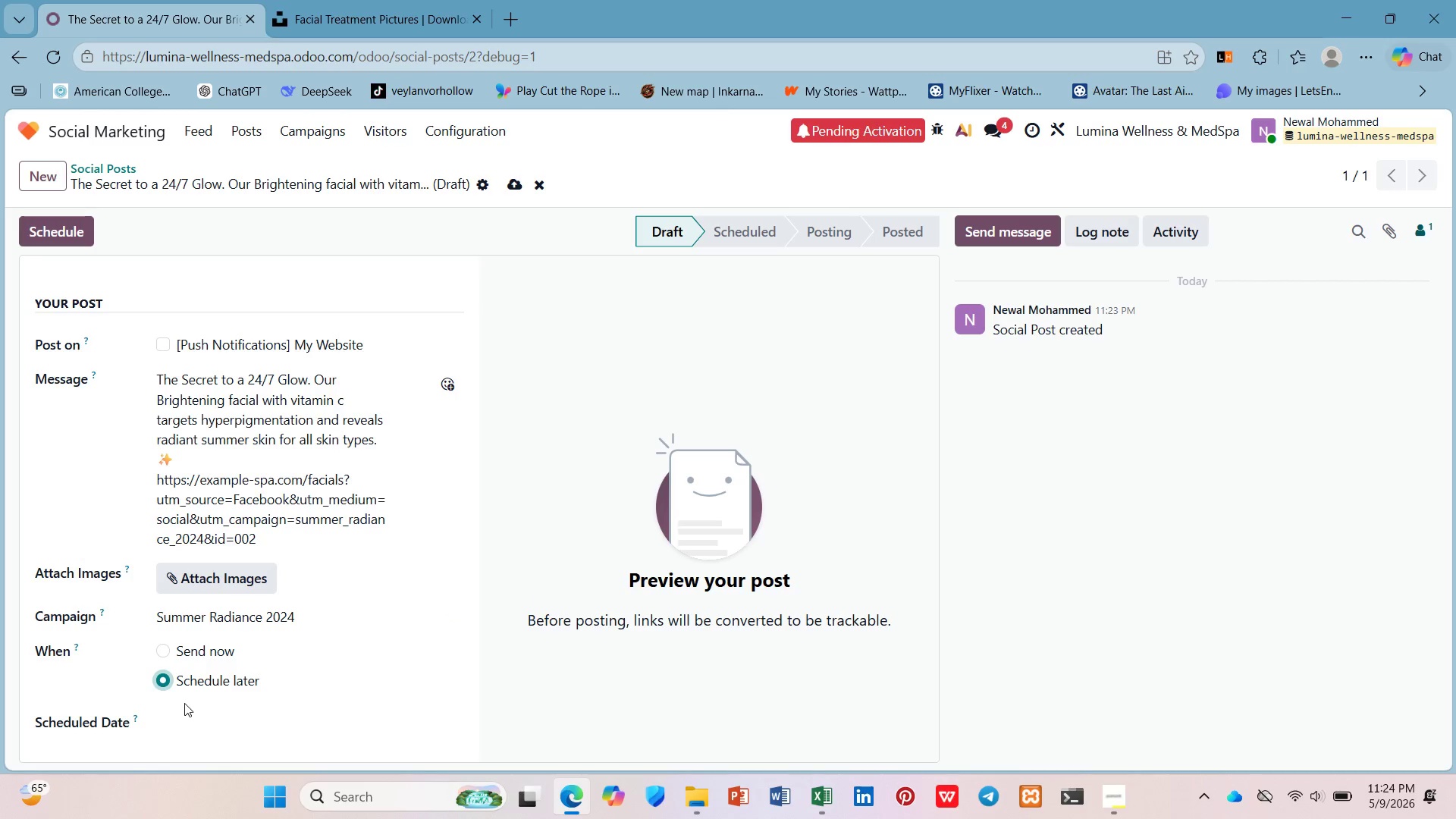 
left_click([199, 716])
 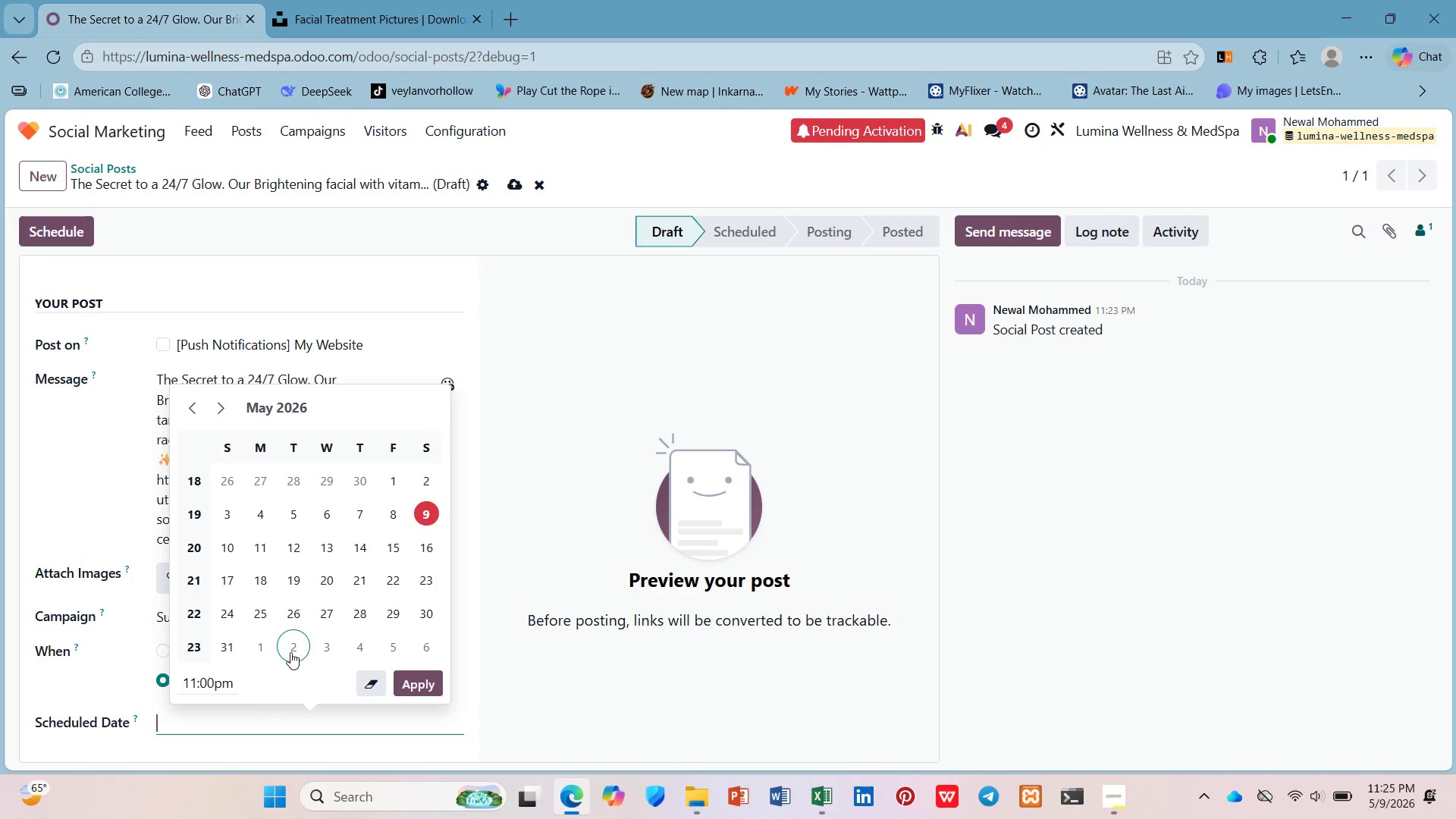 
wait(7.09)
 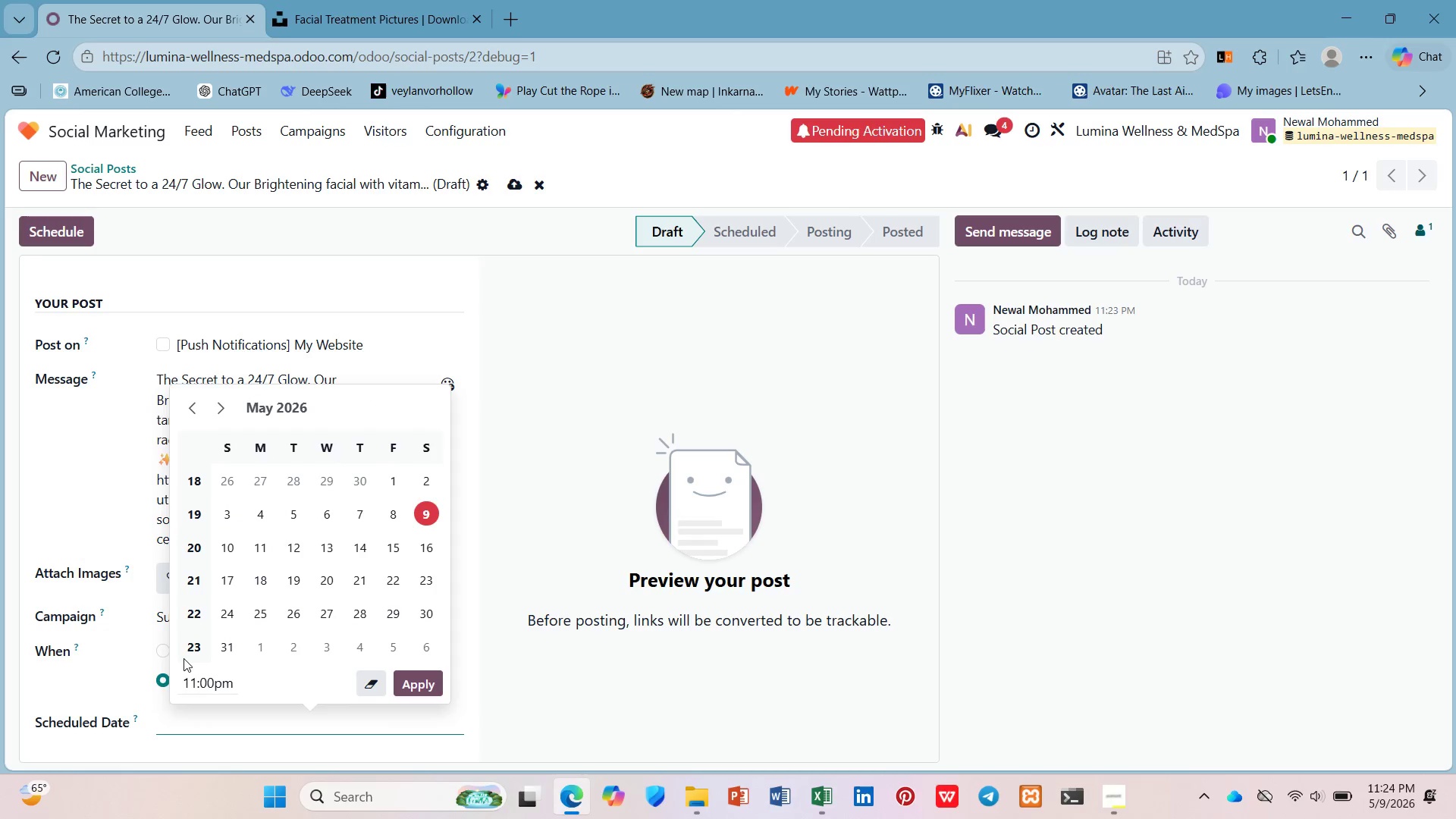 
left_click([328, 642])
 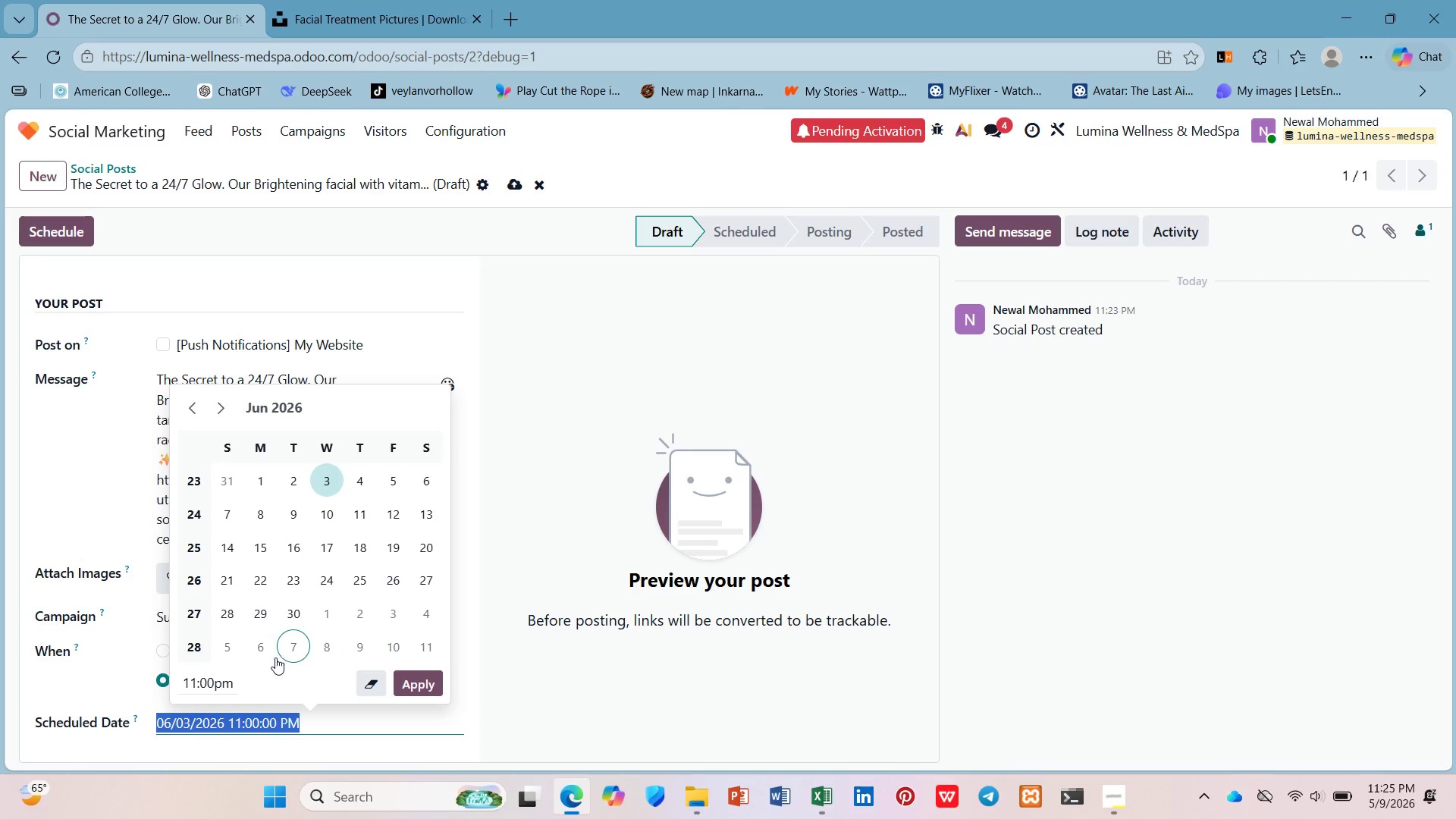 
left_click([224, 678])
 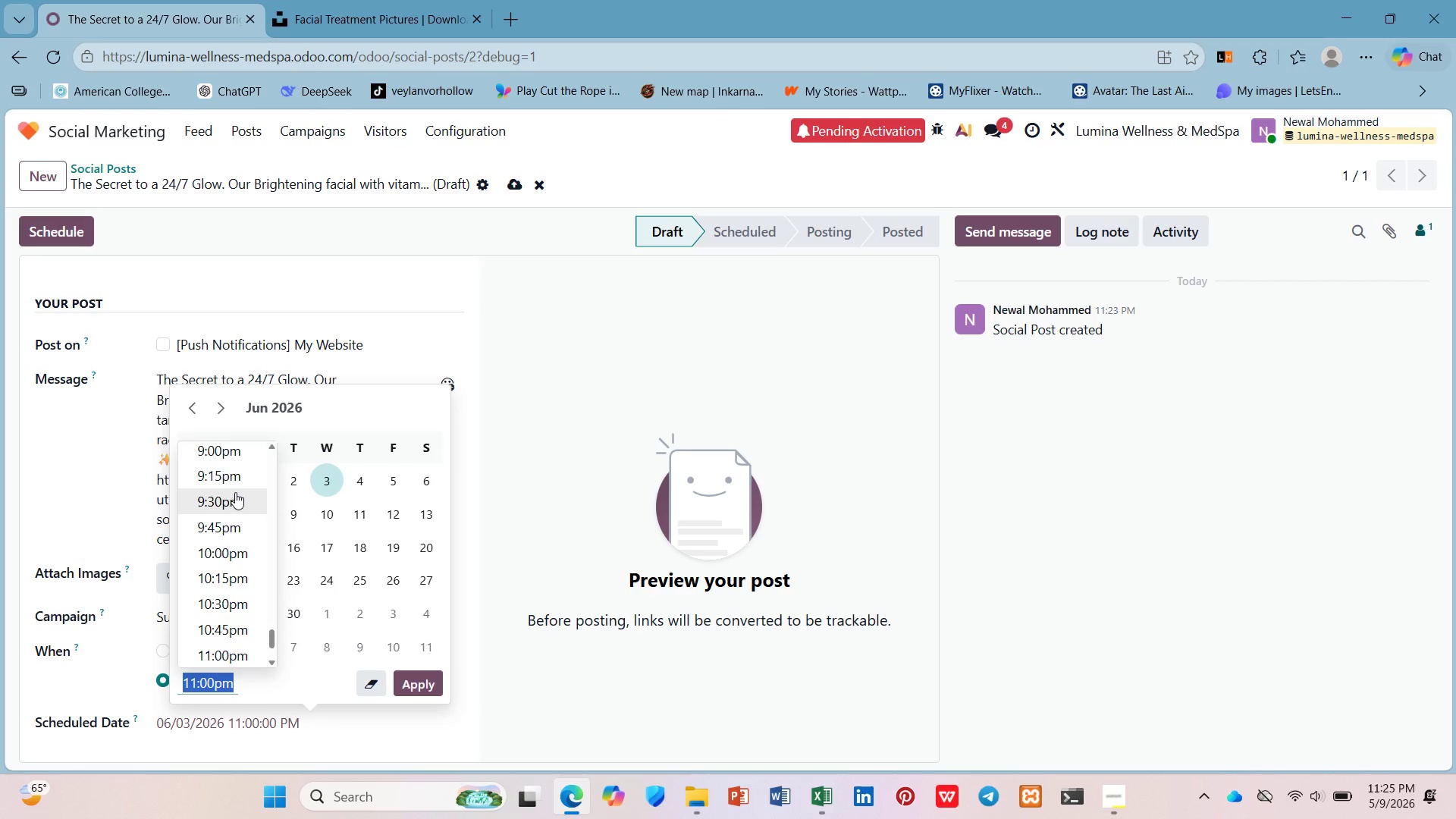 
key(9)
 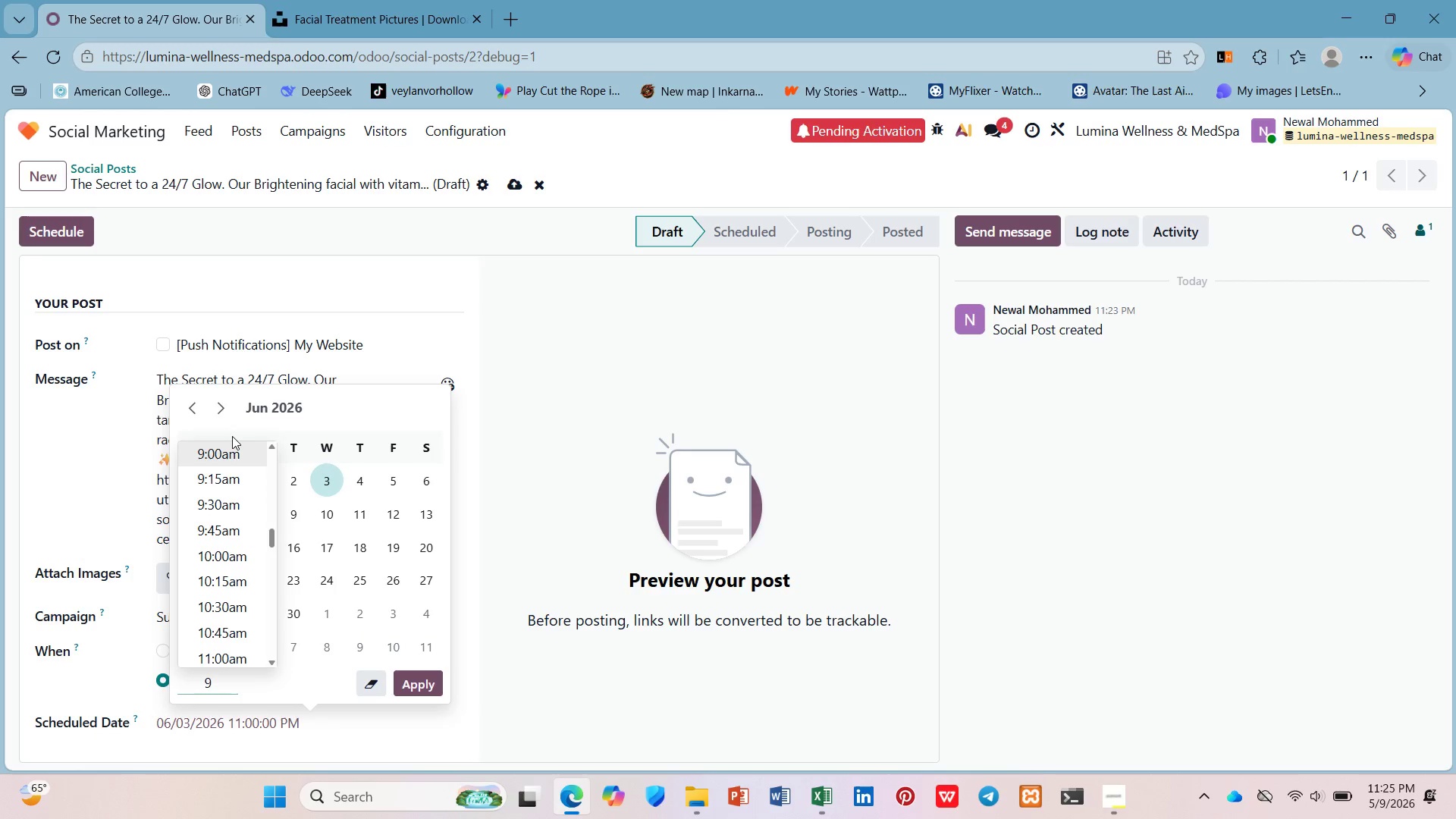 
left_click([227, 450])
 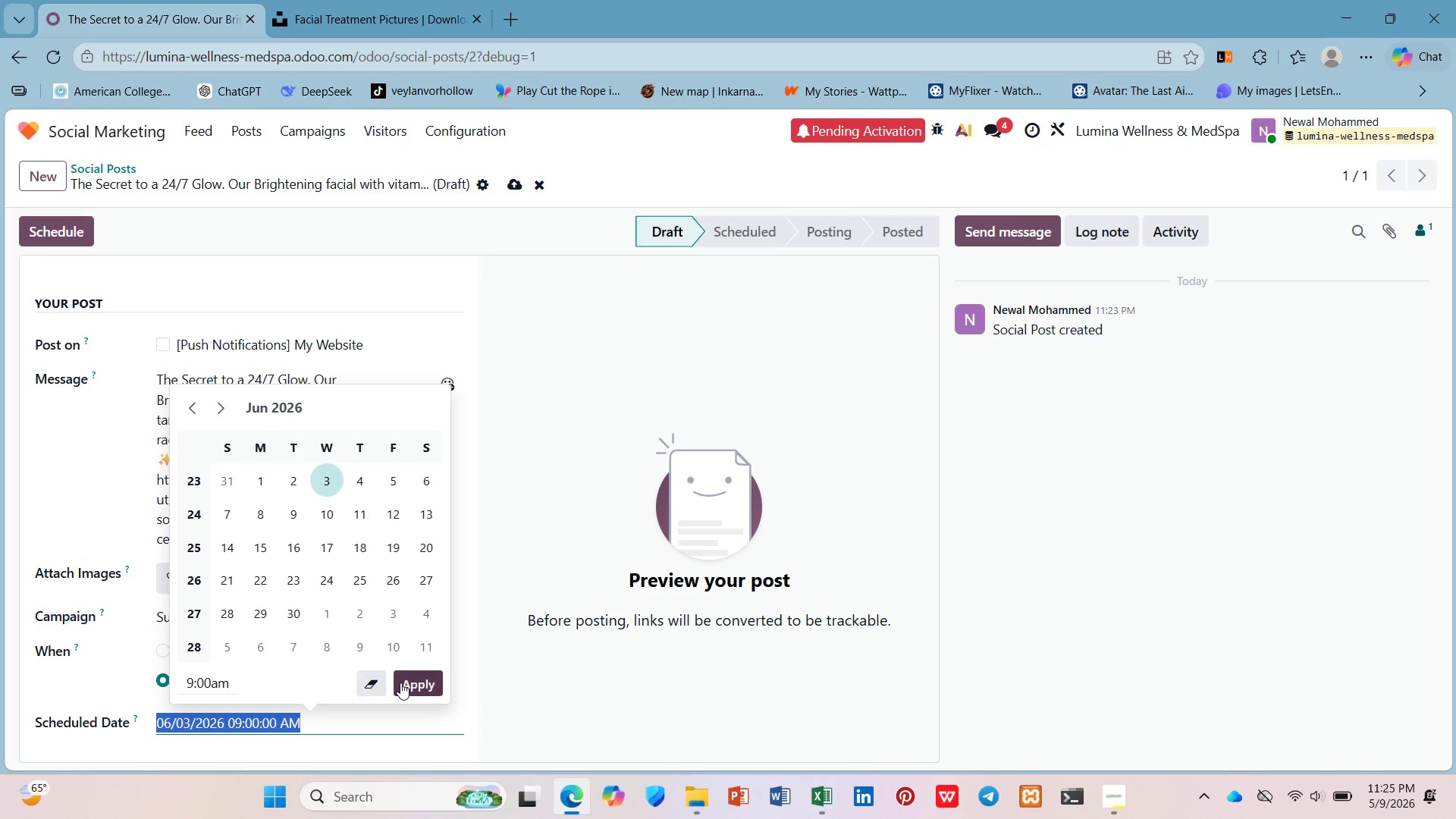 
left_click([400, 682])
 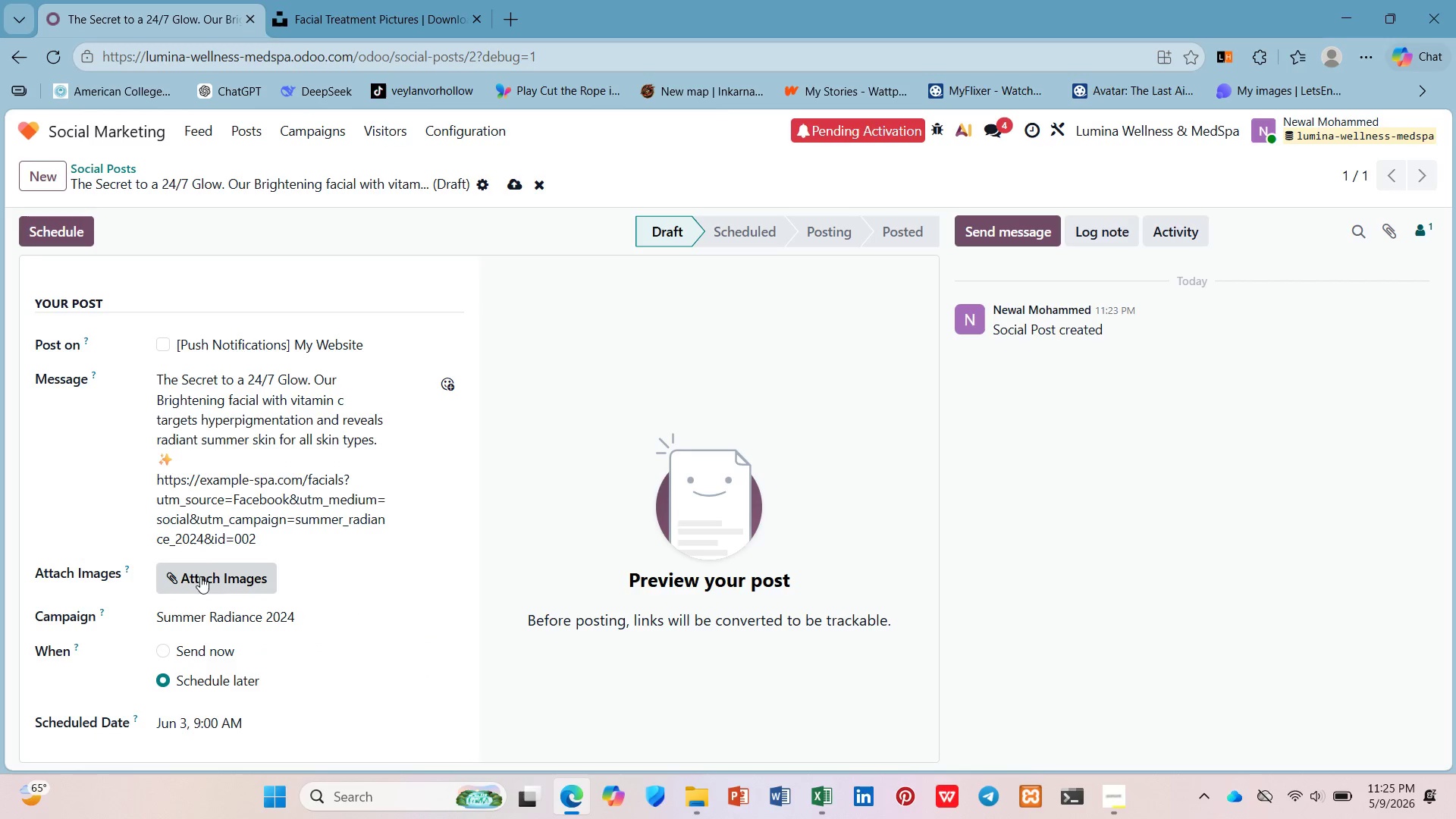 
left_click([202, 567])
 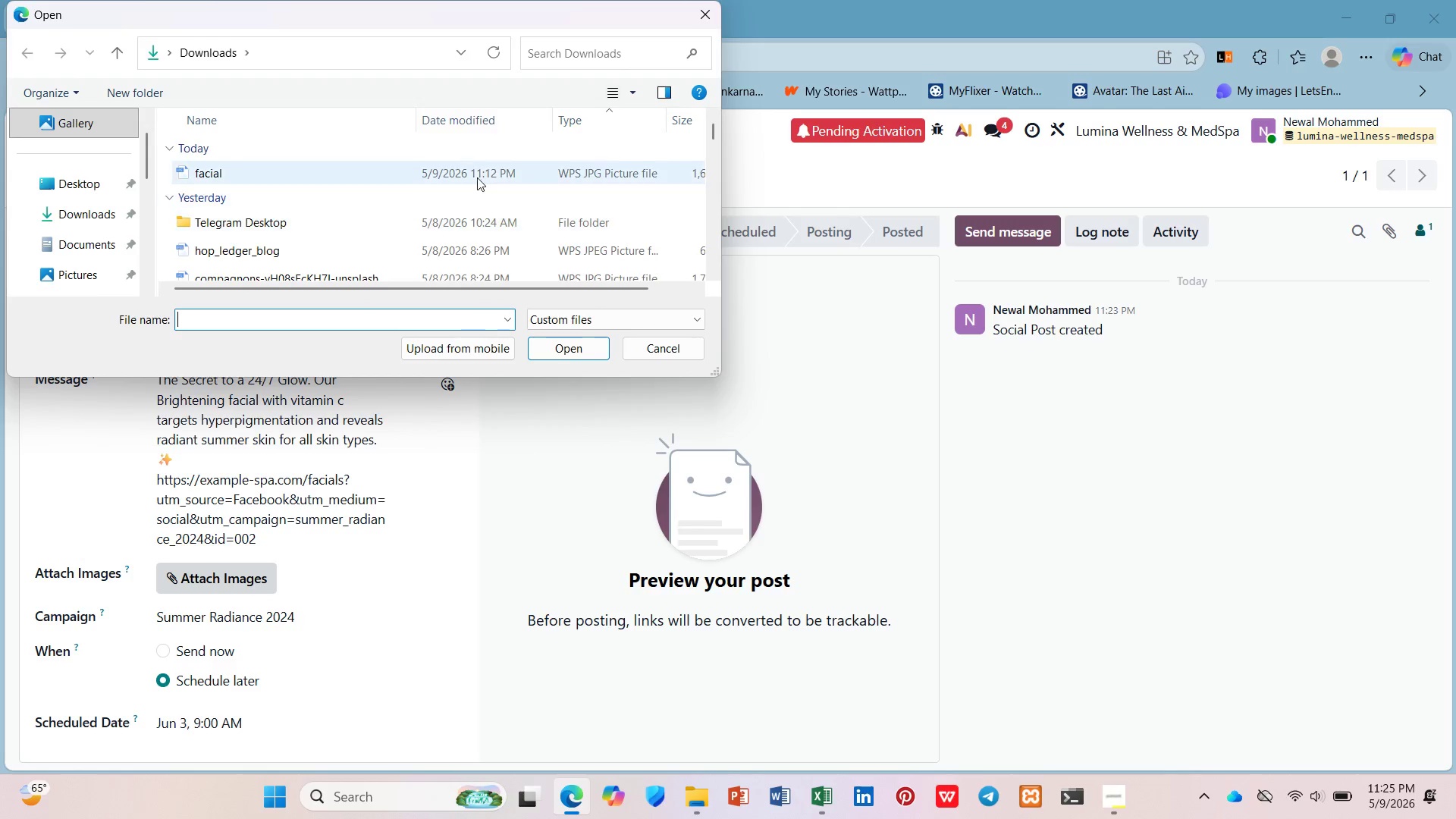 
left_click([698, 6])
 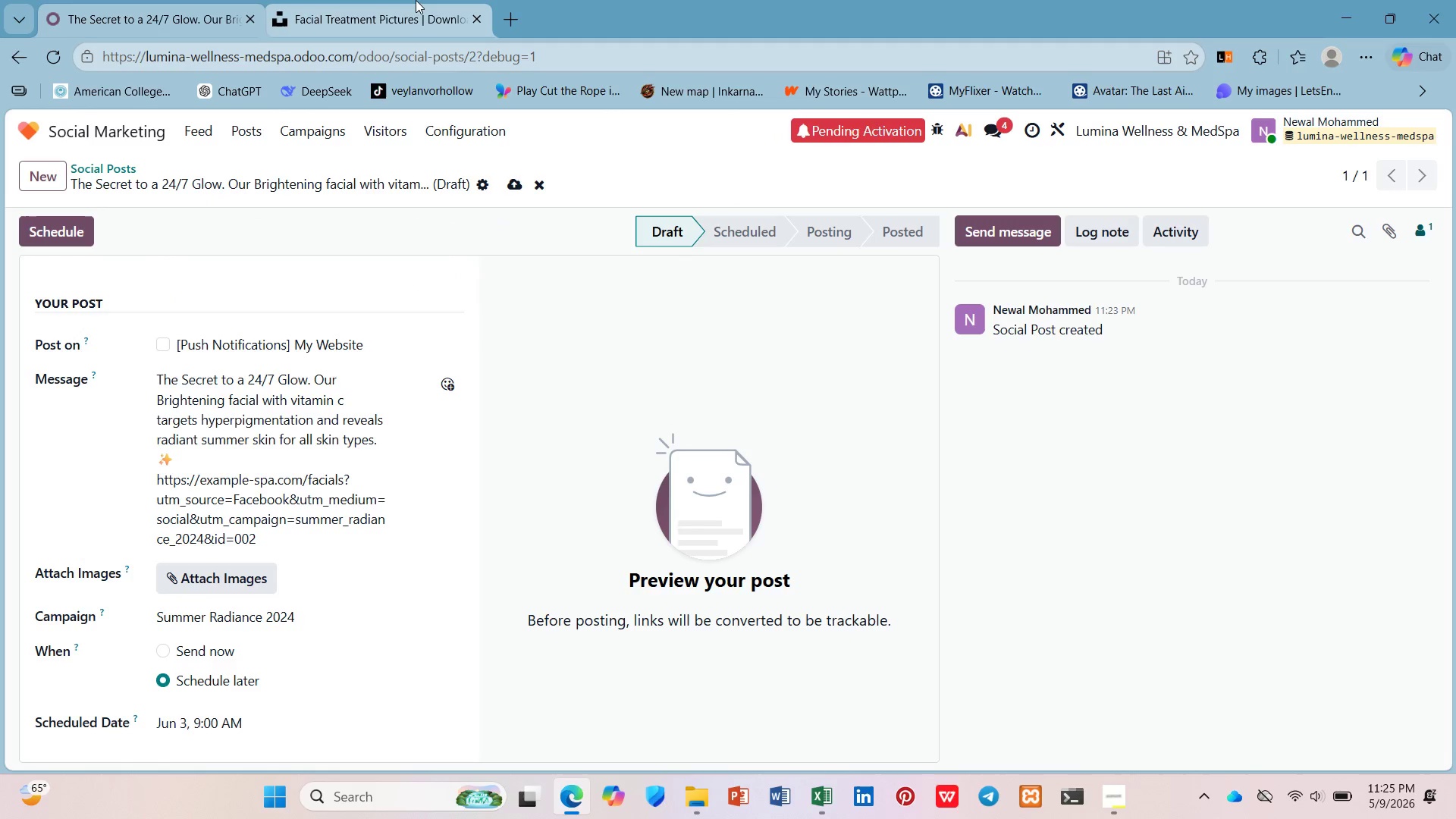 
left_click([416, 0])
 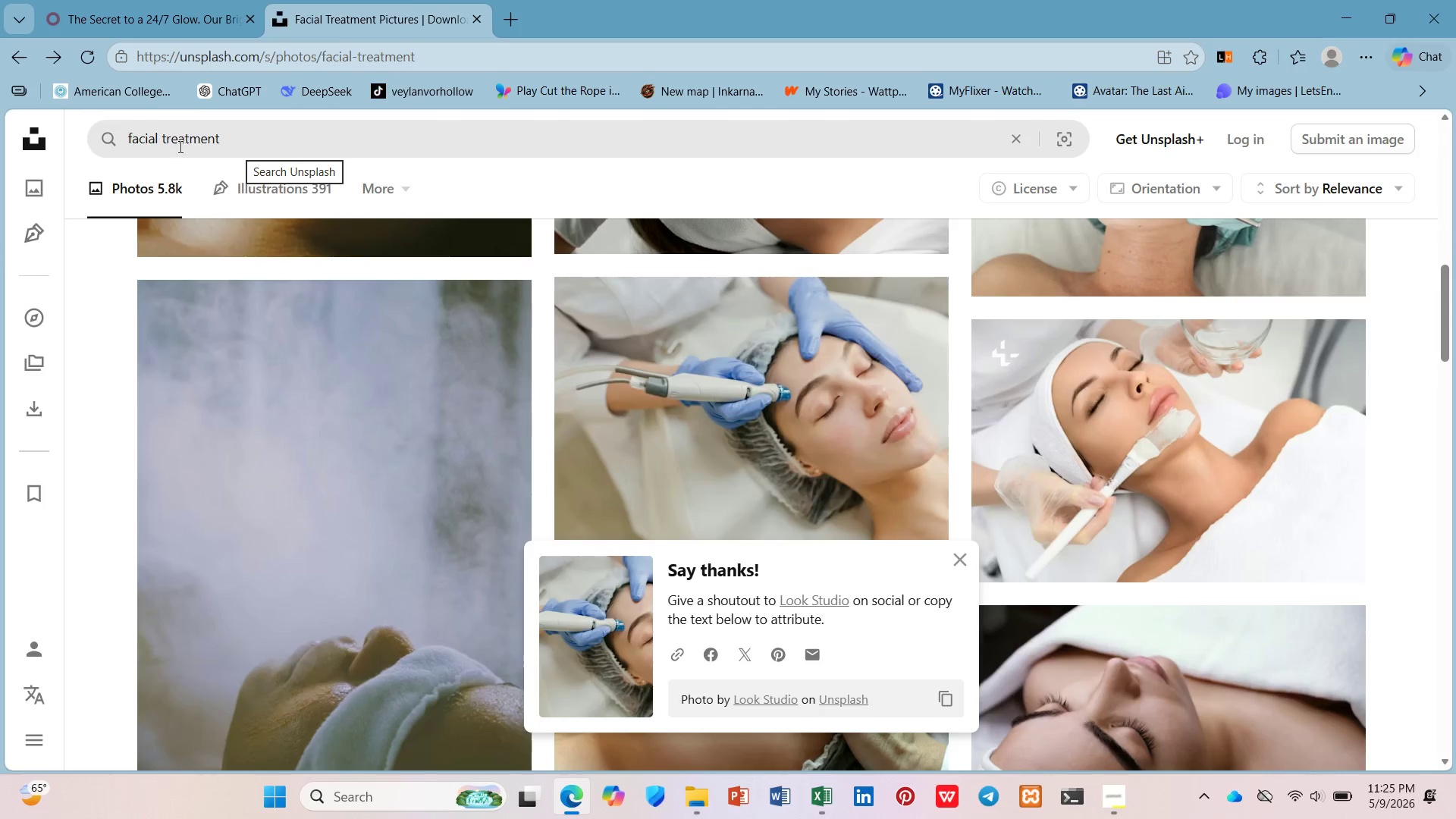 
left_click([144, 146])
 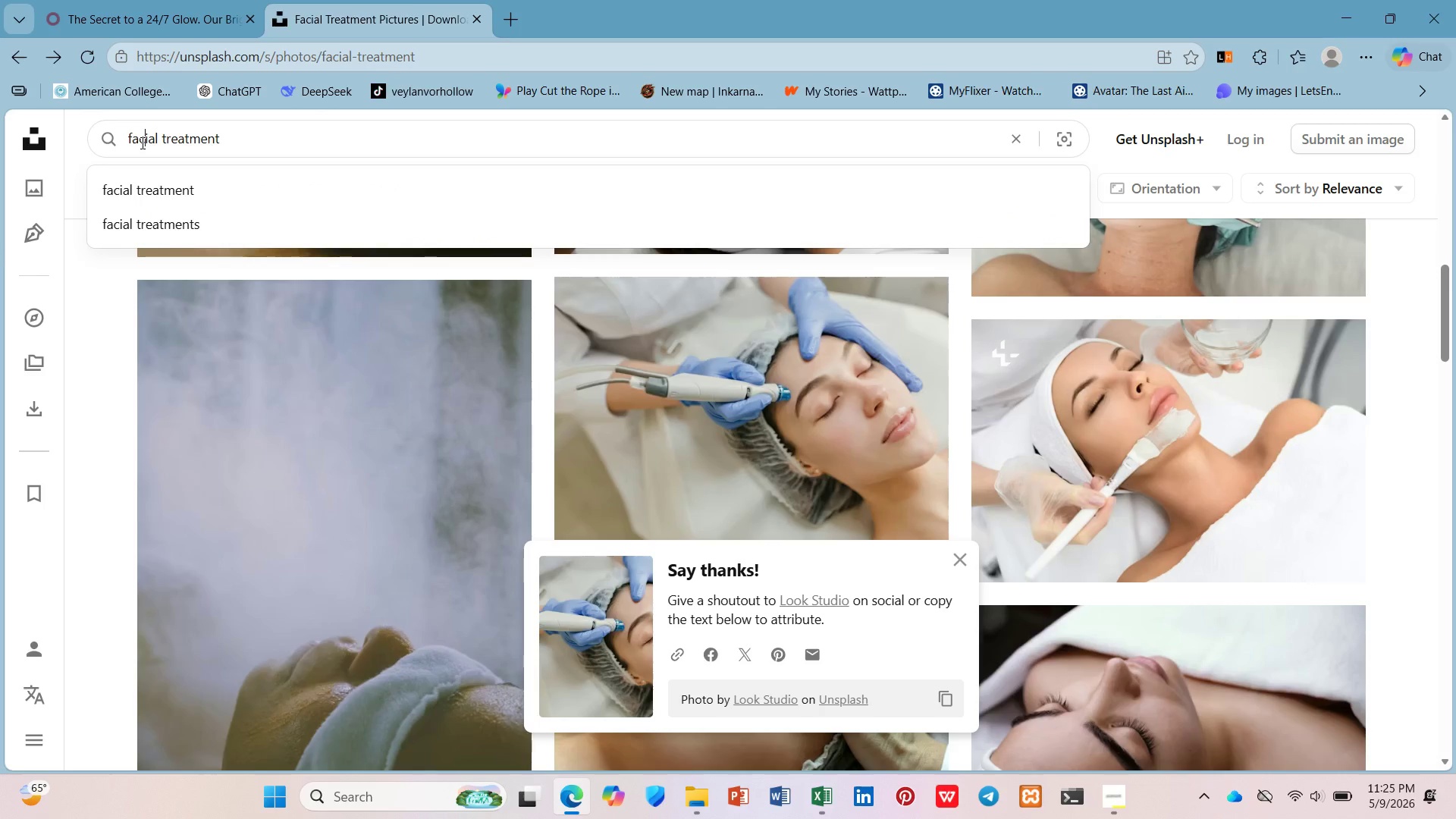 
key(ArrowRight)
 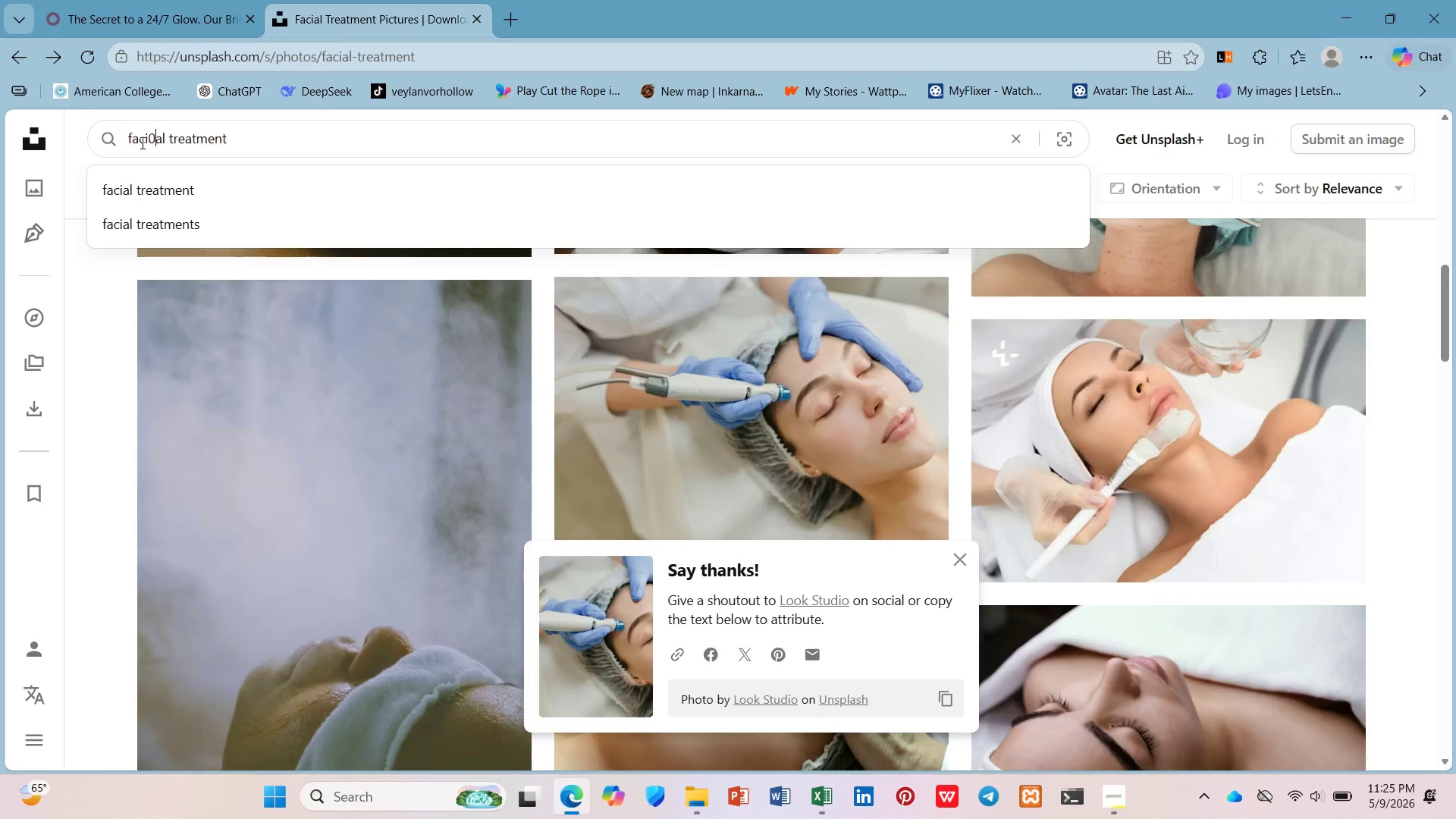 
key(Numpad0)
 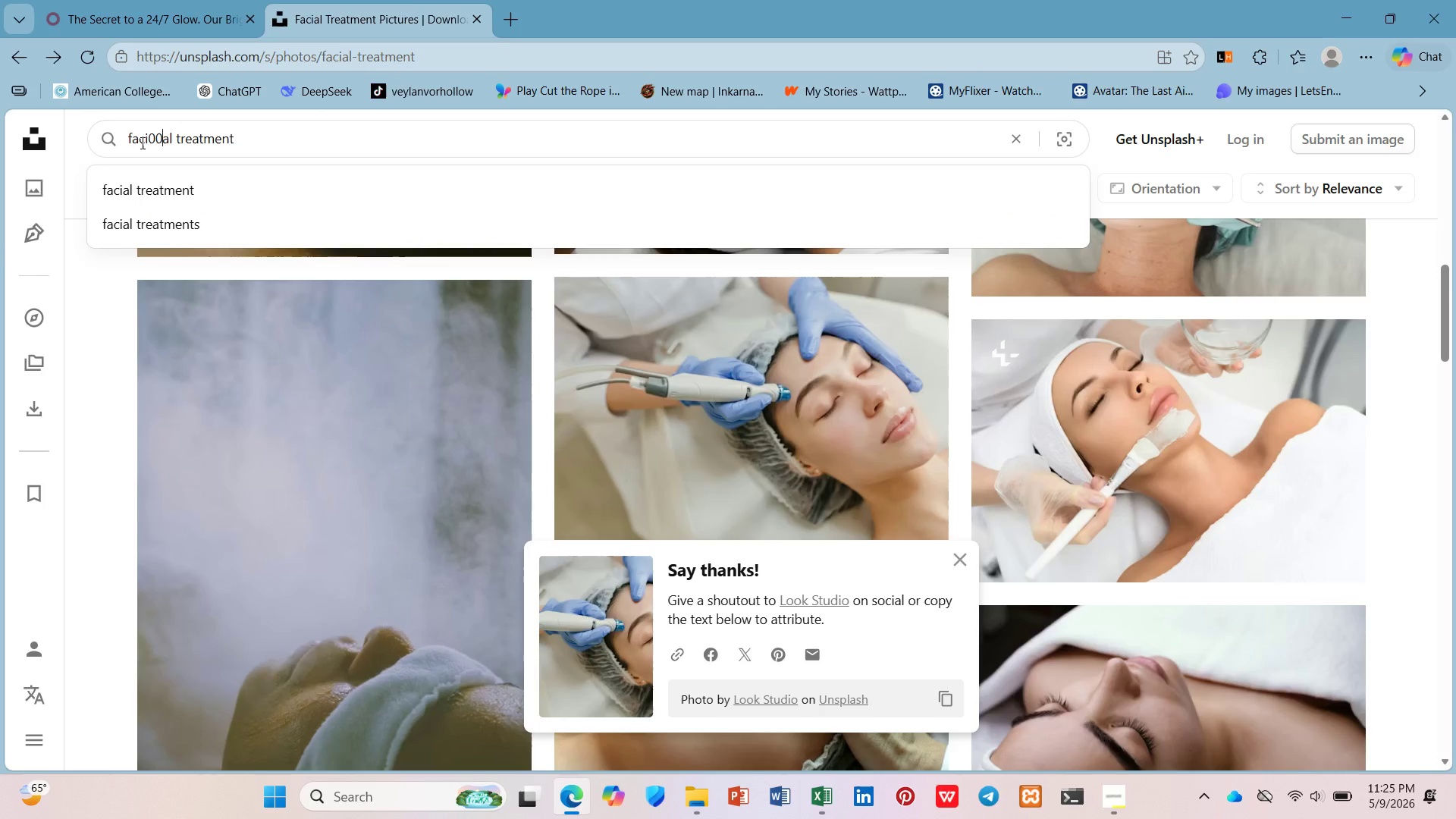 
key(Numpad0)
 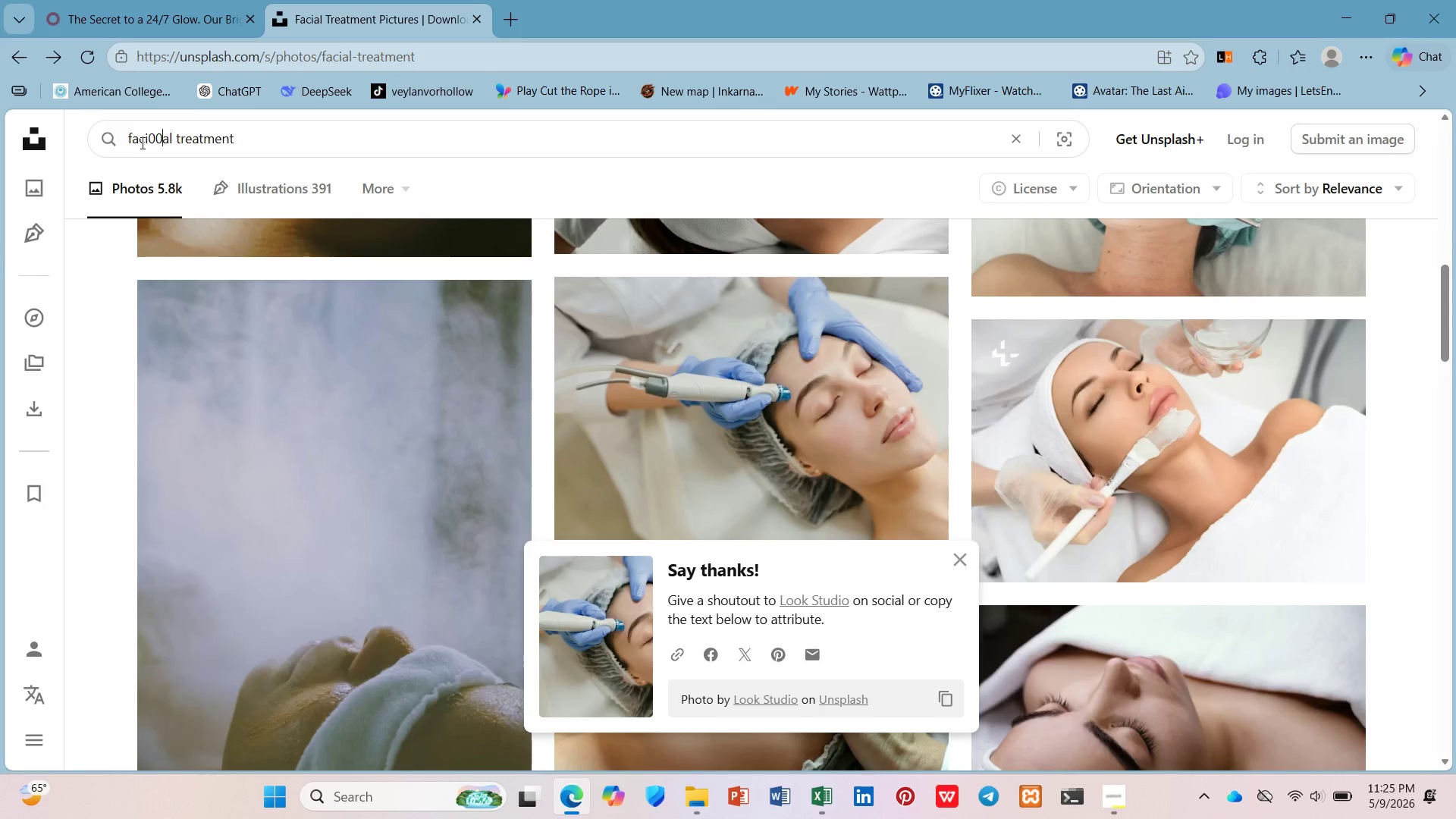 
hold_key(key=ArrowRight, duration=0.31)
 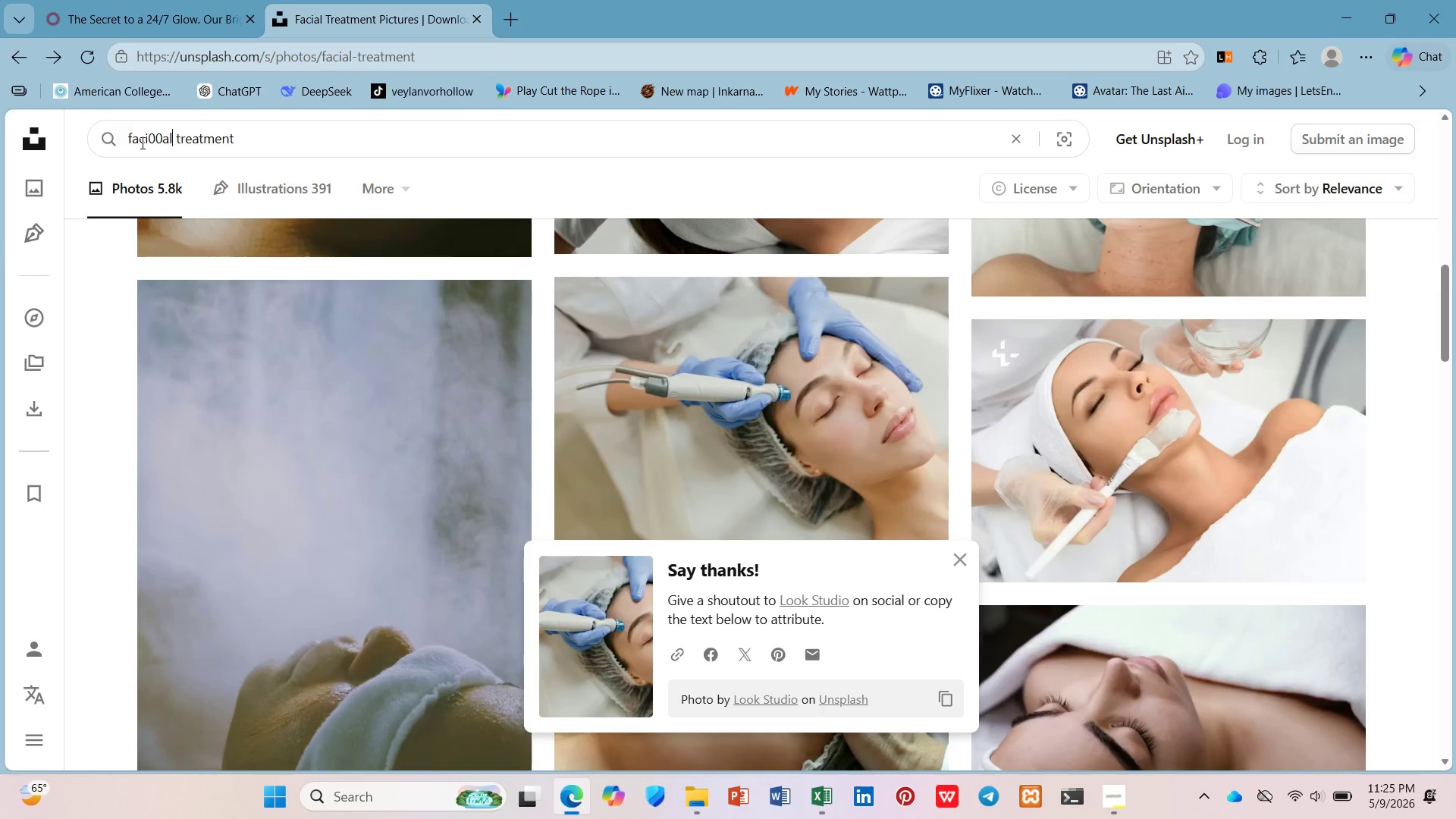 
key(ArrowRight)
 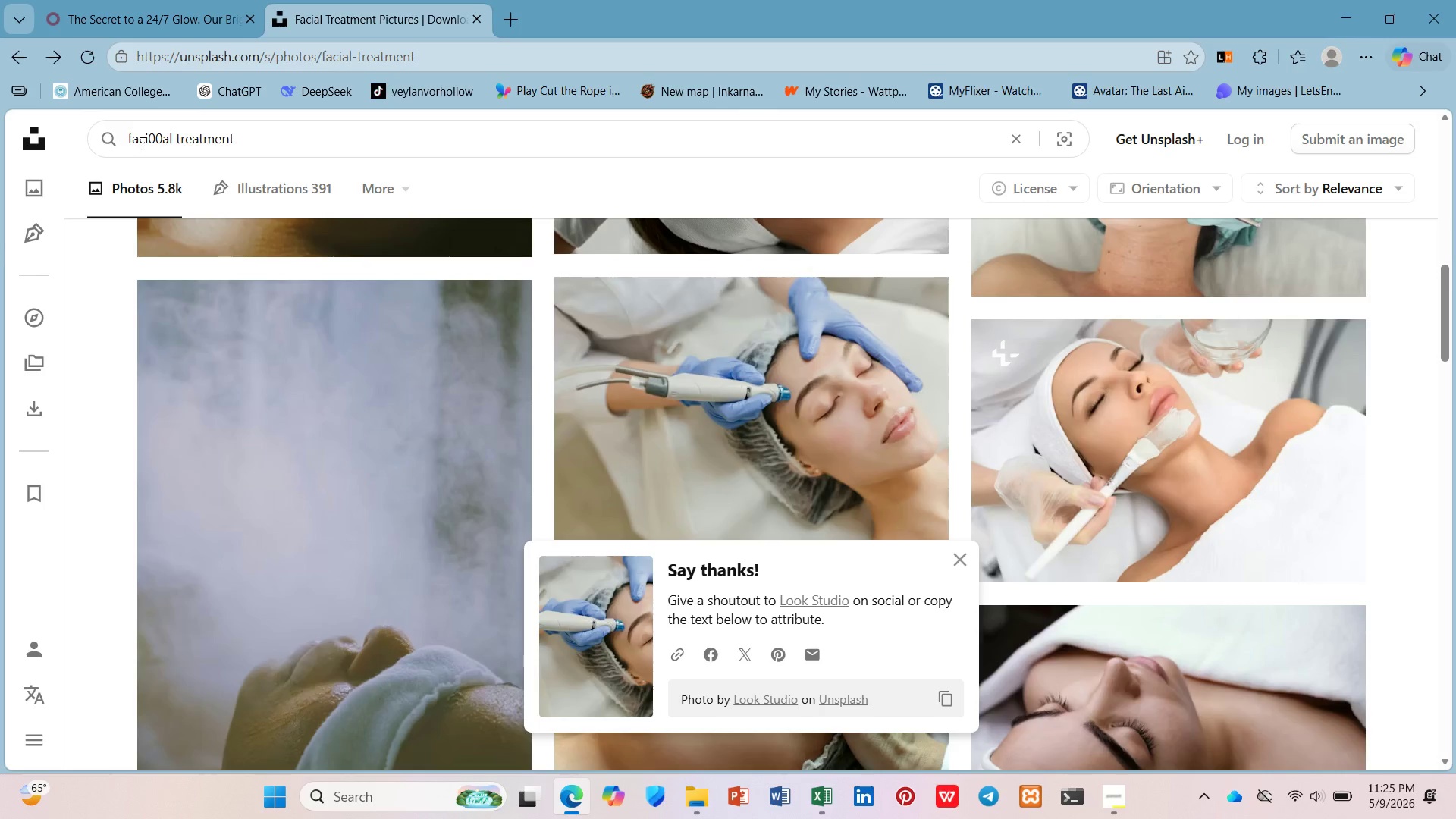 
hold_key(key=Backspace, duration=1.02)
 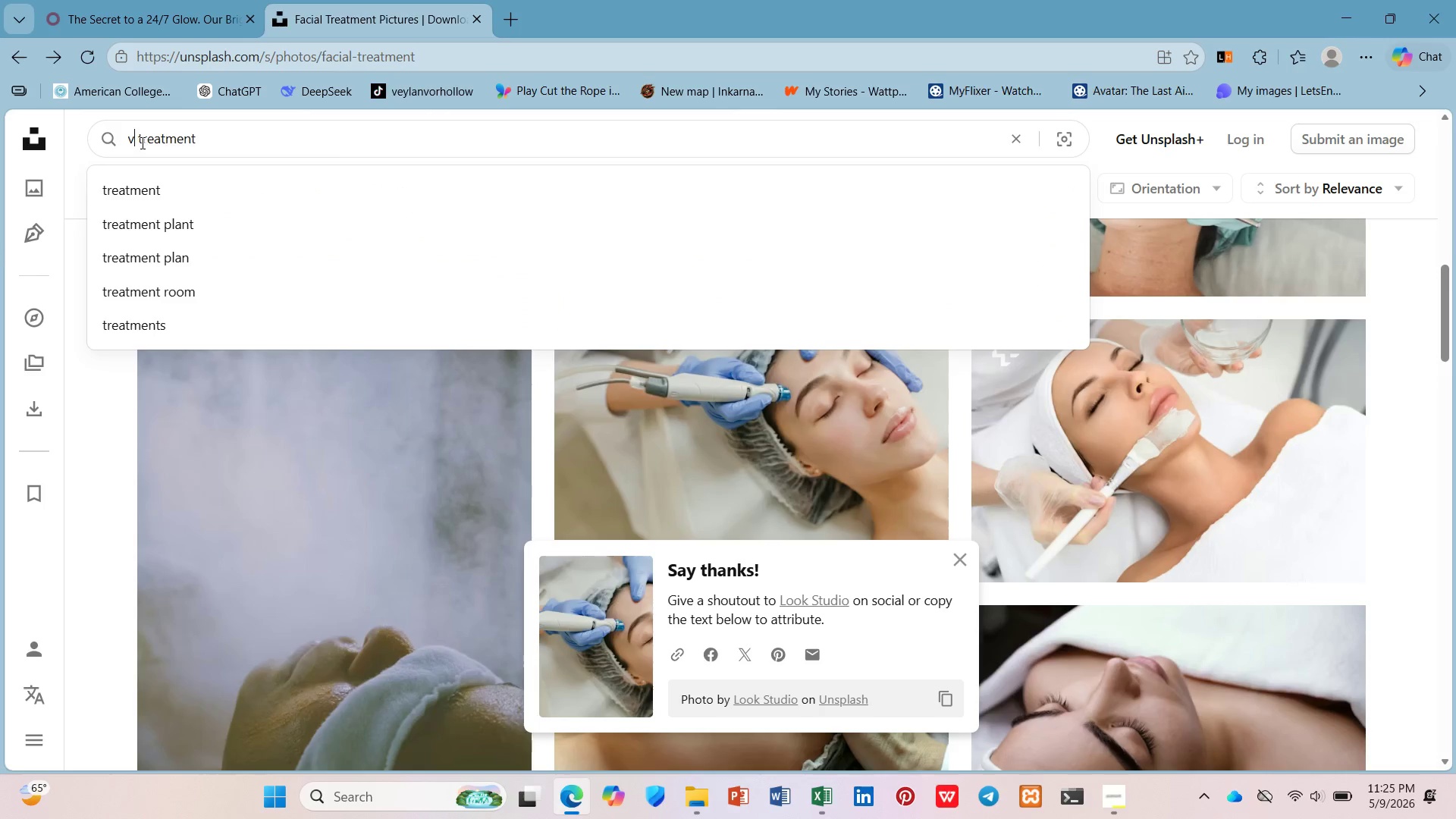 
type(vitaming c)
 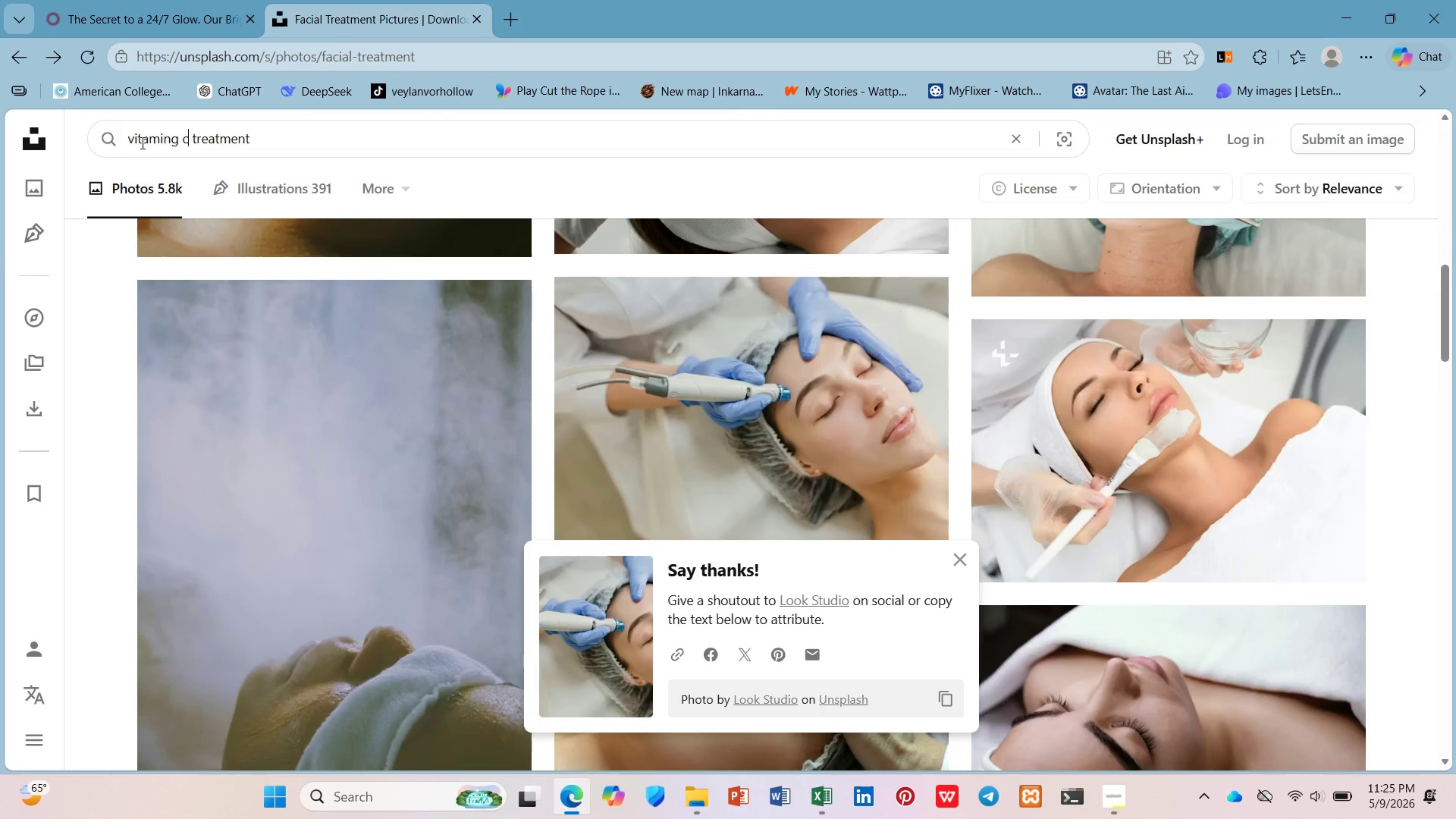 
key(Enter)
 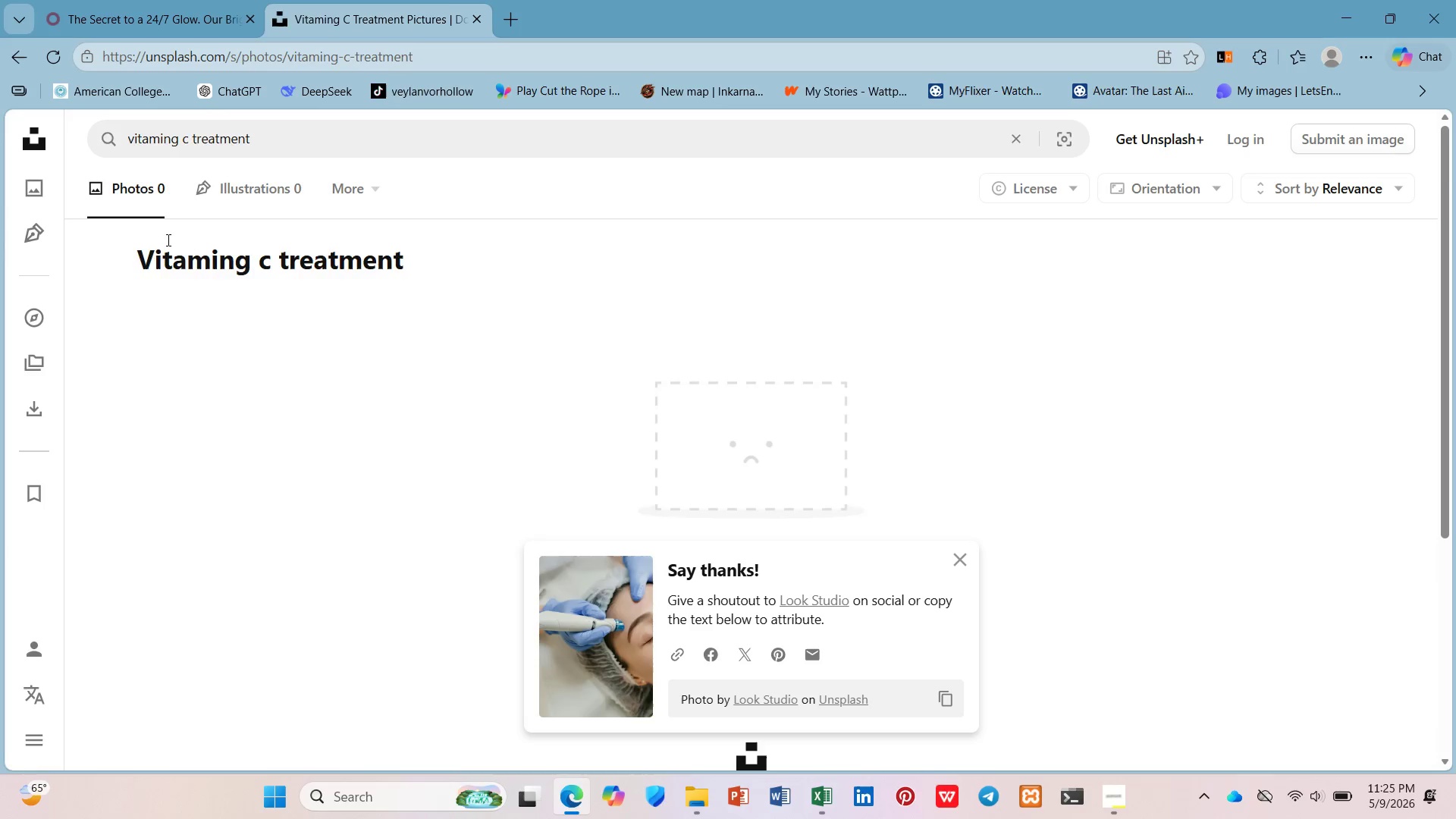 
left_click([177, 147])
 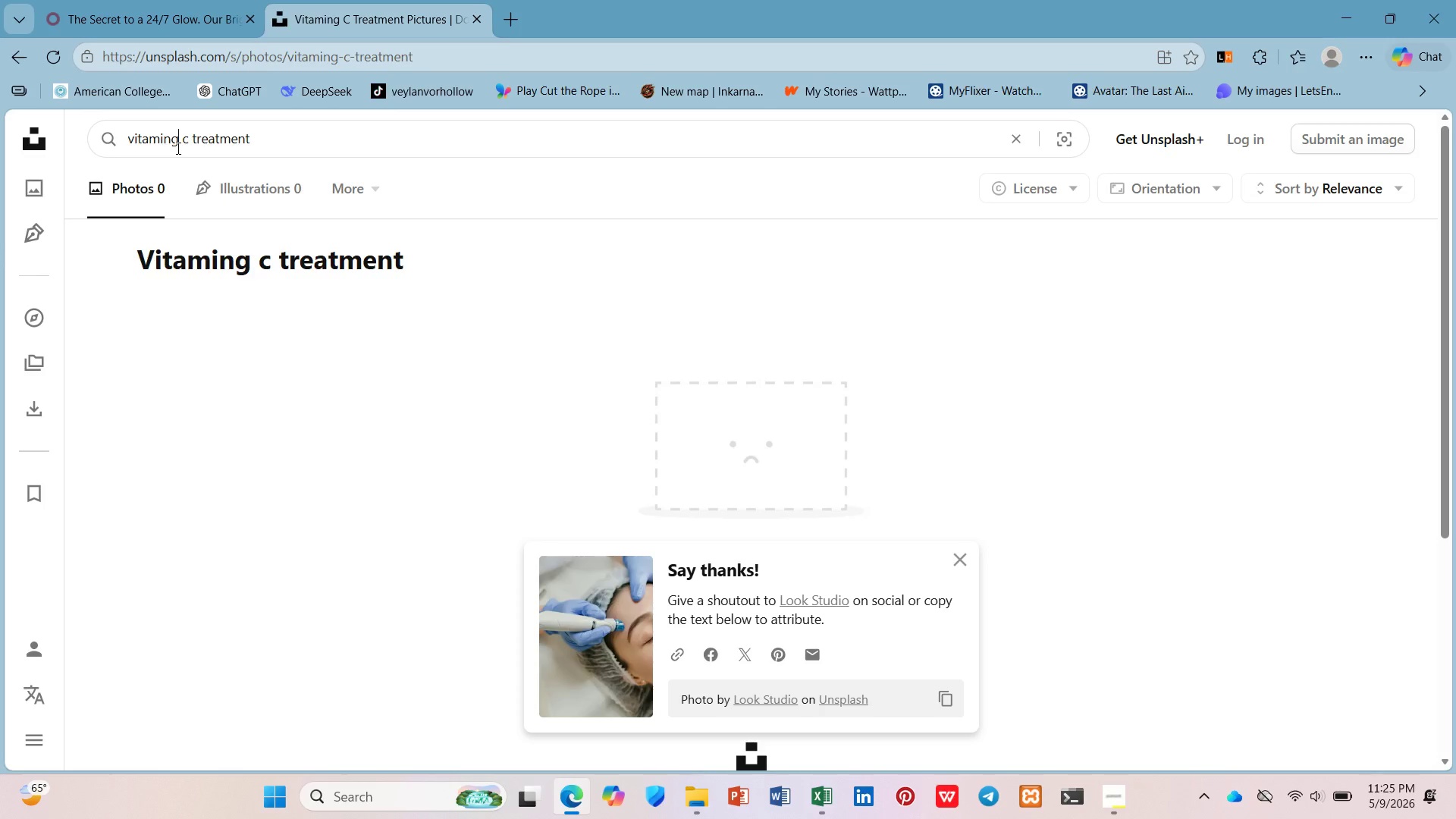 
key(Backspace)
 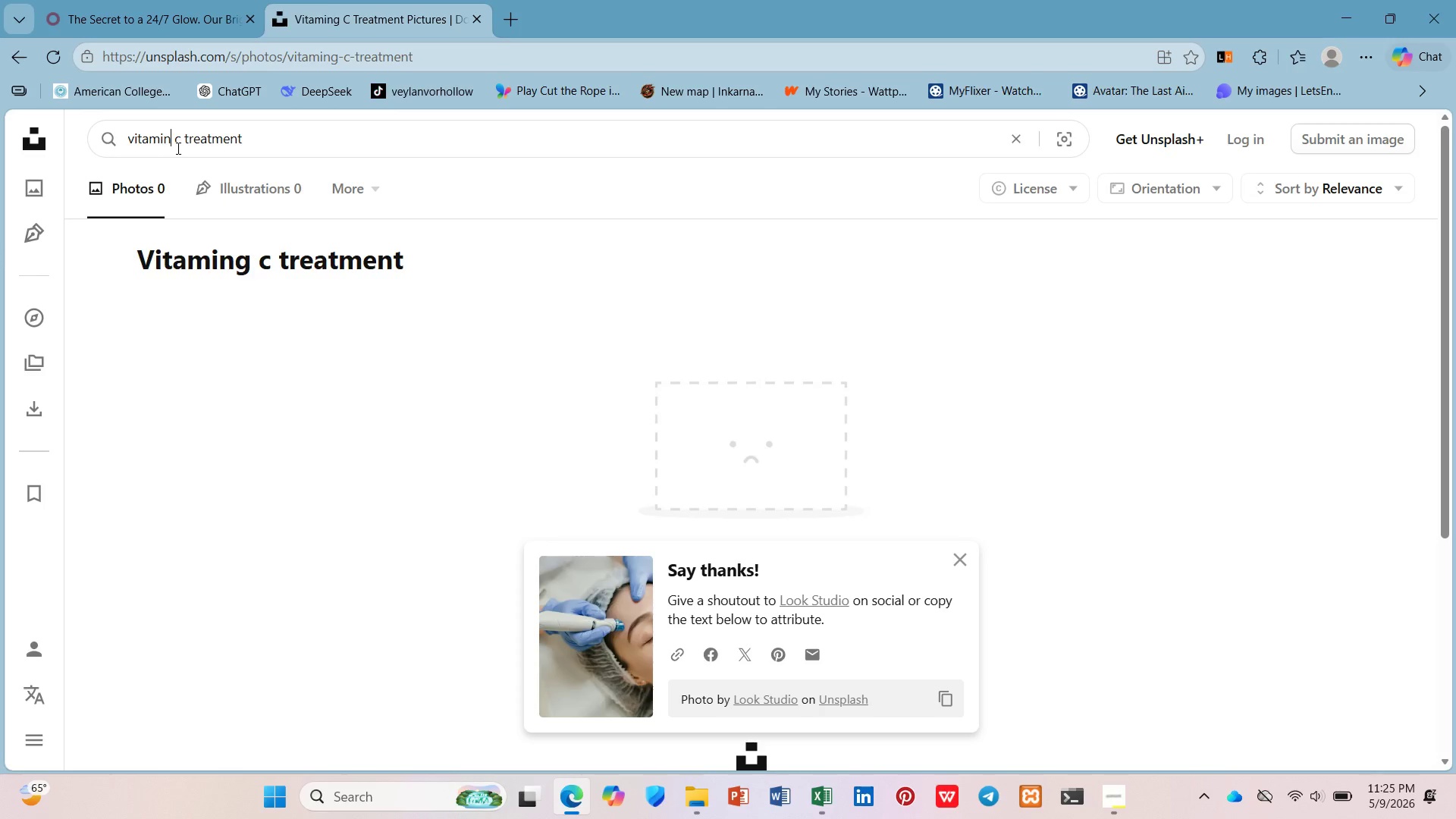 
key(Enter)
 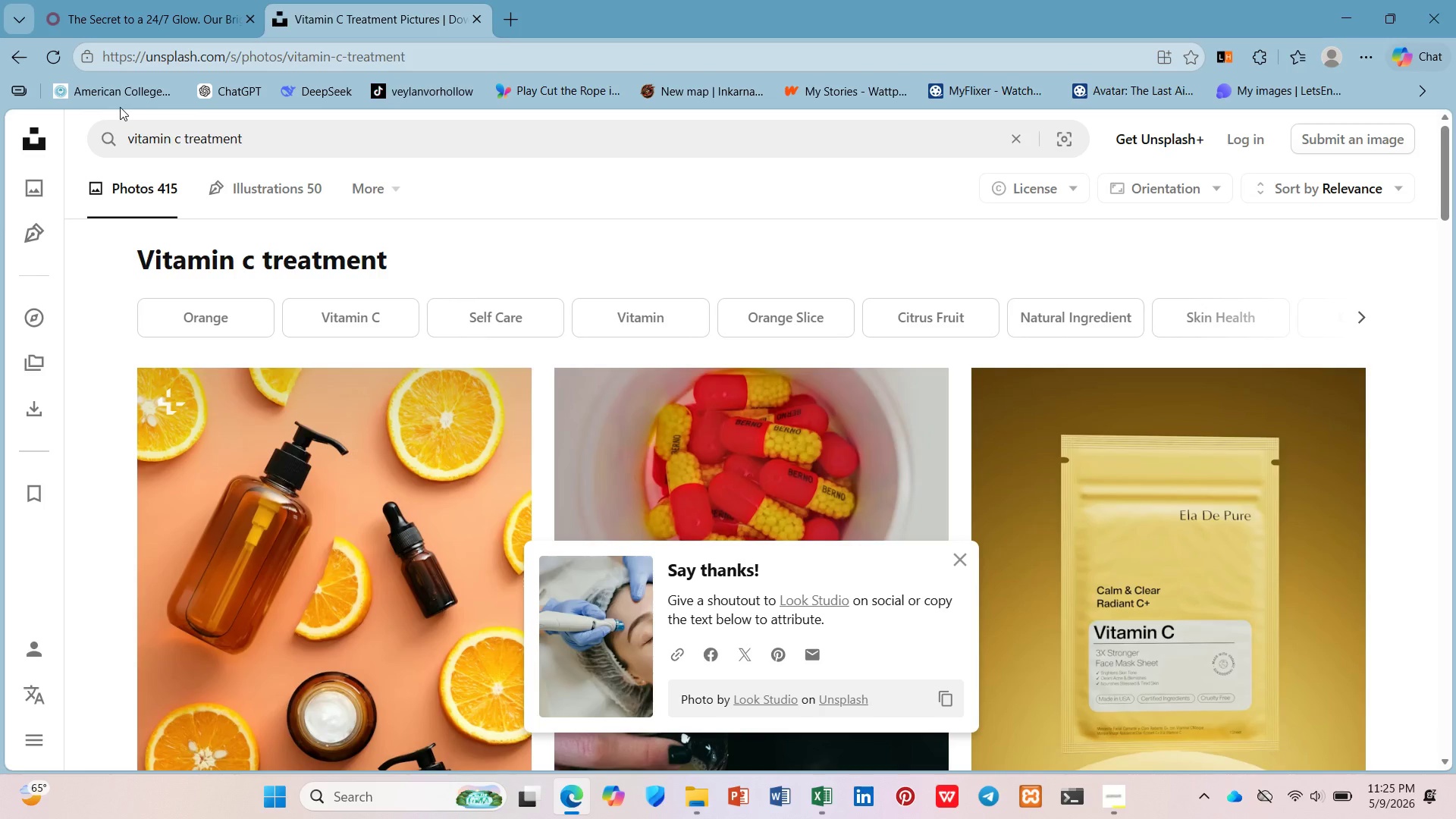 
wait(7.0)
 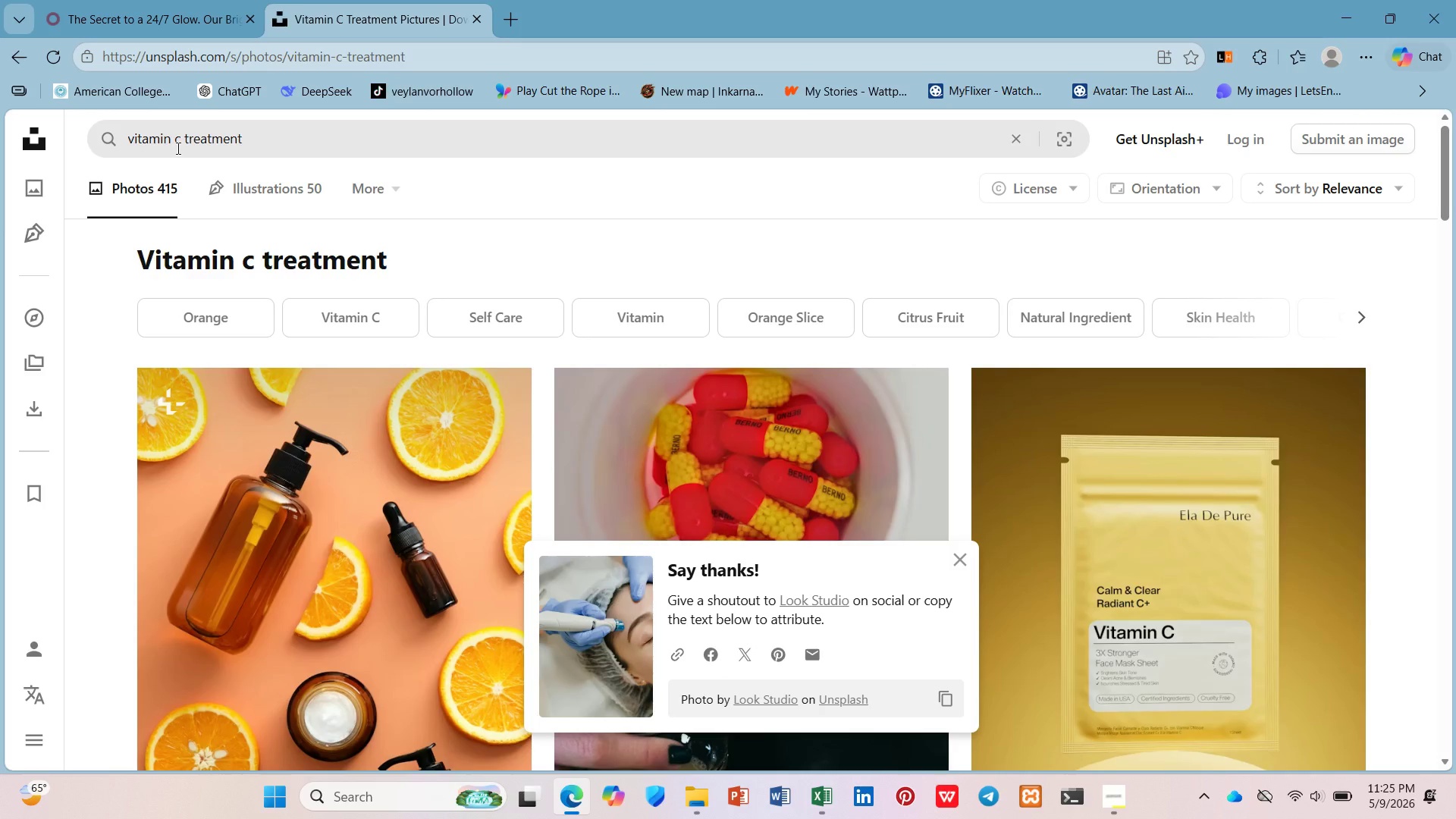 
scroll: coordinate [306, 387], scroll_direction: down, amount: 20.0
 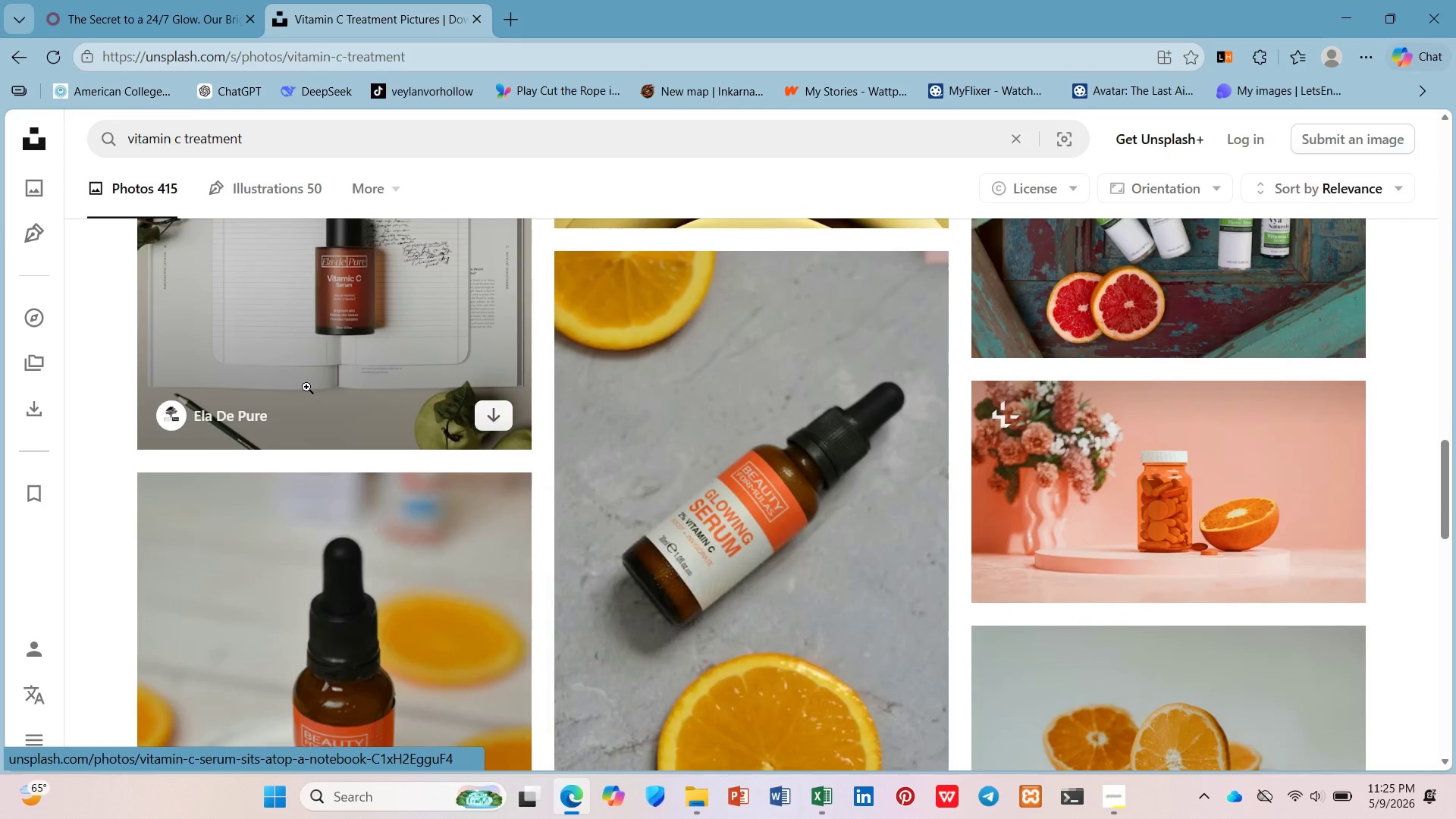 
scroll: coordinate [306, 386], scroll_direction: down, amount: 2.0
 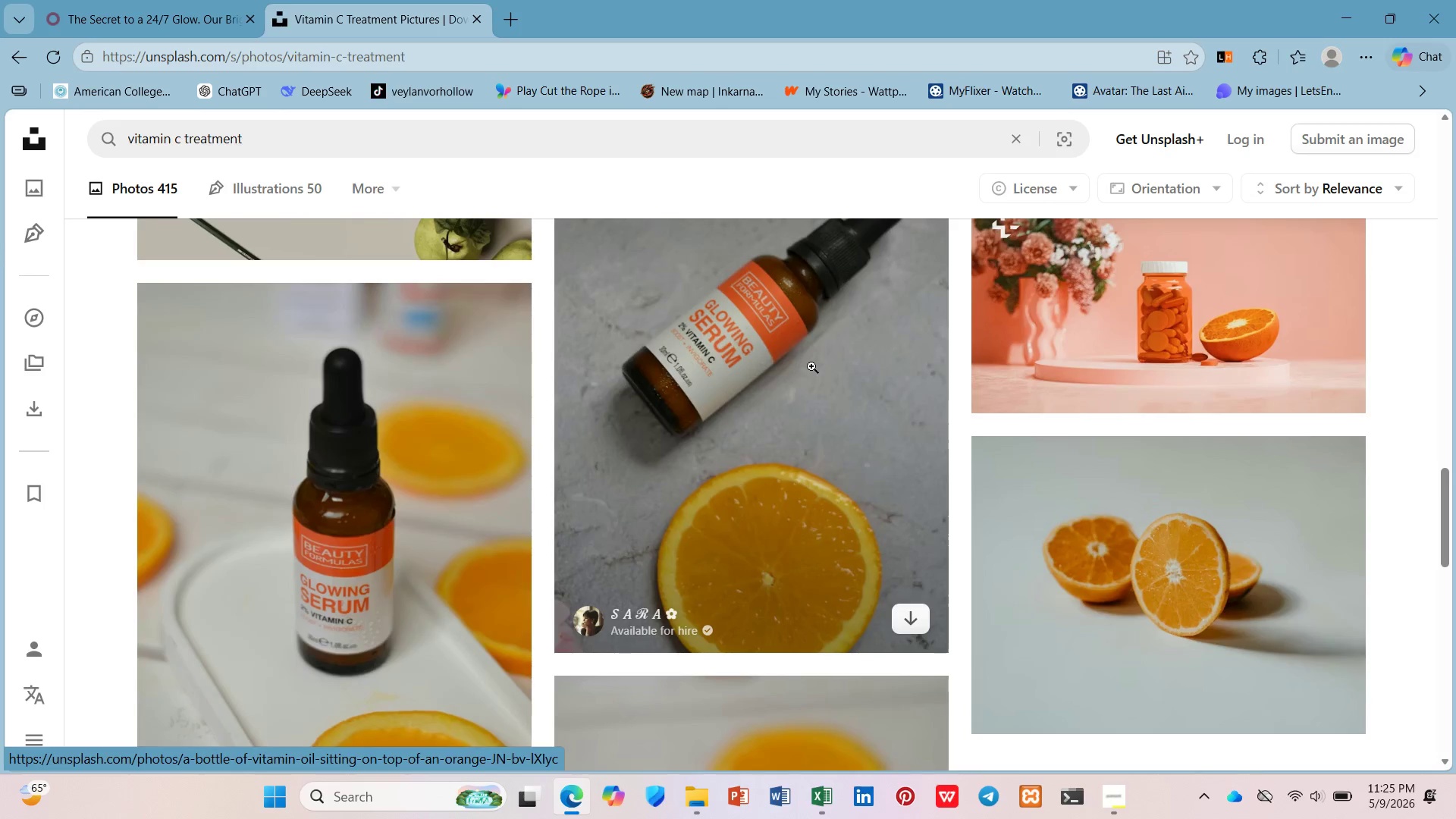 
scroll: coordinate [811, 359], scroll_direction: up, amount: 2.0
 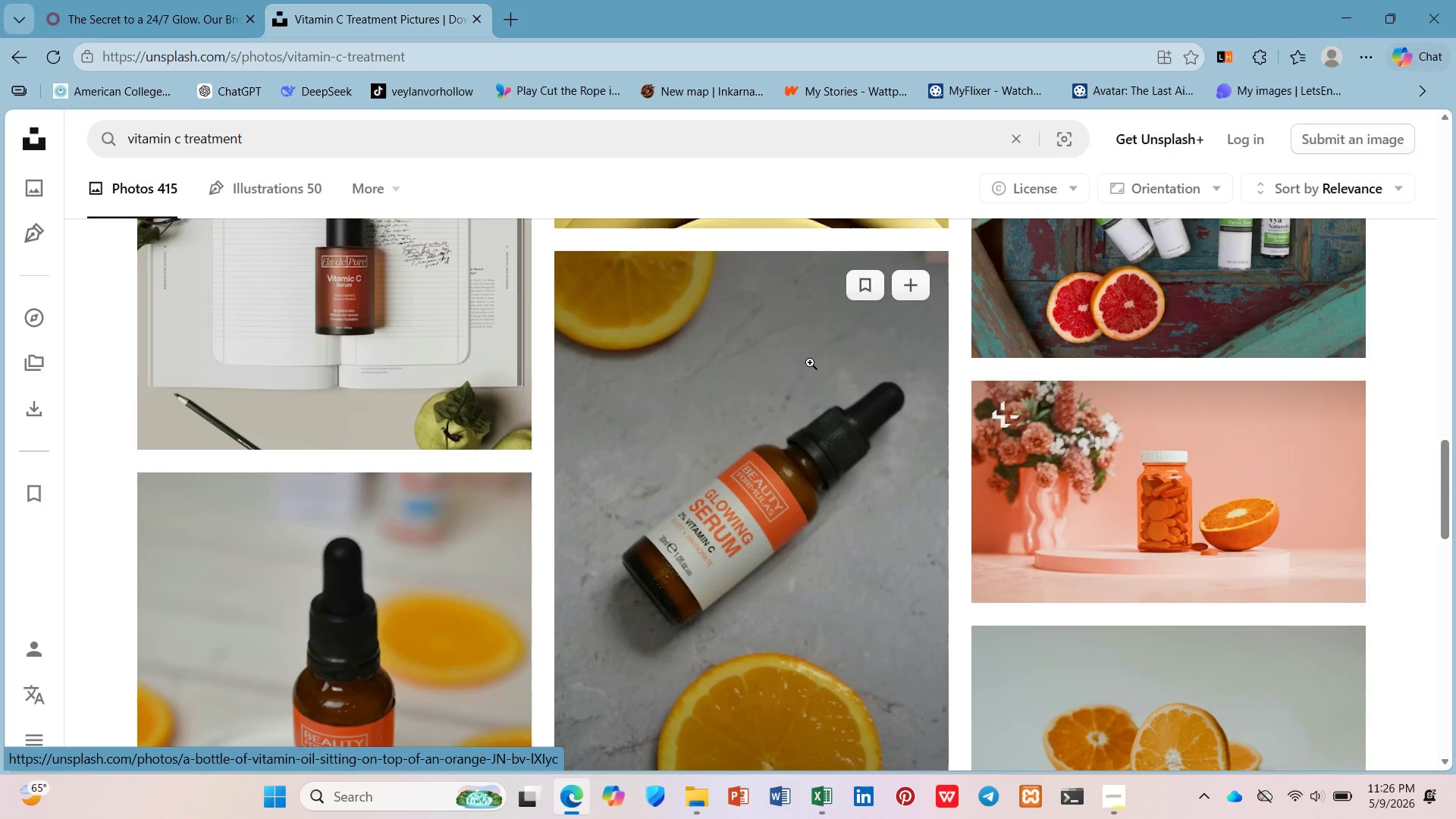 
scroll: coordinate [810, 362], scroll_direction: down, amount: 1.0
 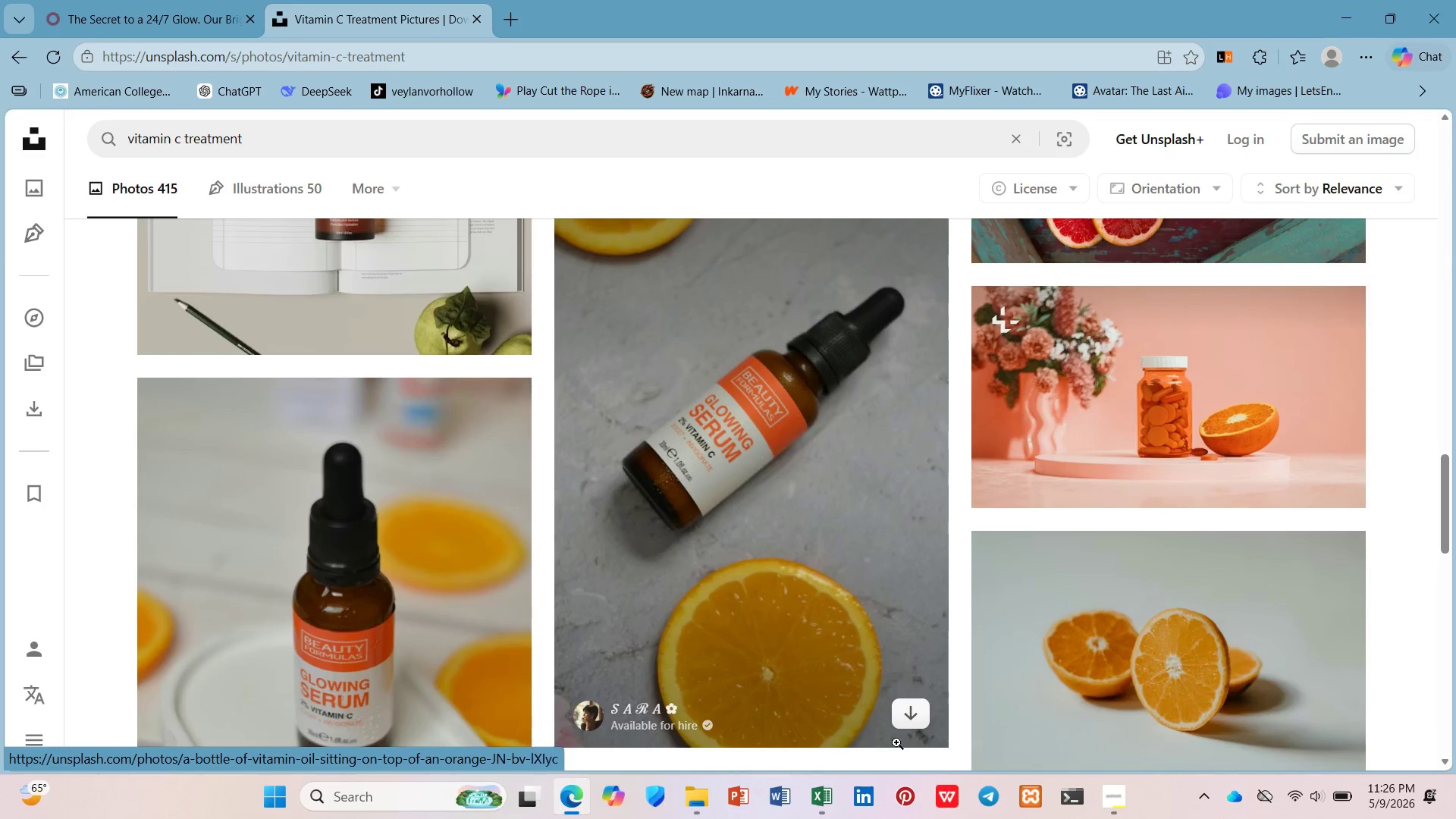 
left_click([912, 712])
 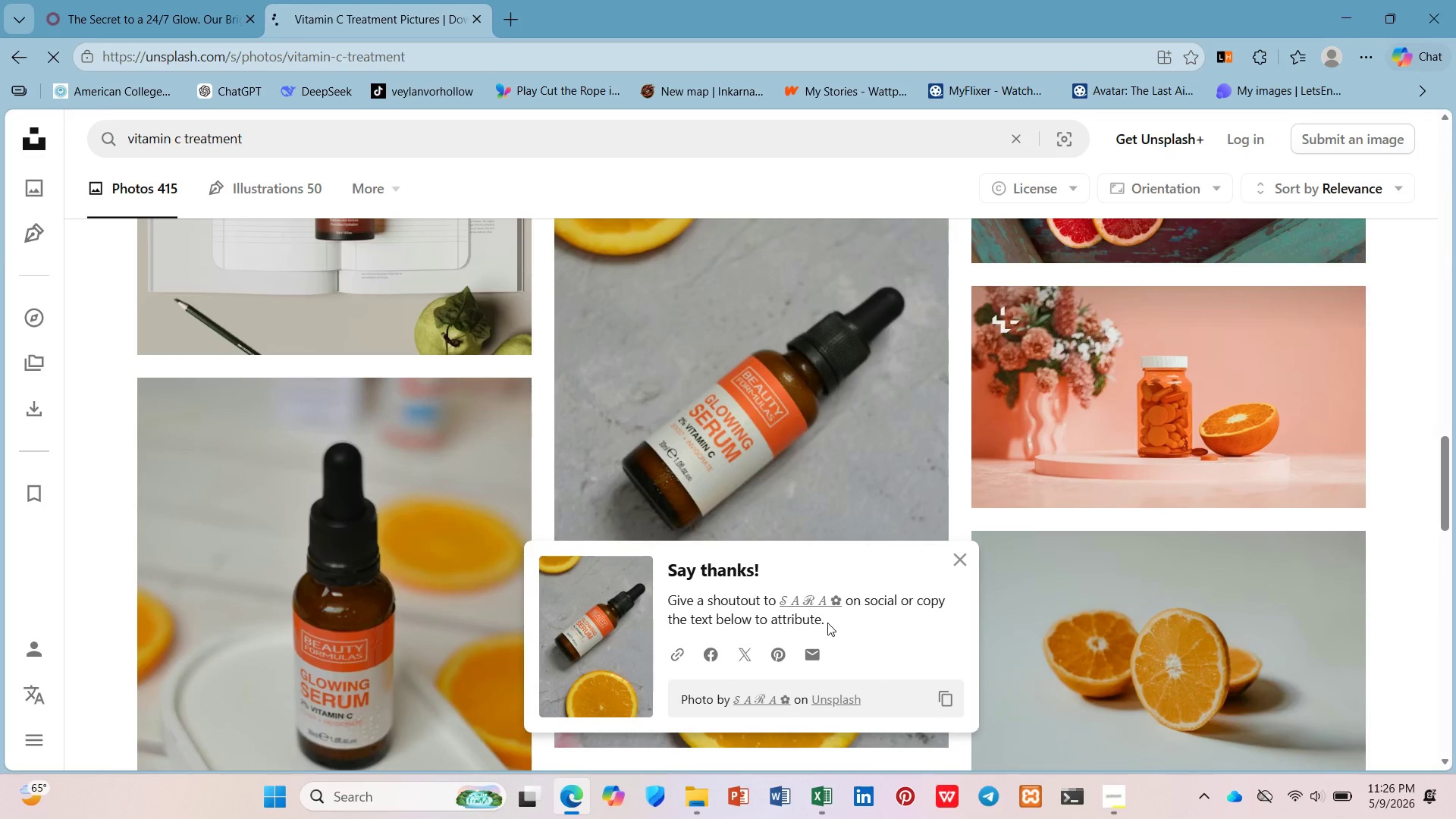 
scroll: coordinate [814, 609], scroll_direction: down, amount: 1.0
 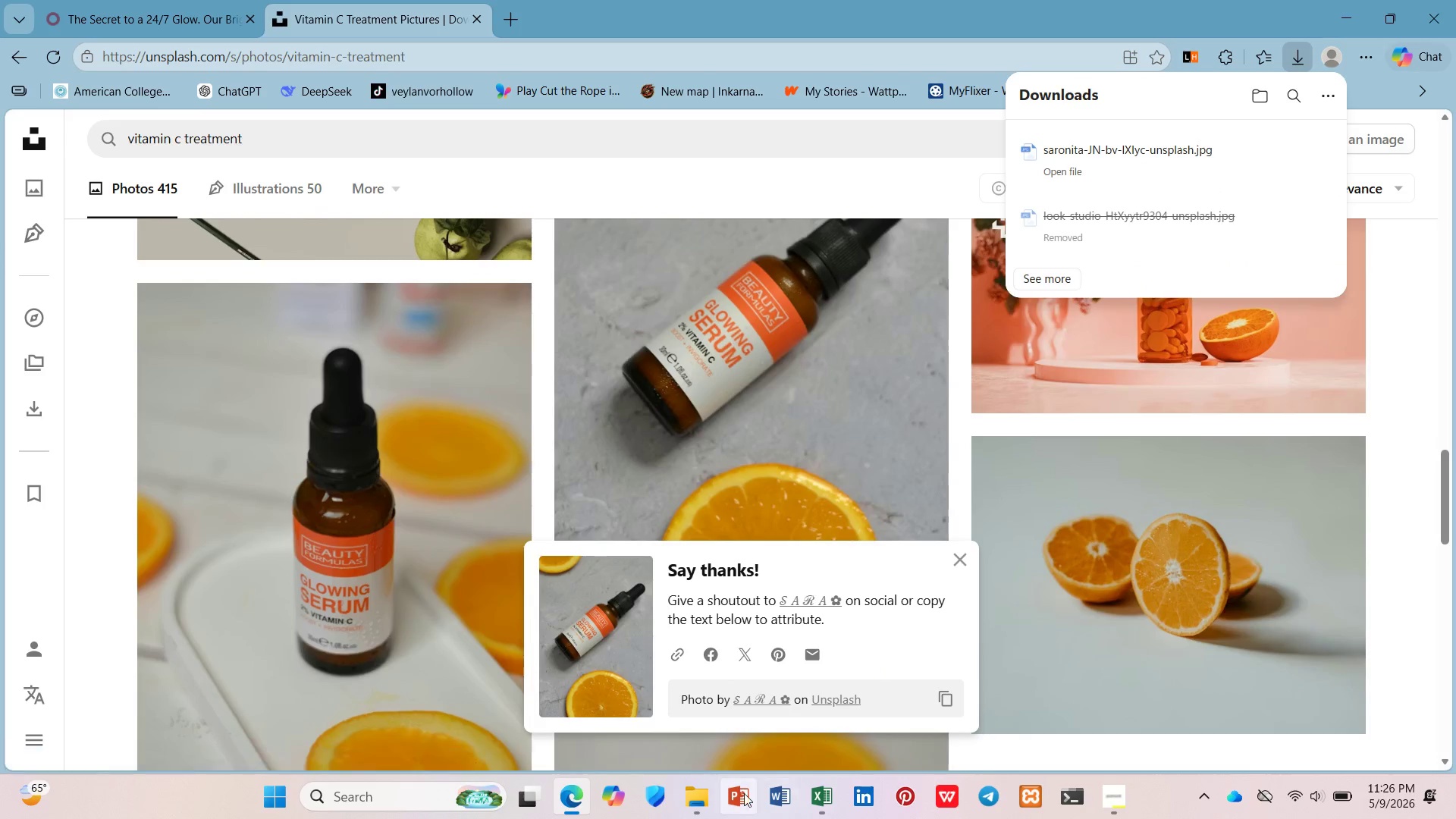 
left_click([689, 797])
 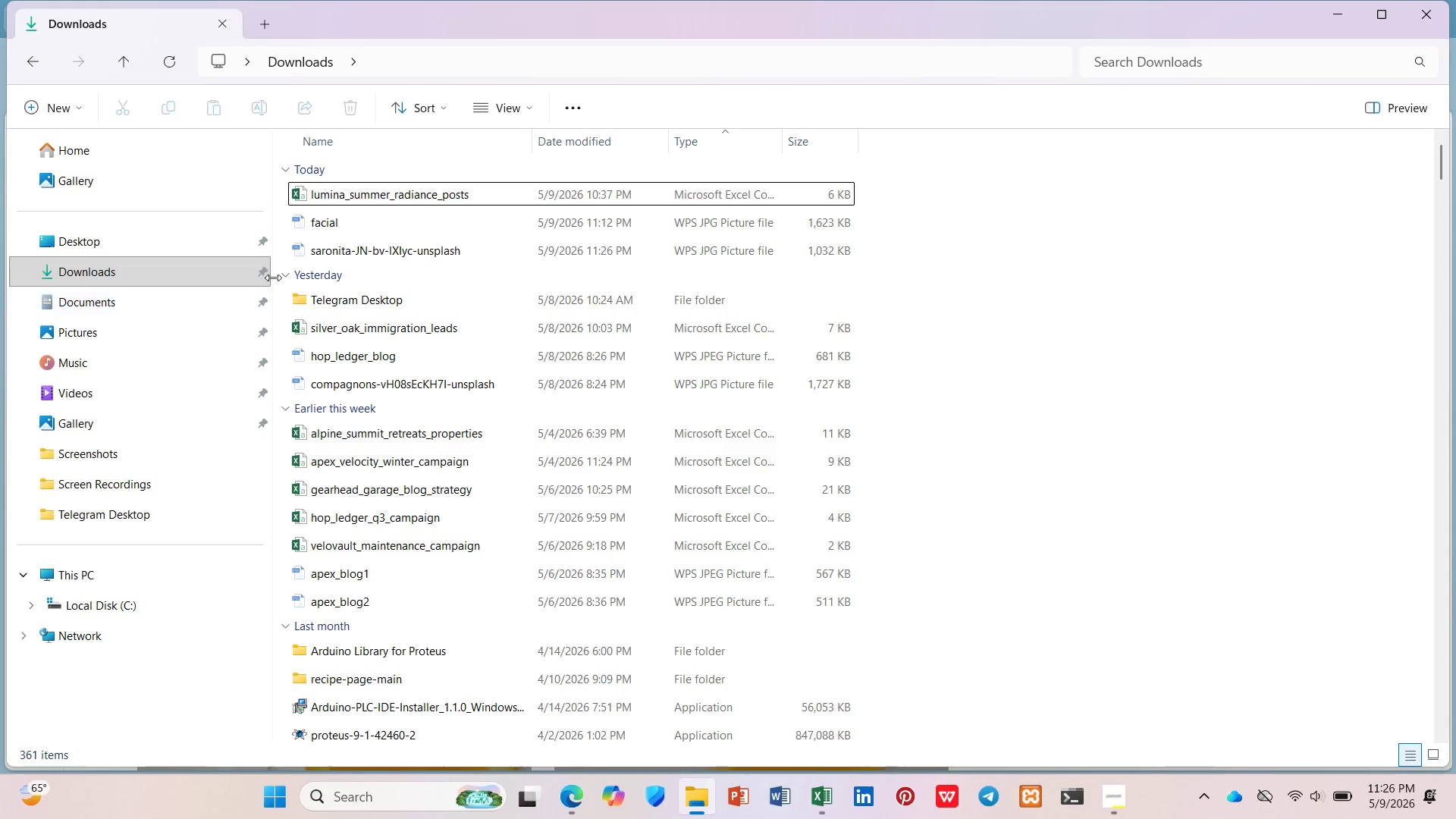 
left_click([312, 253])
 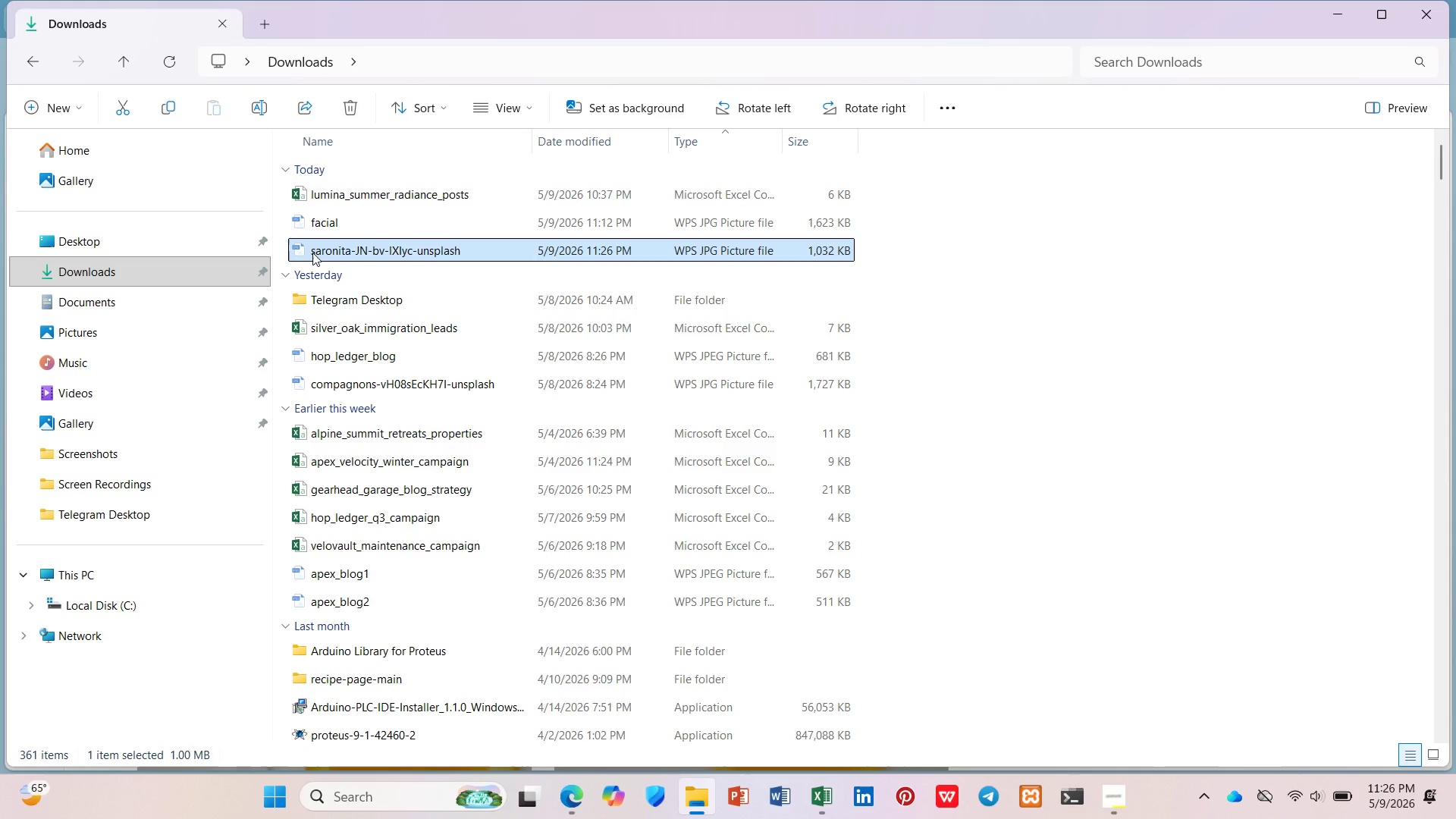 
right_click([312, 253])
 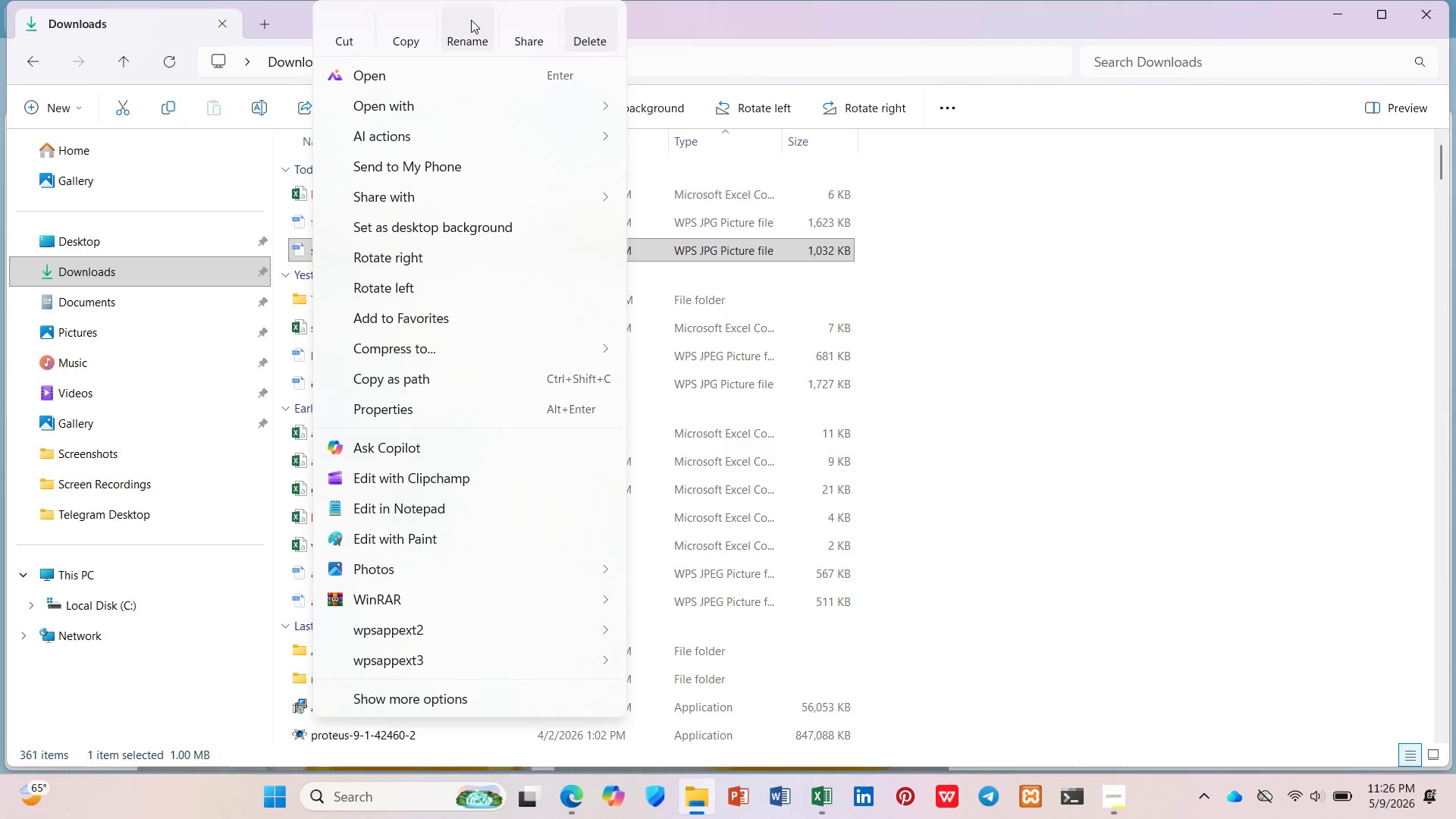 
left_click([463, 27])
 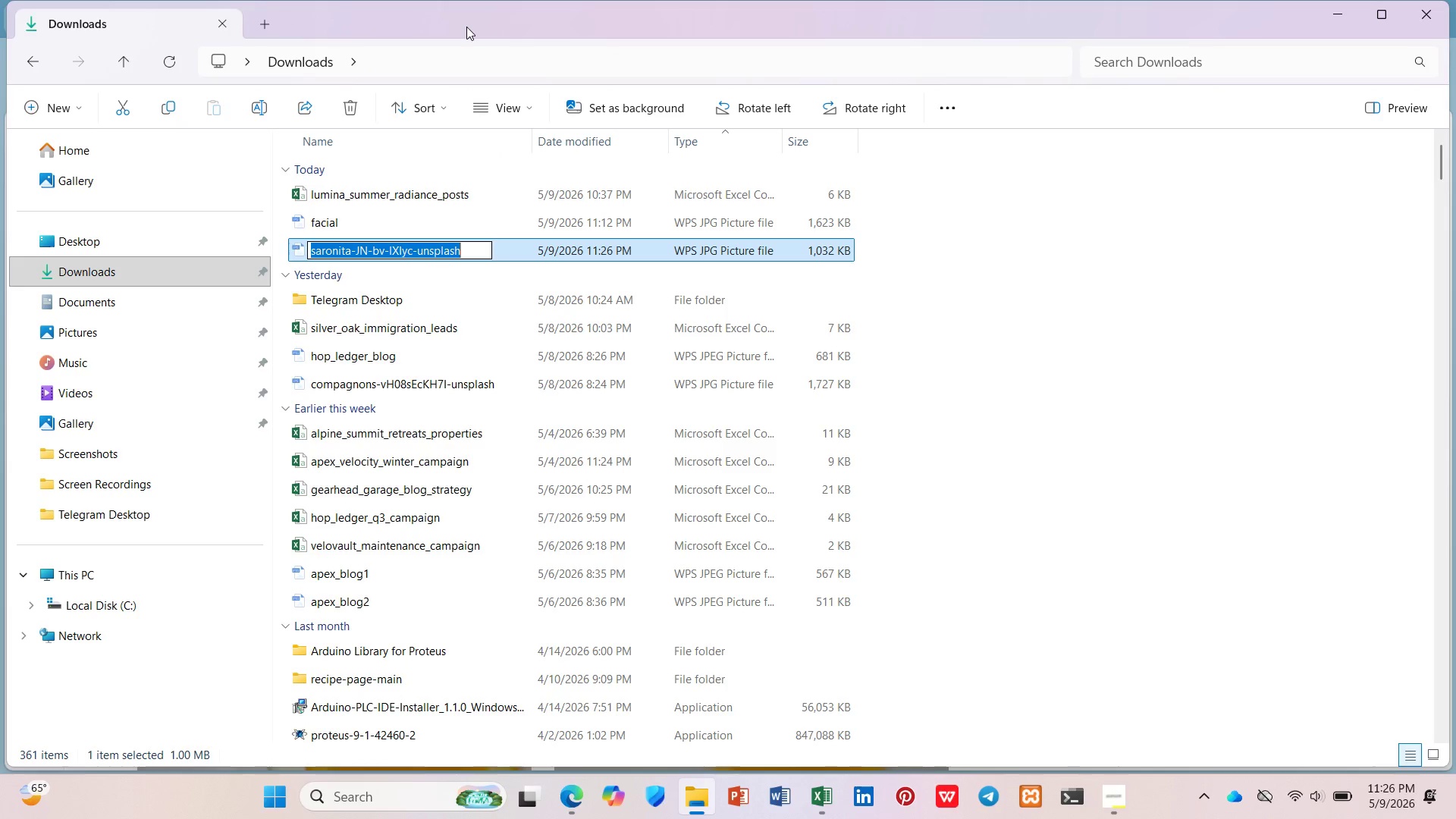 
wait(9.64)
 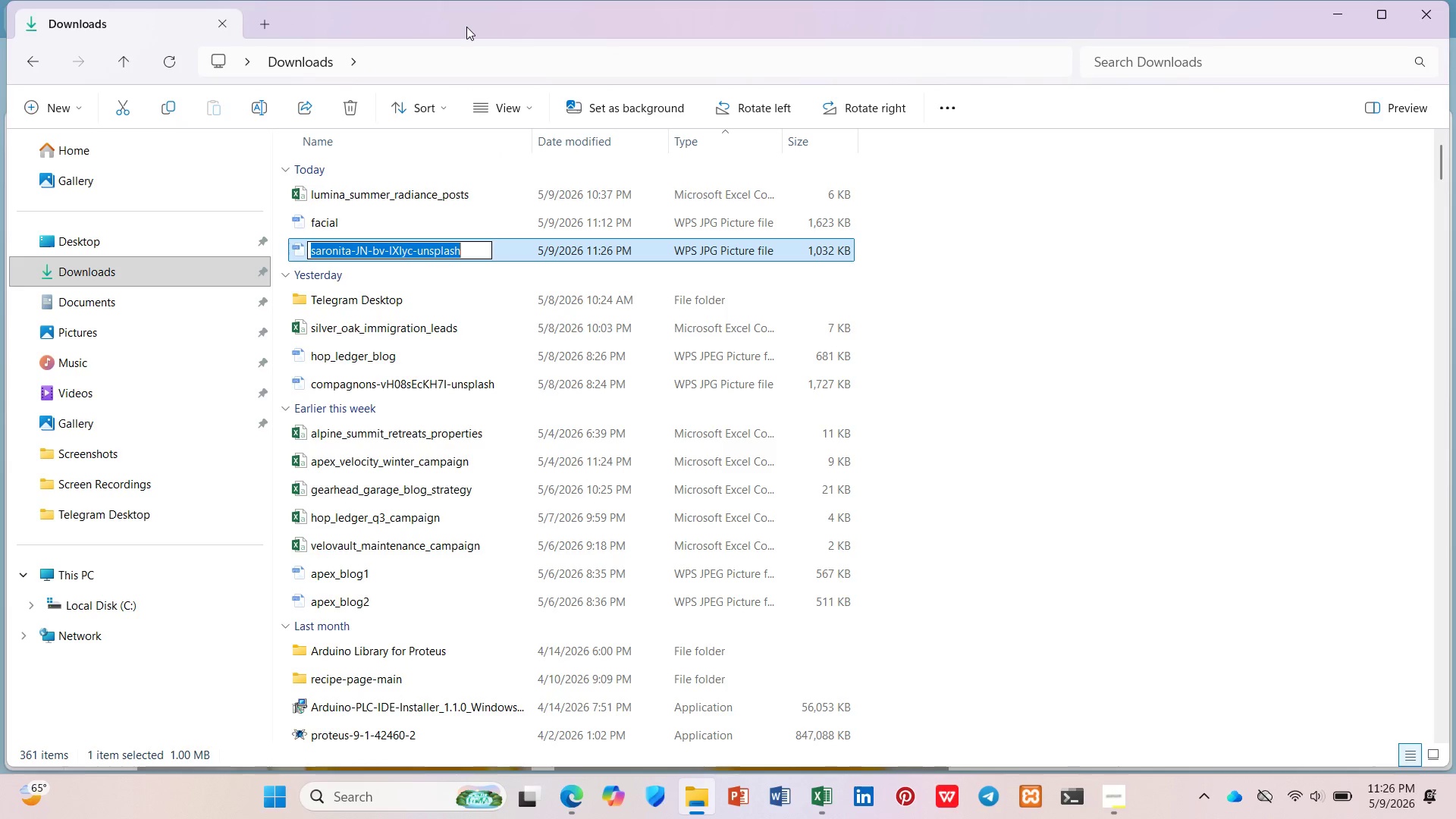 
type(vitamon)
key(Backspace)
key(Backspace)
type(in_c)
 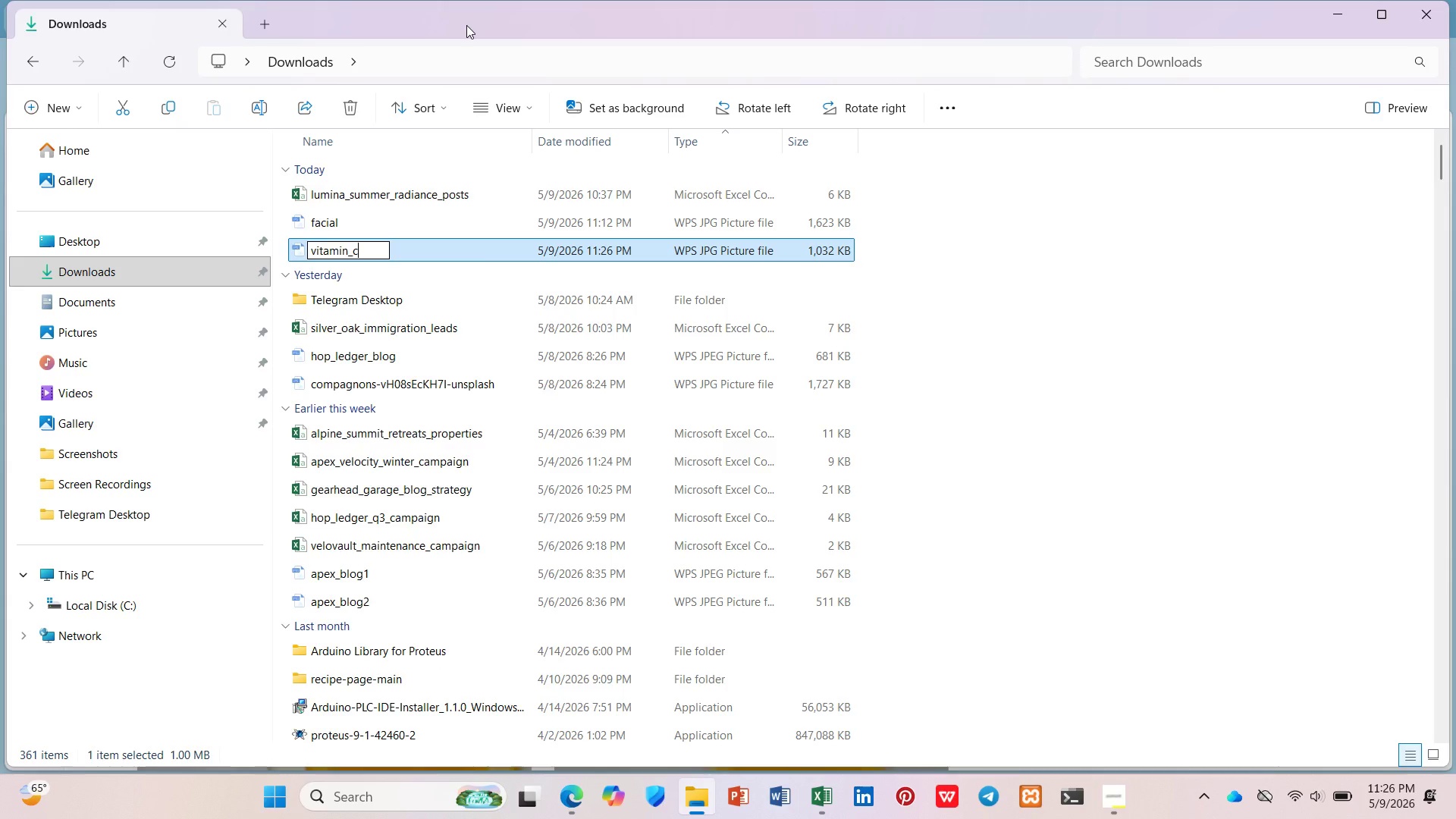 
key(Enter)
 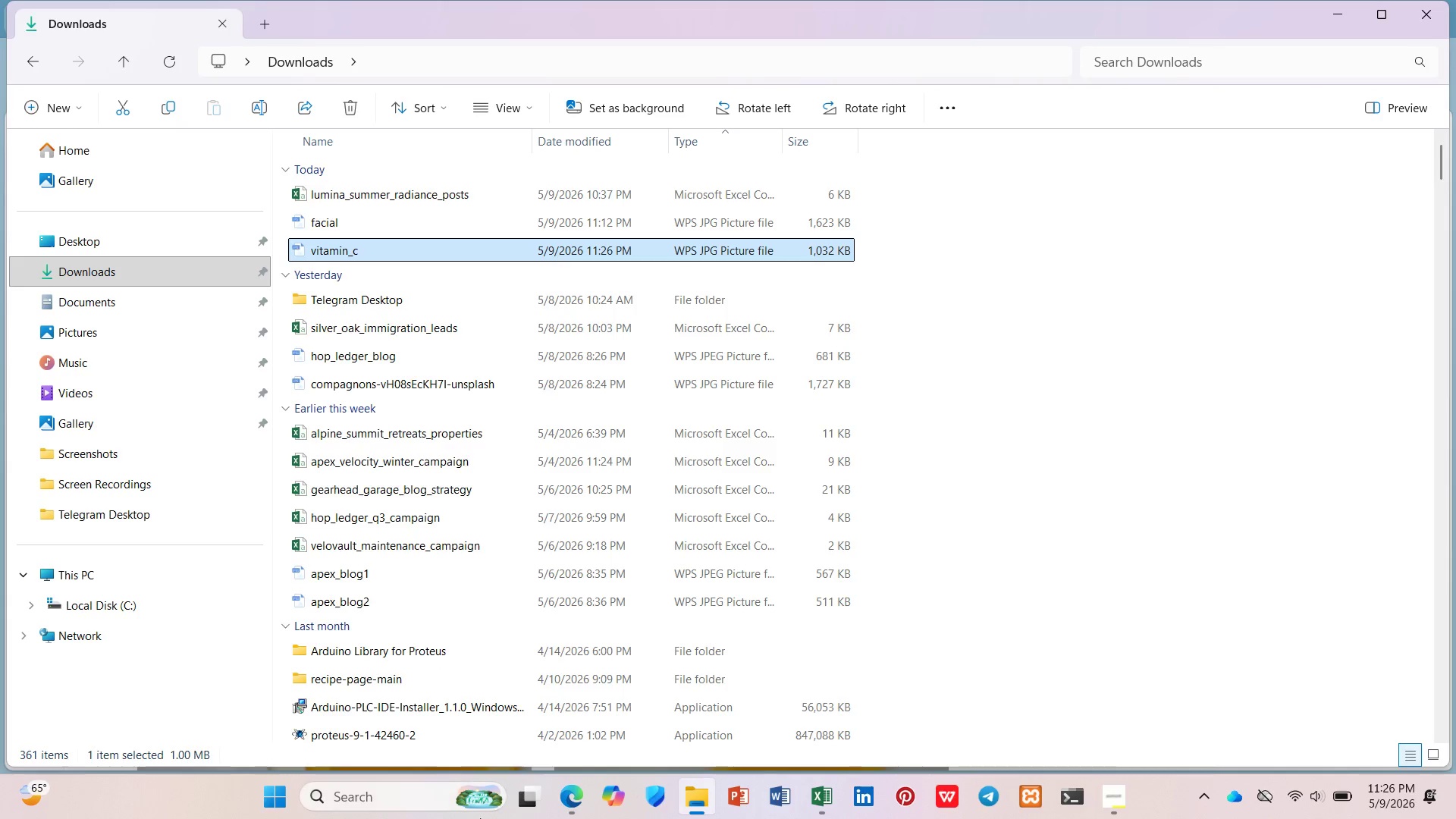 
left_click([567, 803])
 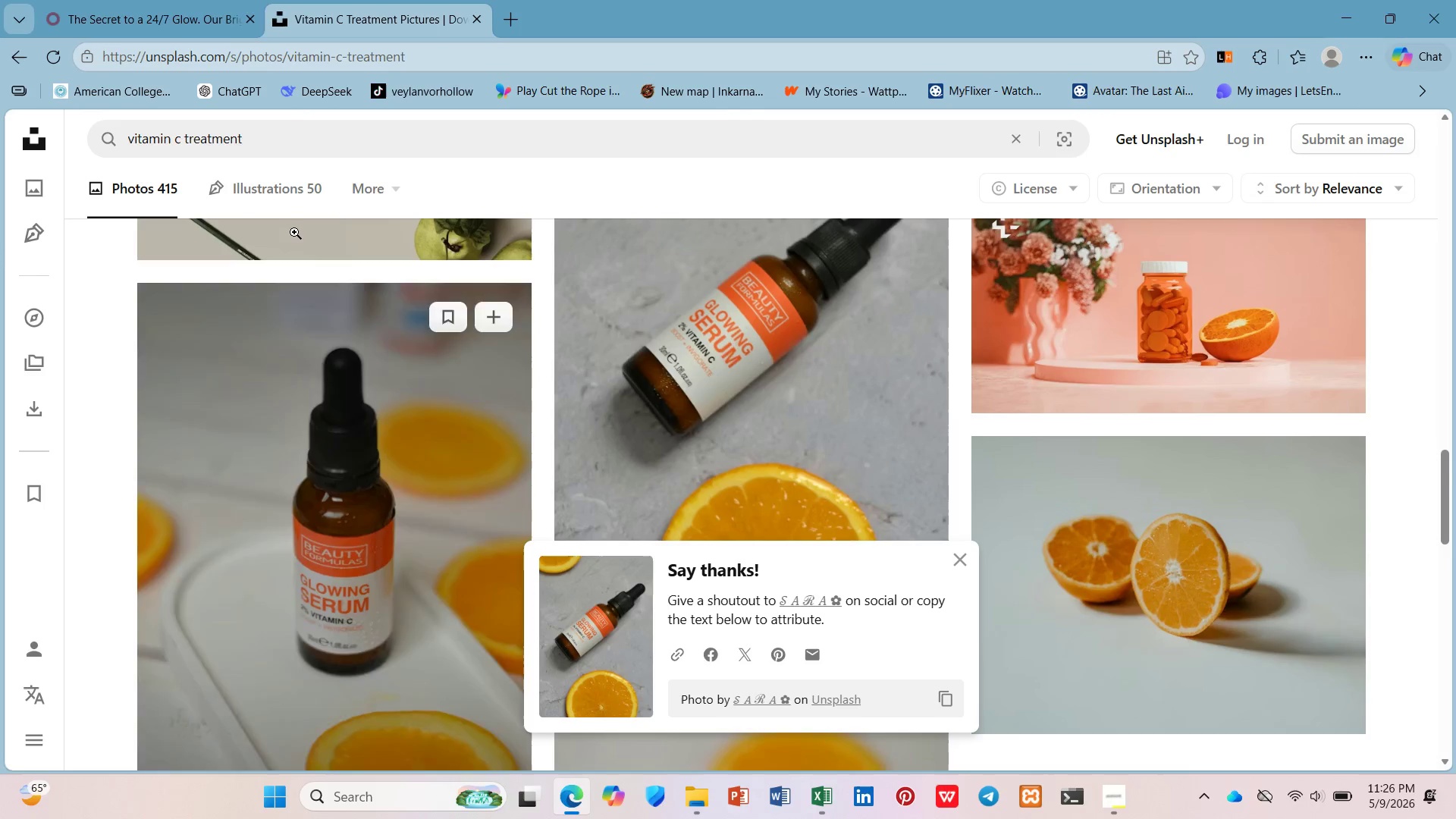 
left_click([71, 0])
 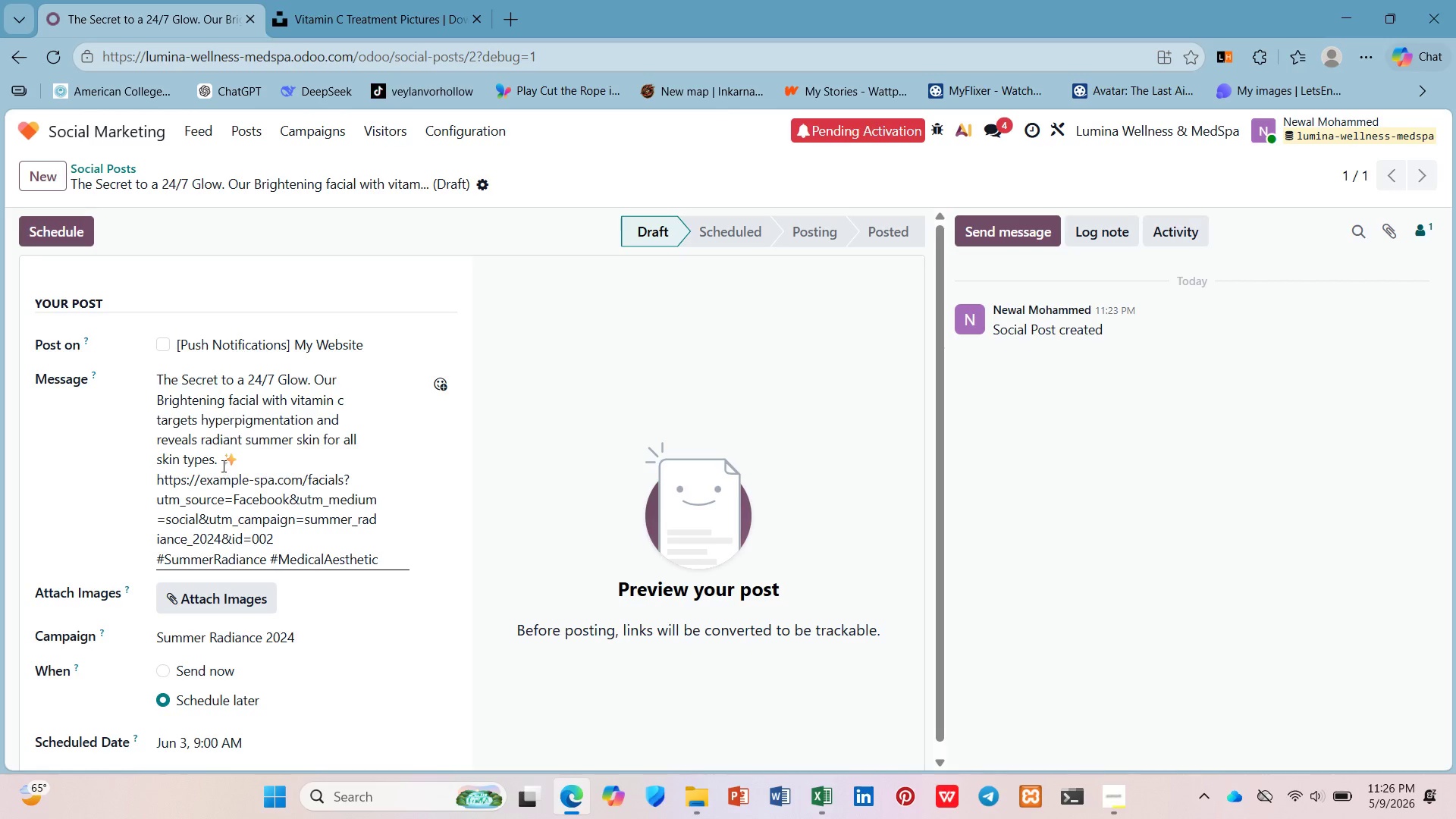 
scroll: coordinate [218, 457], scroll_direction: down, amount: 3.0
 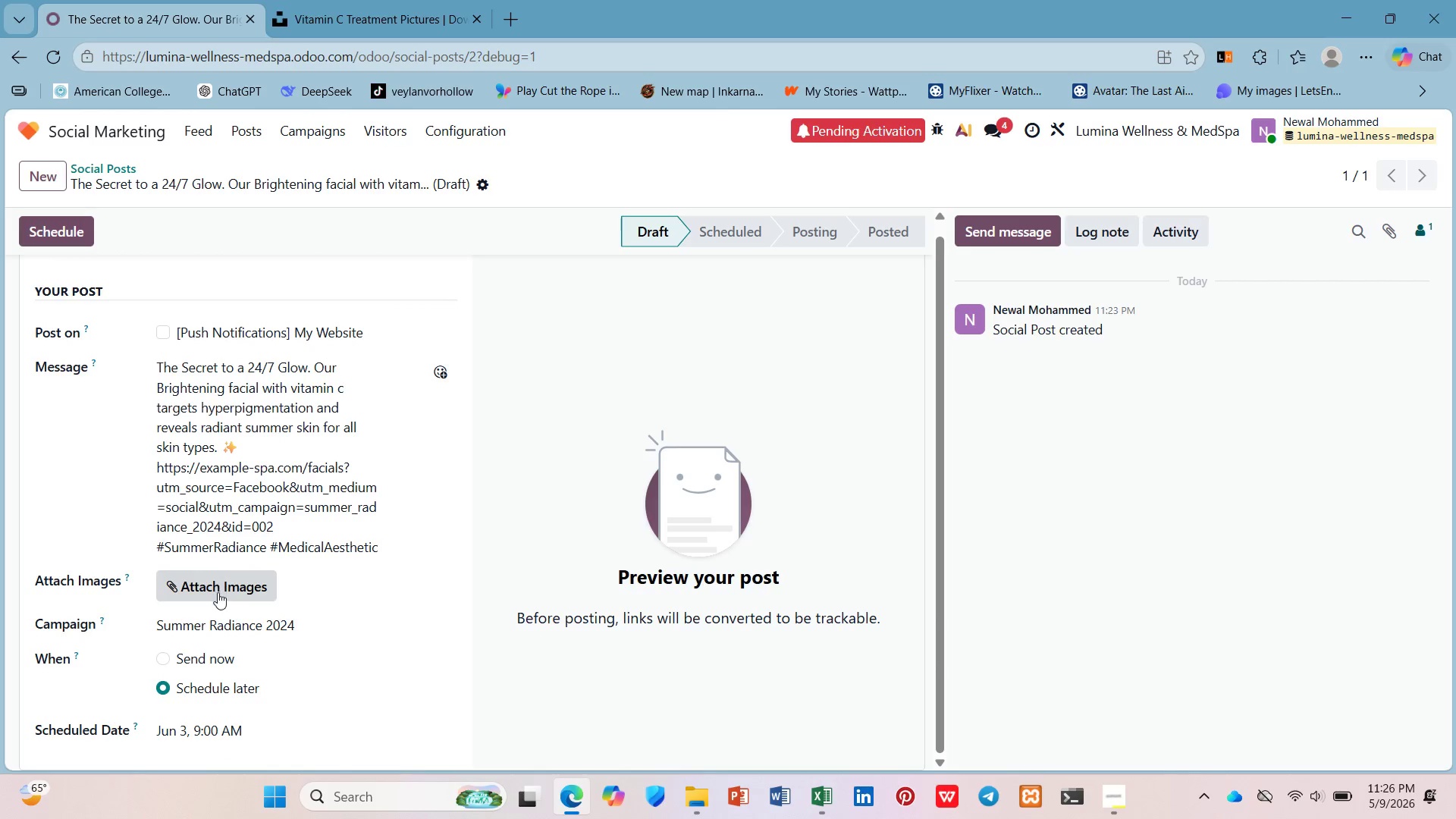 
left_click([218, 592])
 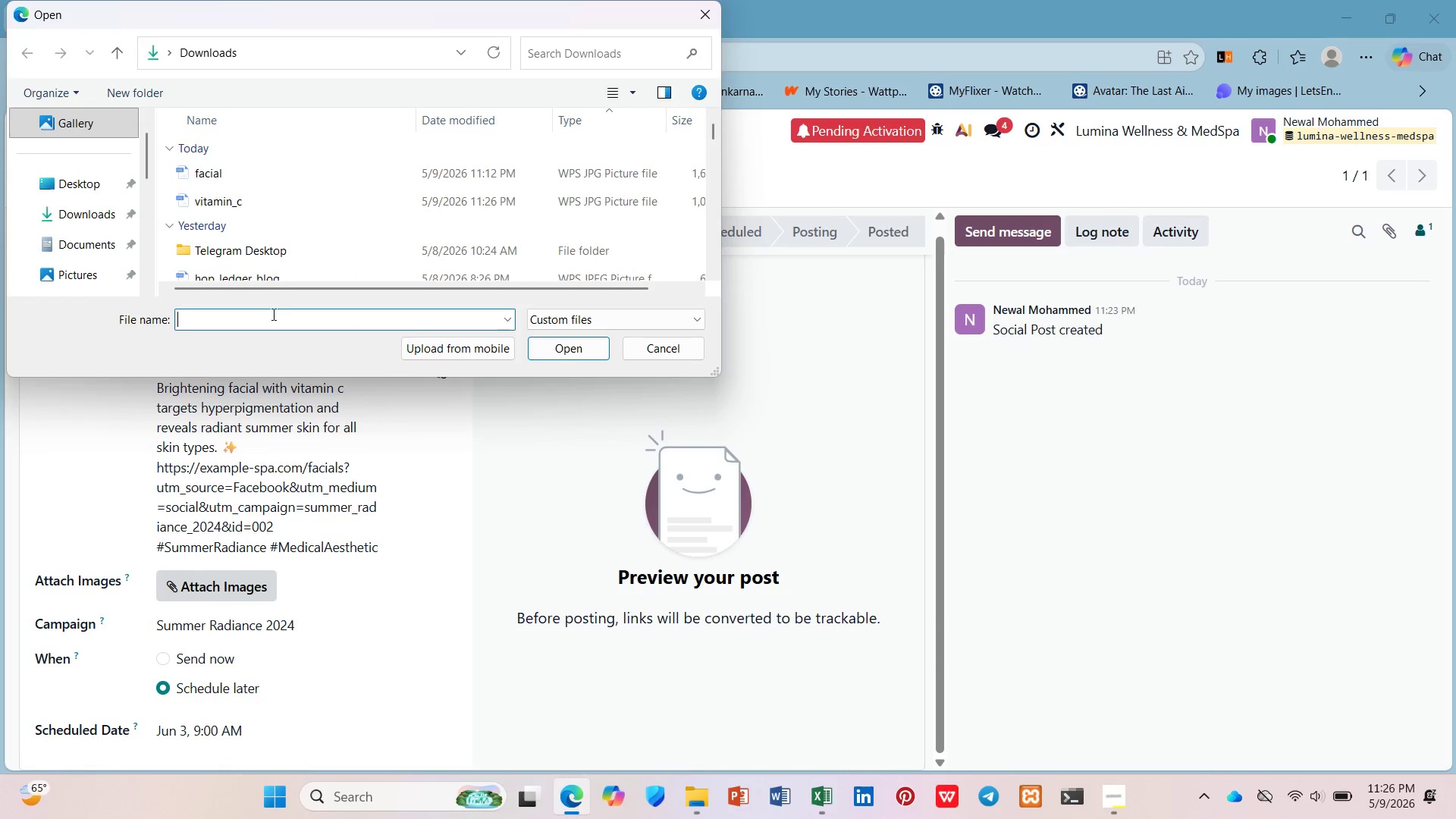 
left_click([254, 202])
 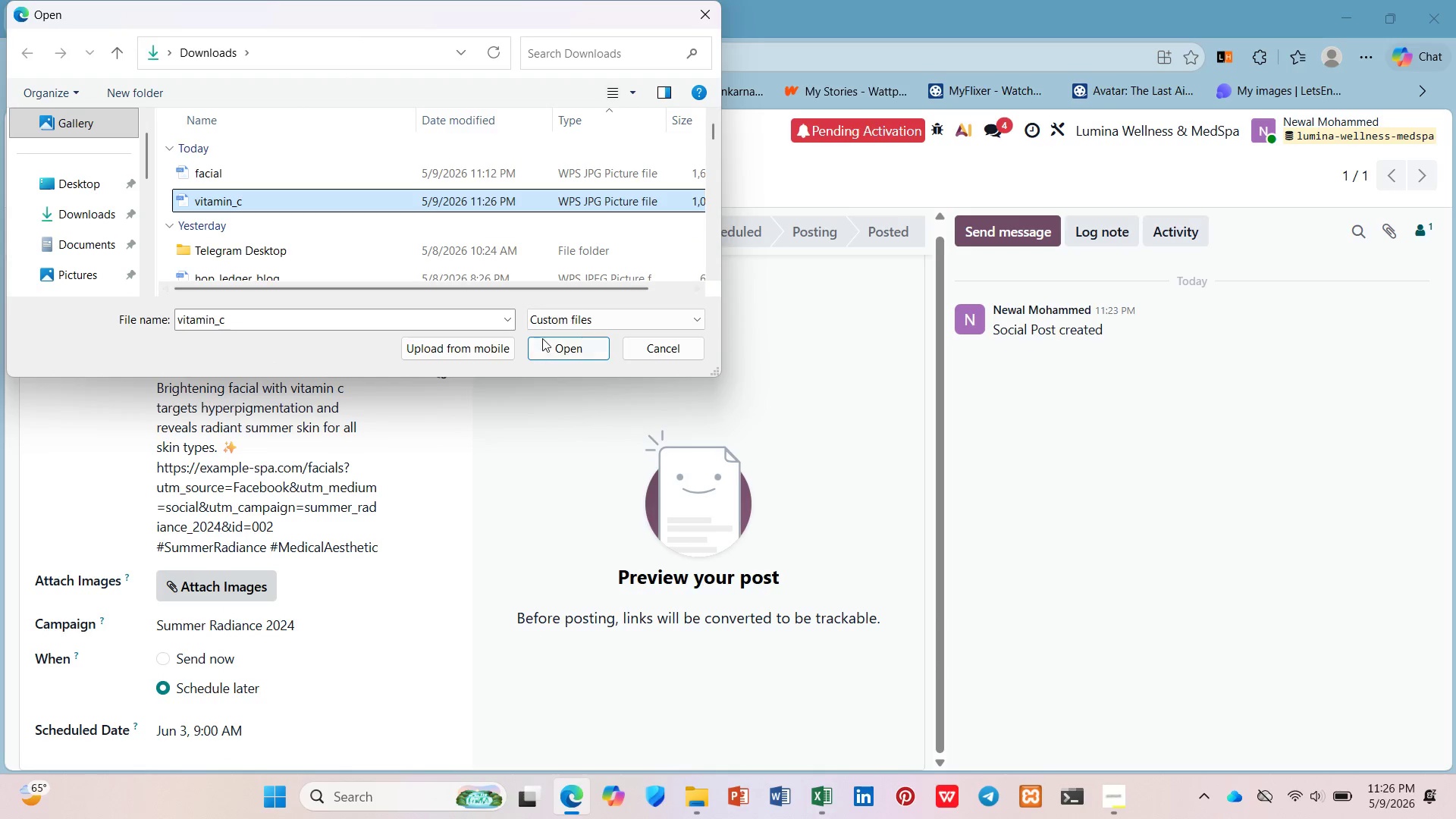 
left_click([542, 338])
 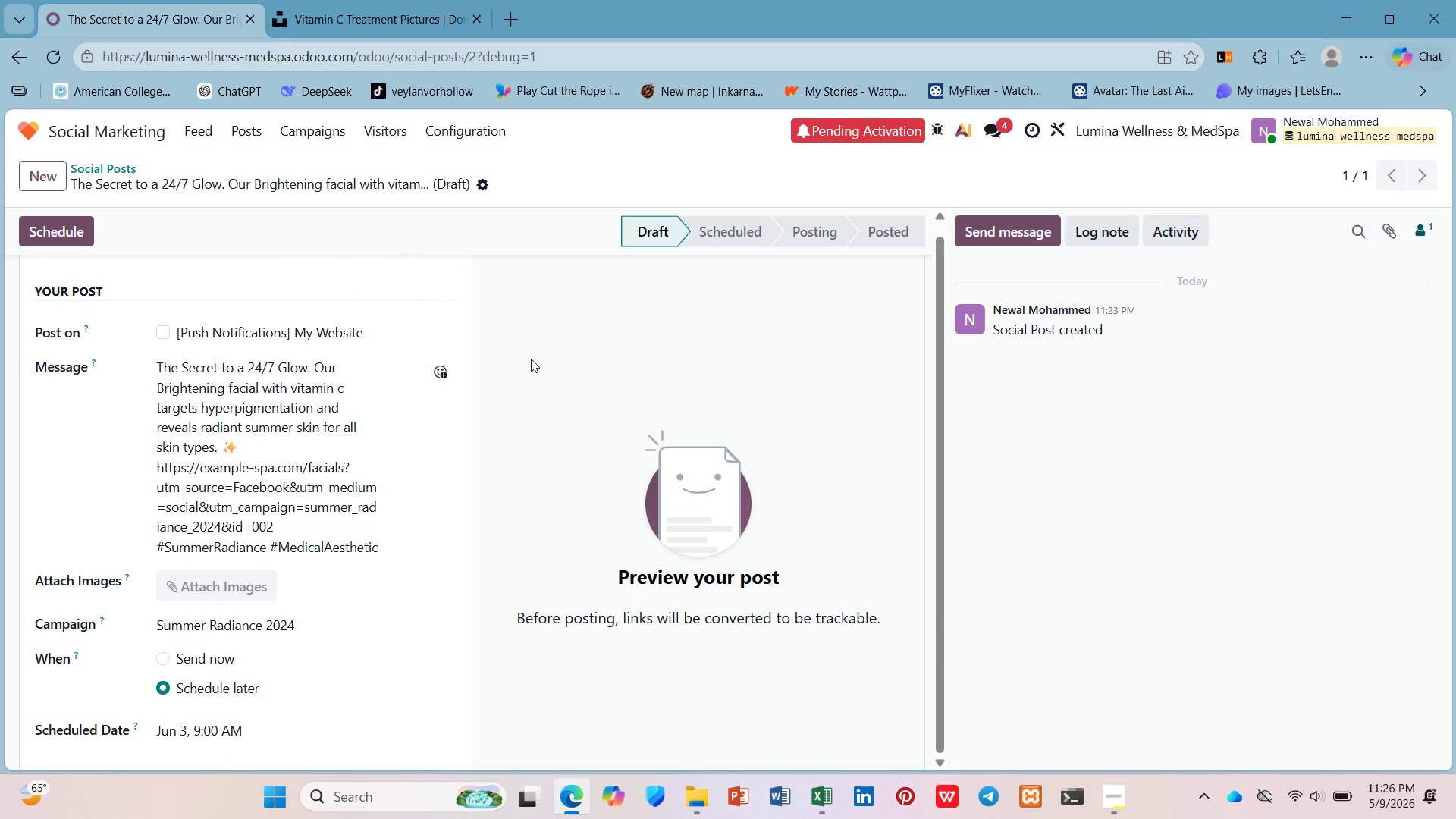 
scroll: coordinate [518, 366], scroll_direction: down, amount: 4.0
 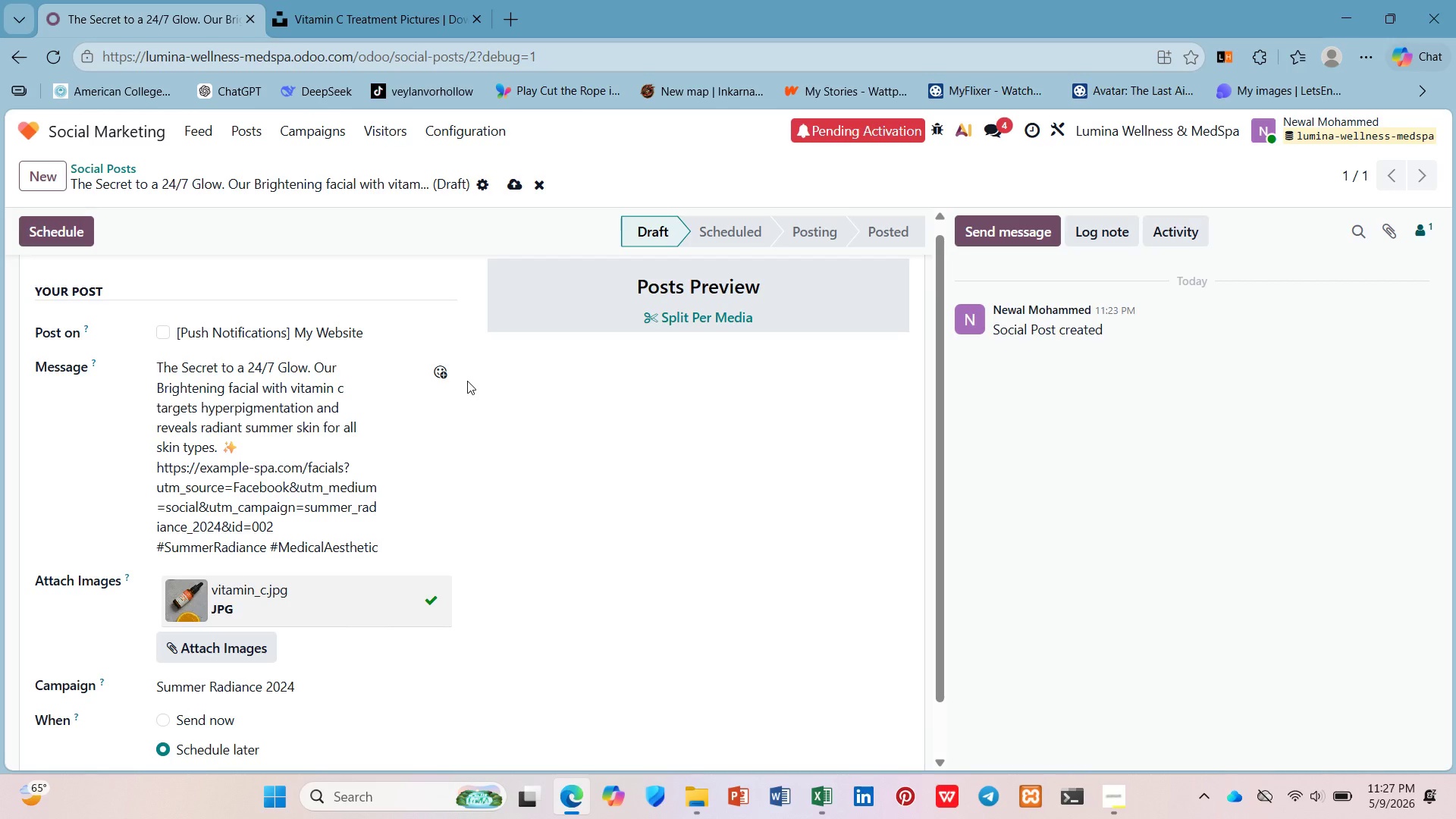 
wait(50.45)
 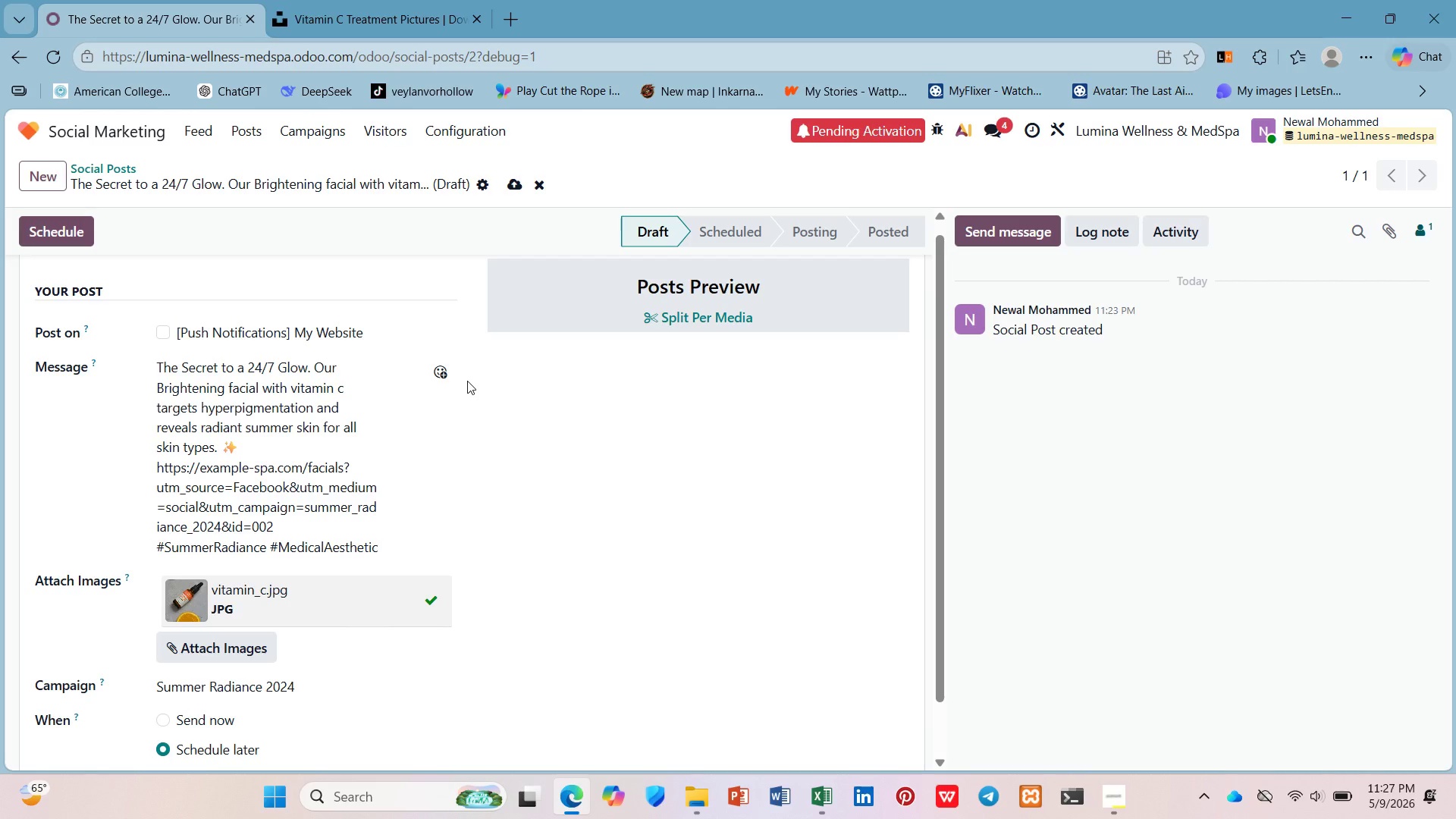 
left_click([506, 176])
 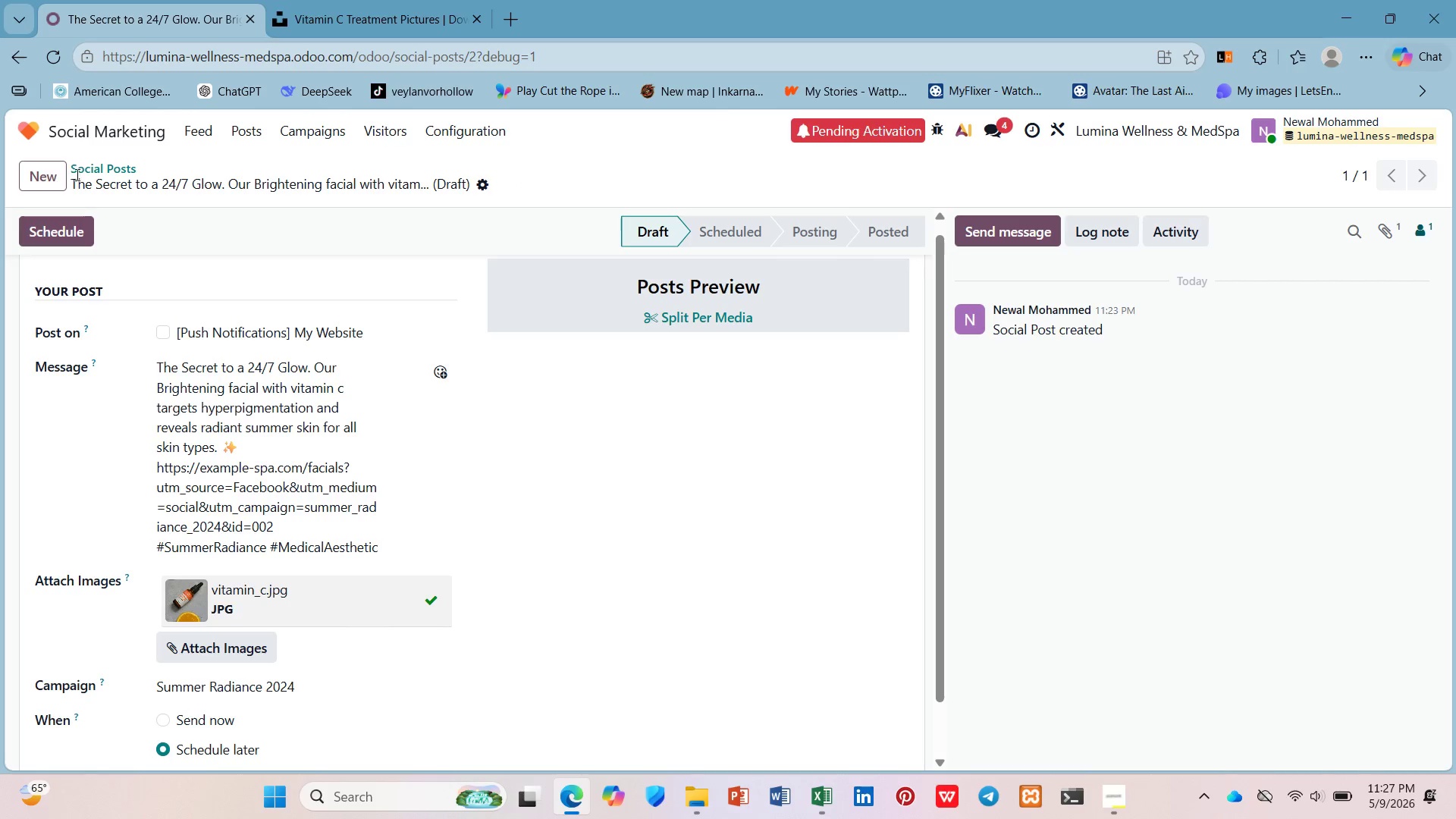 
left_click([42, 174])
 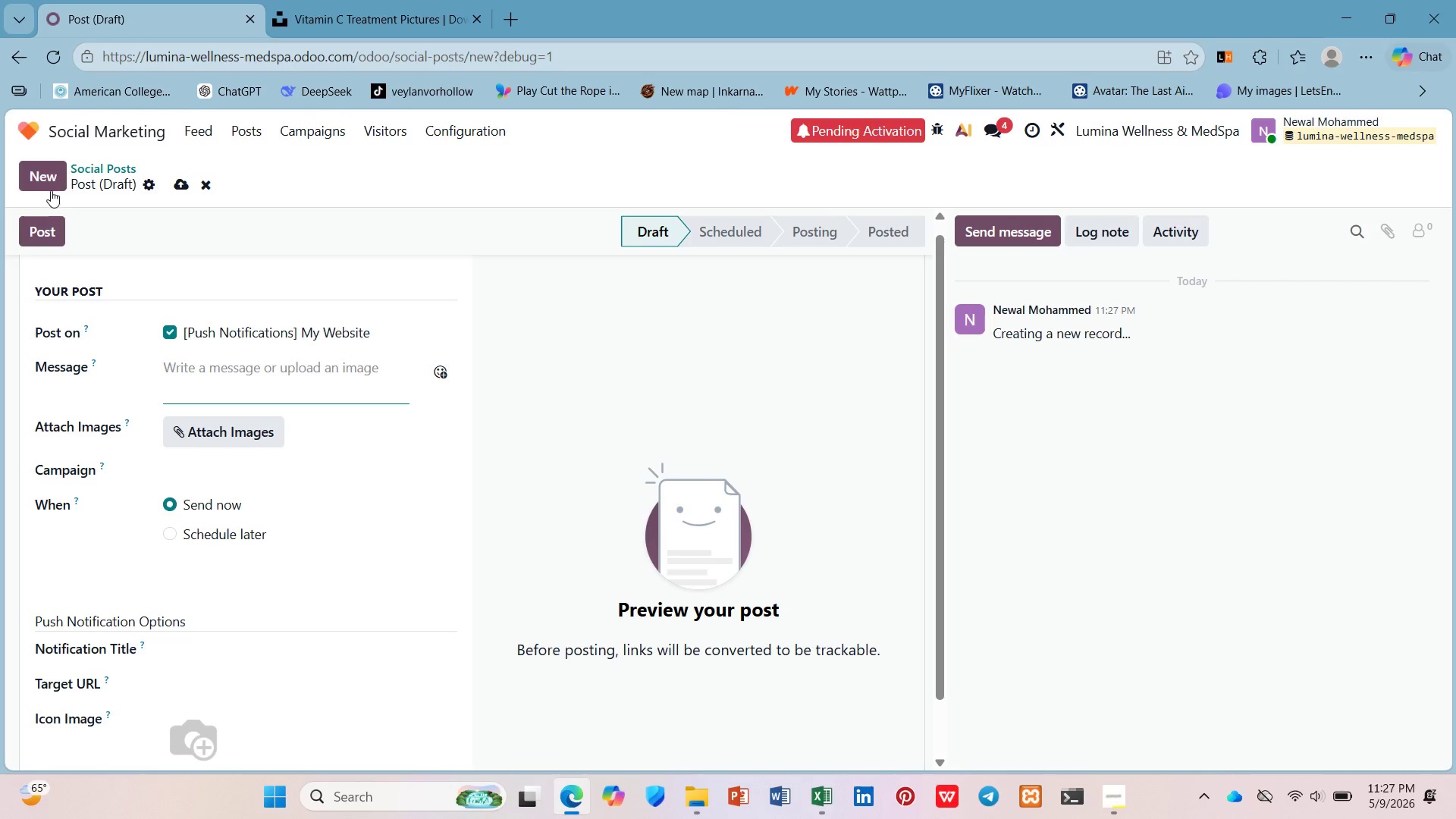 
wait(6.72)
 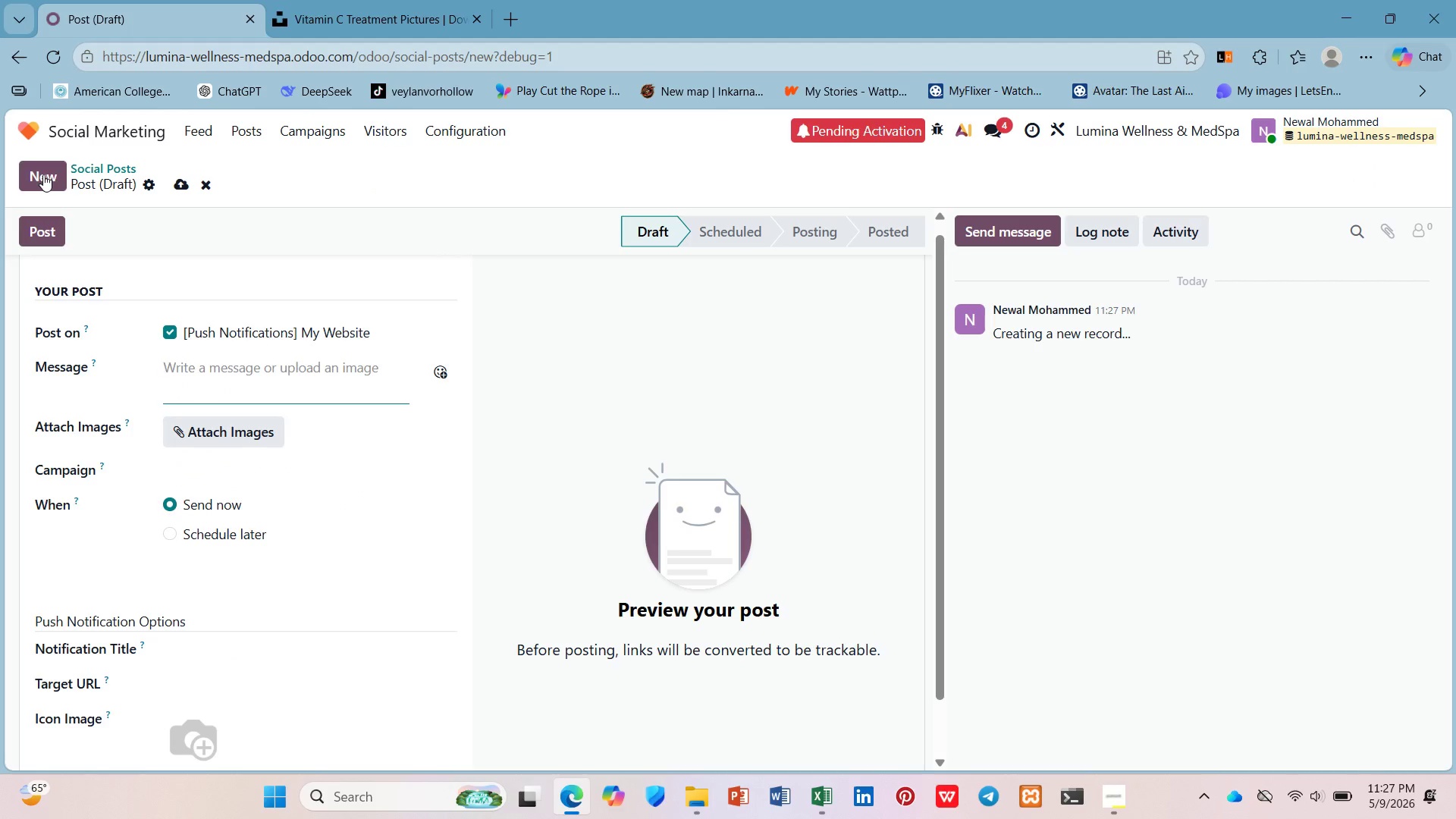 
left_click([58, 166])
 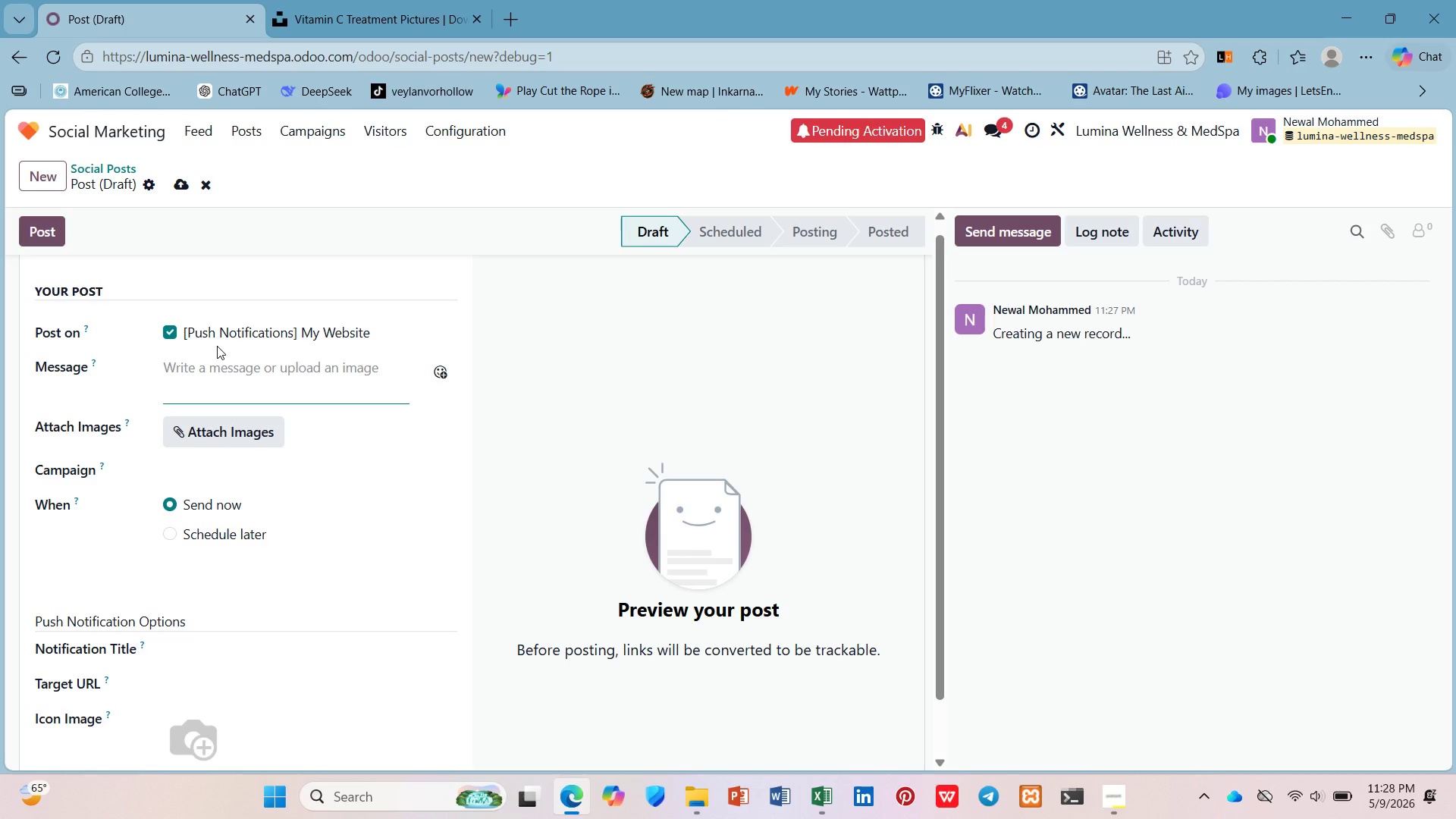 
wait(83.41)
 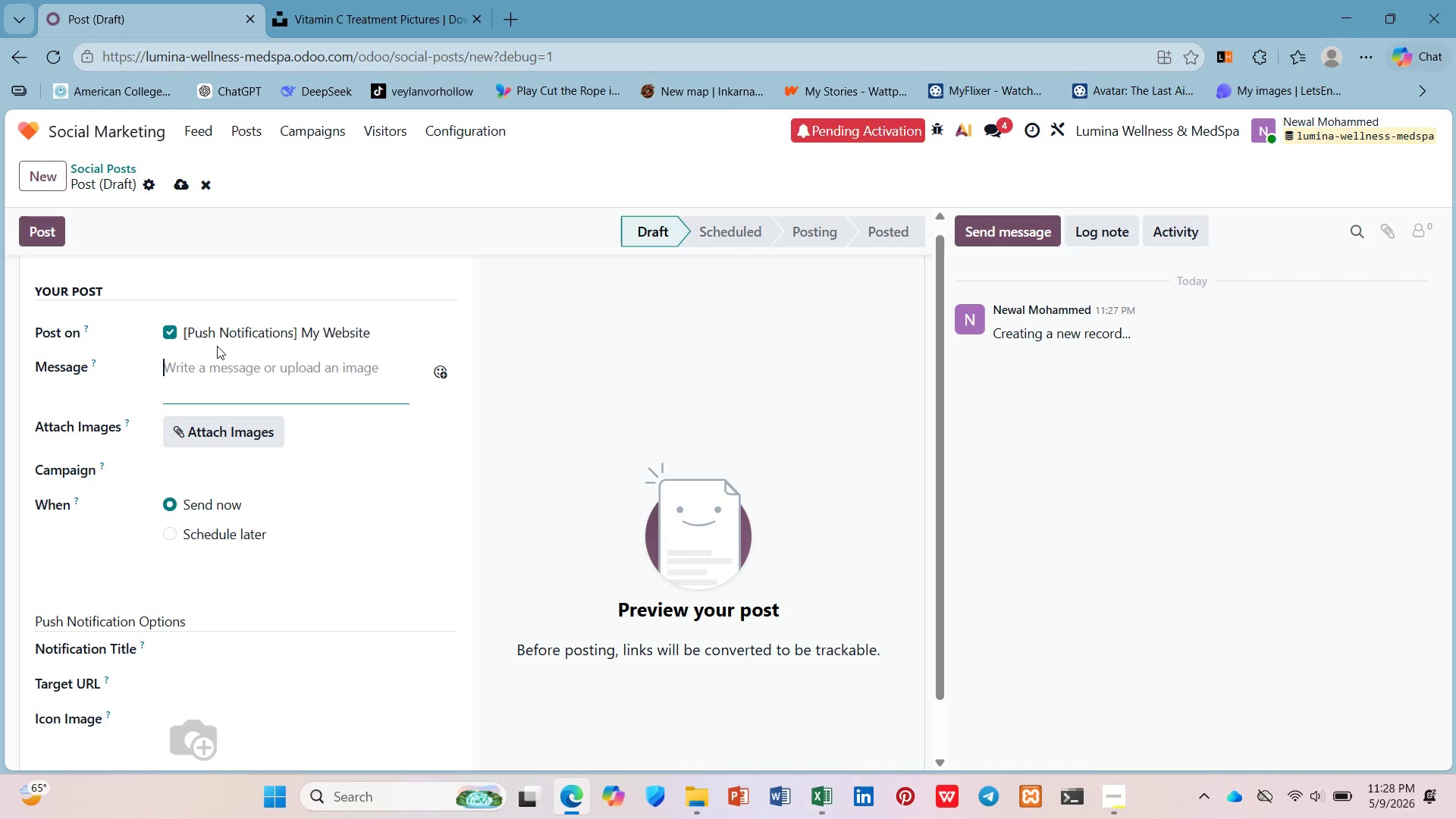 
type(You're SPF's Bst Friedn)
key(Backspace)
key(Backspace)
type(nd )
 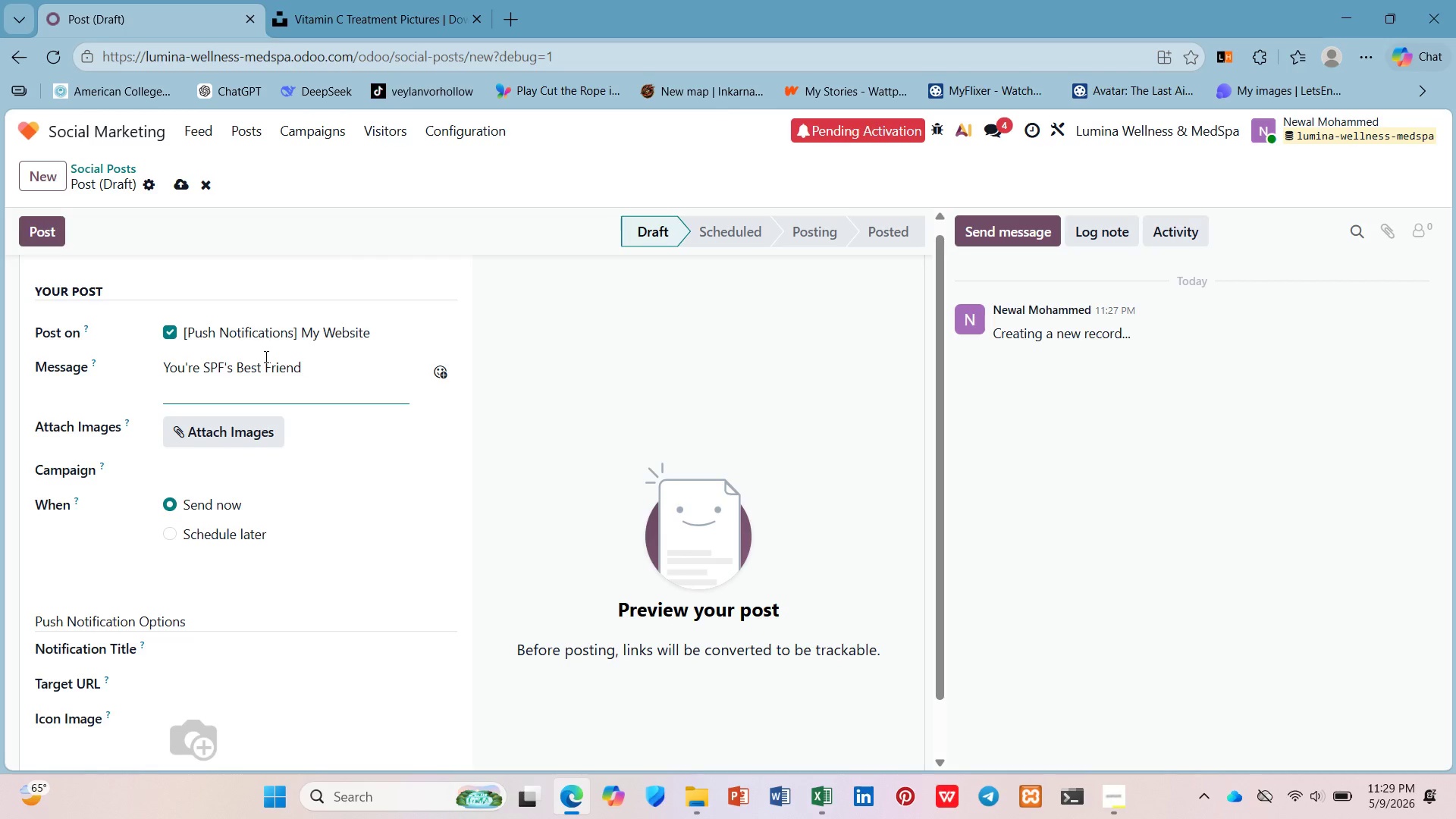 
wait(16.66)
 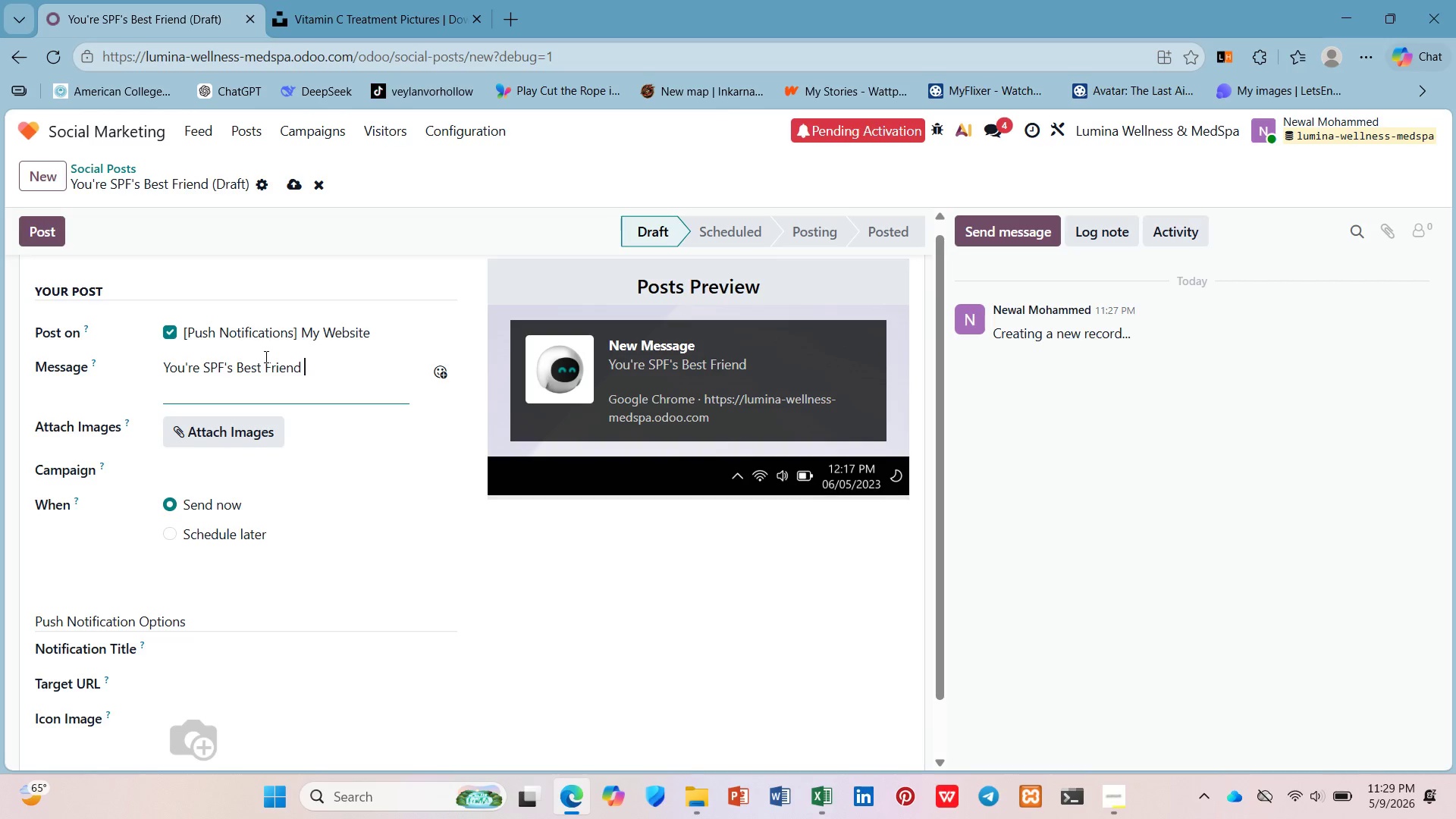 
key(Backspace)
type(. Zinc oxie provides phyis)
key(Backspace)
key(Backspace)
type(sical sun protection that's gentle )
 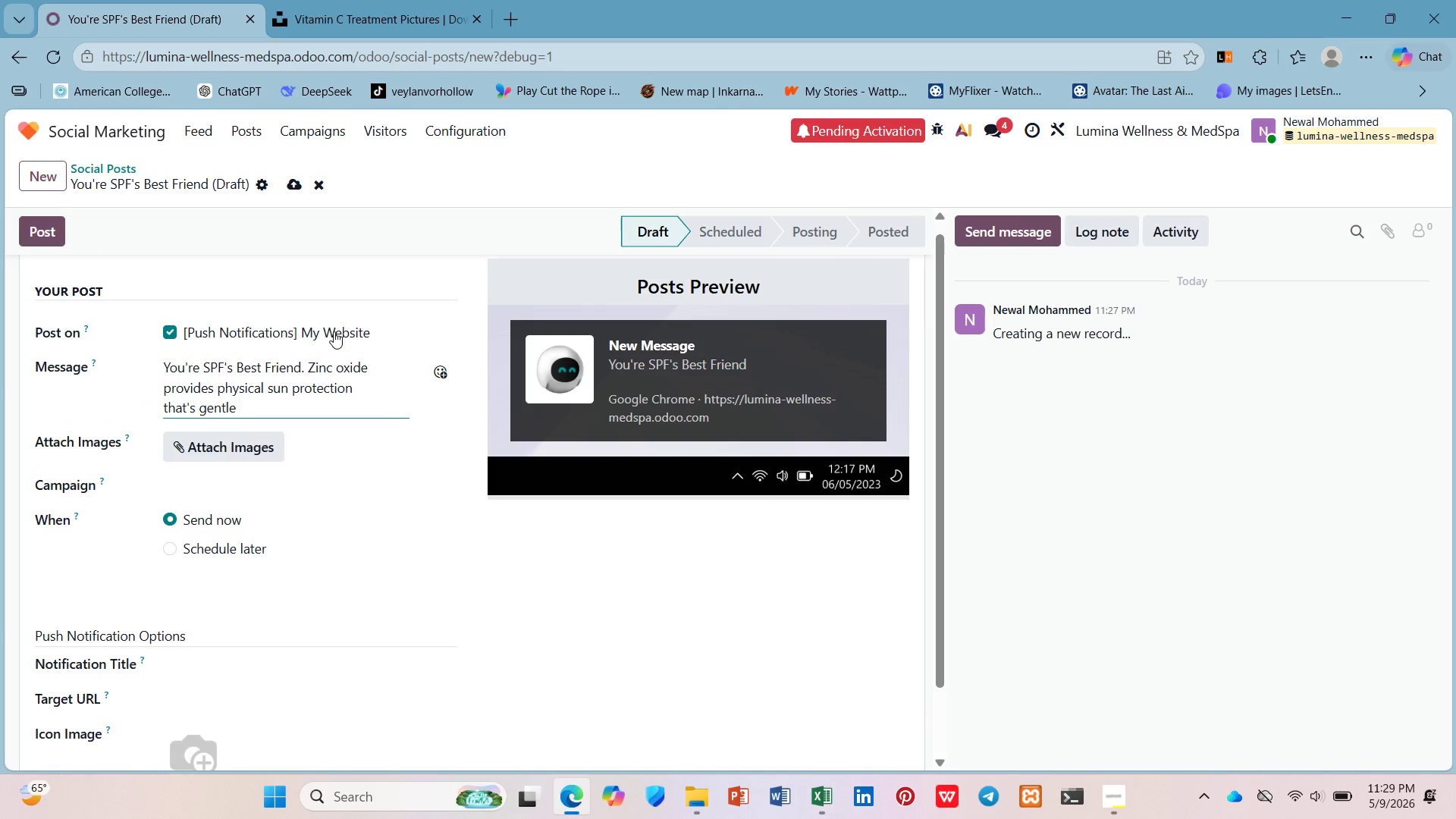 
type(on send)
key(Backspace)
type(sitive skin. Pair with our soothing faca for complete facial care. )
 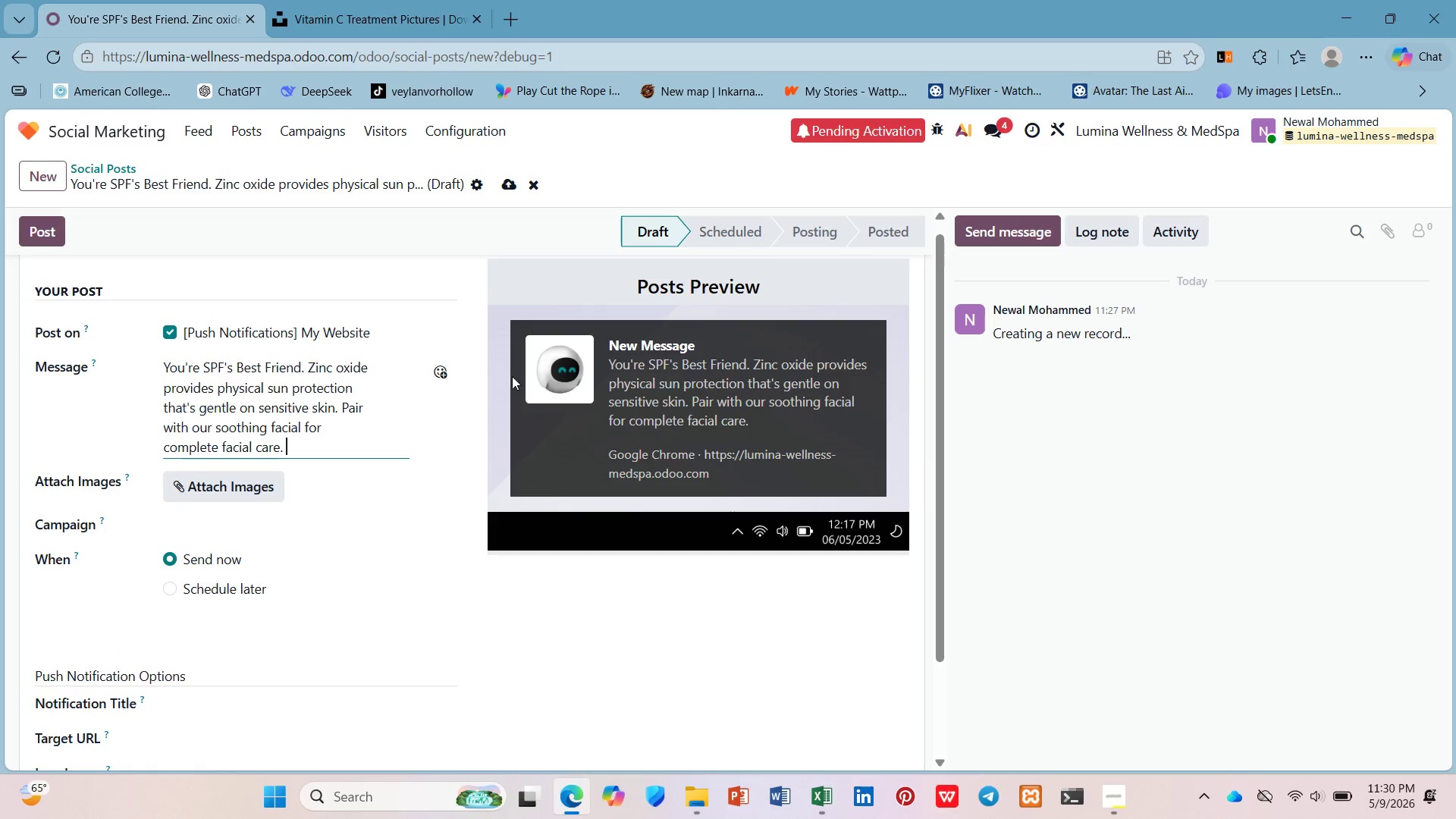 
left_click([447, 369])
 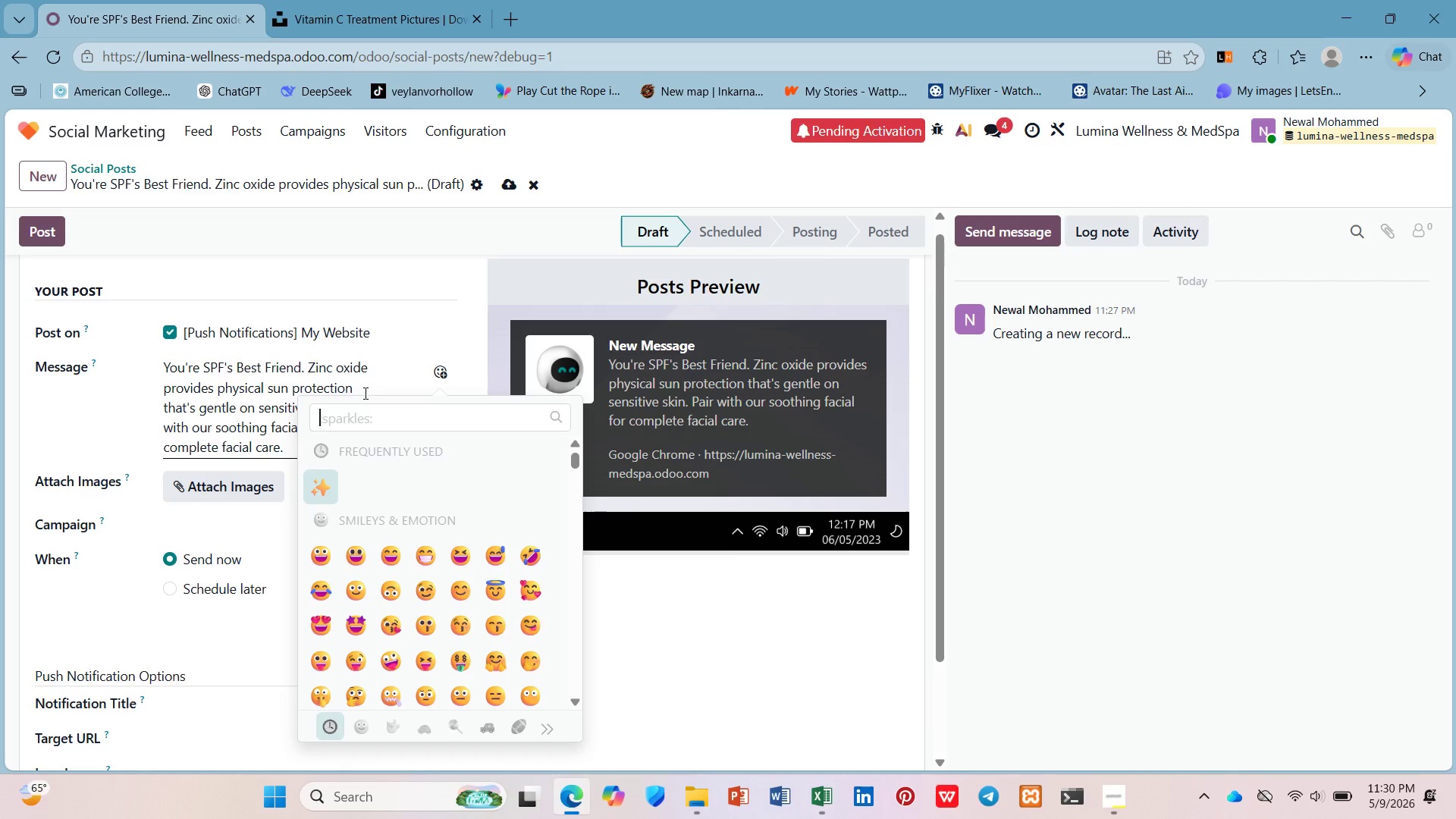 
type(lef)
 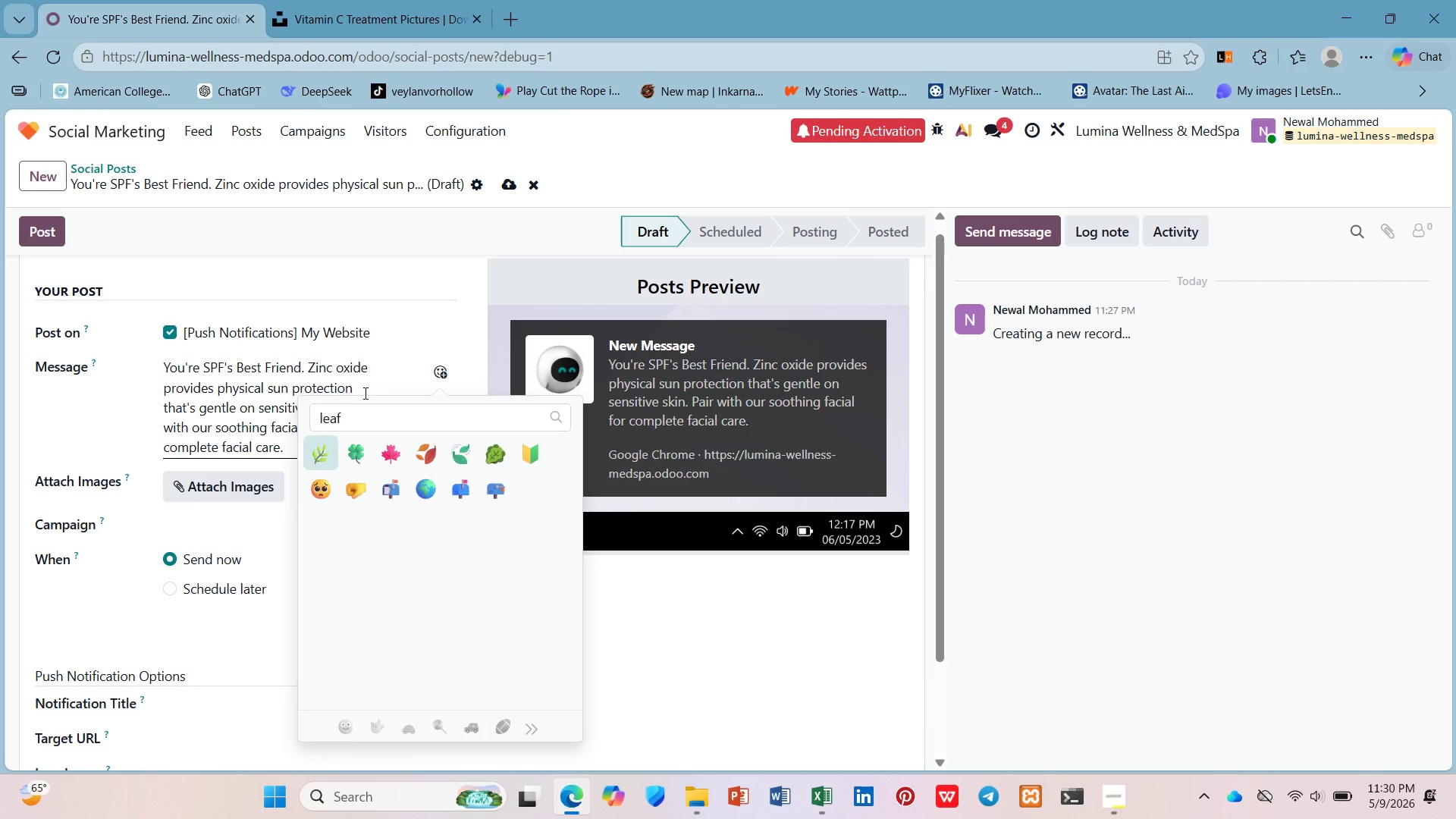 
hold_key(key=A, duration=0.33)
 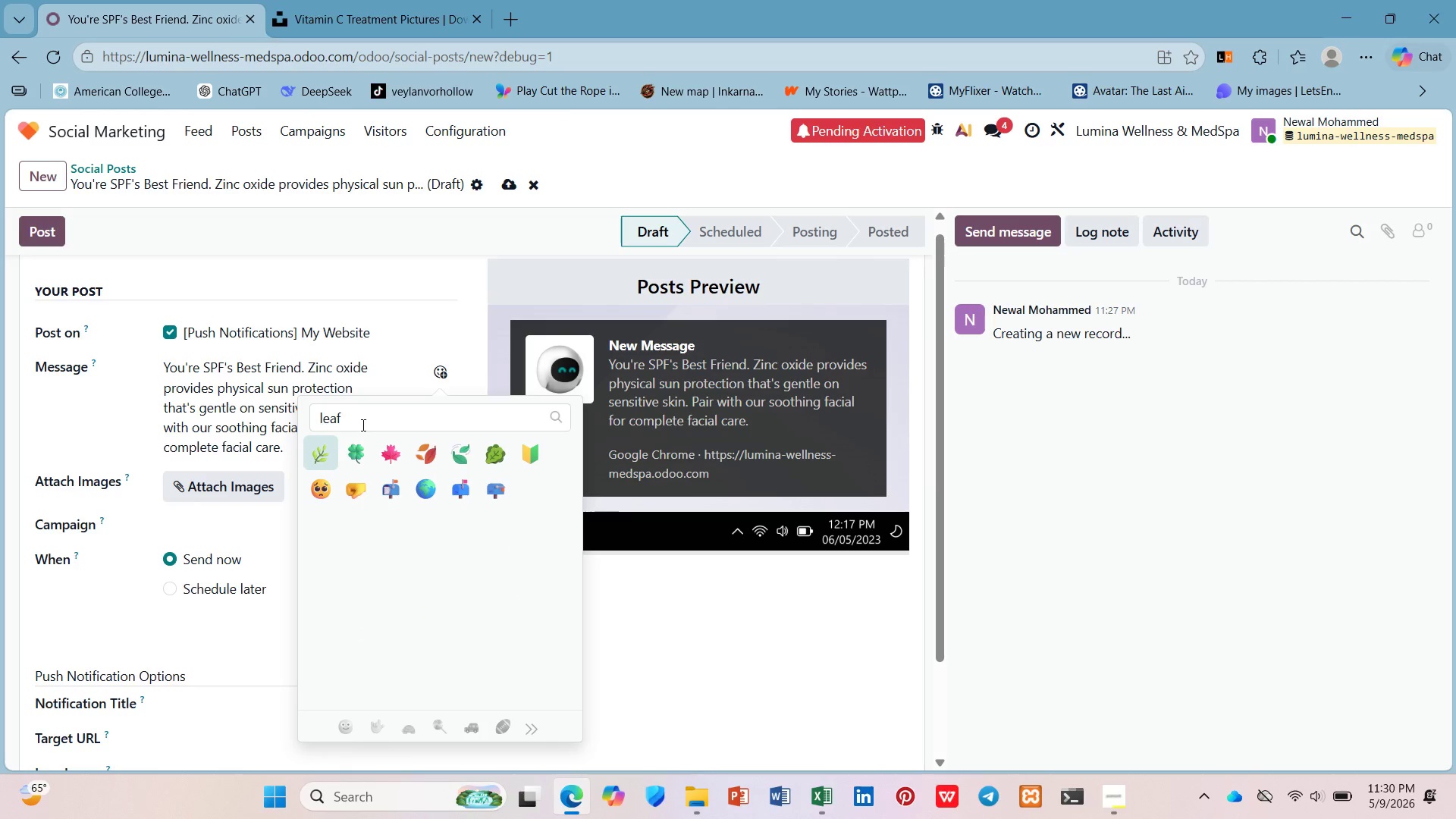 
left_click([306, 449])
 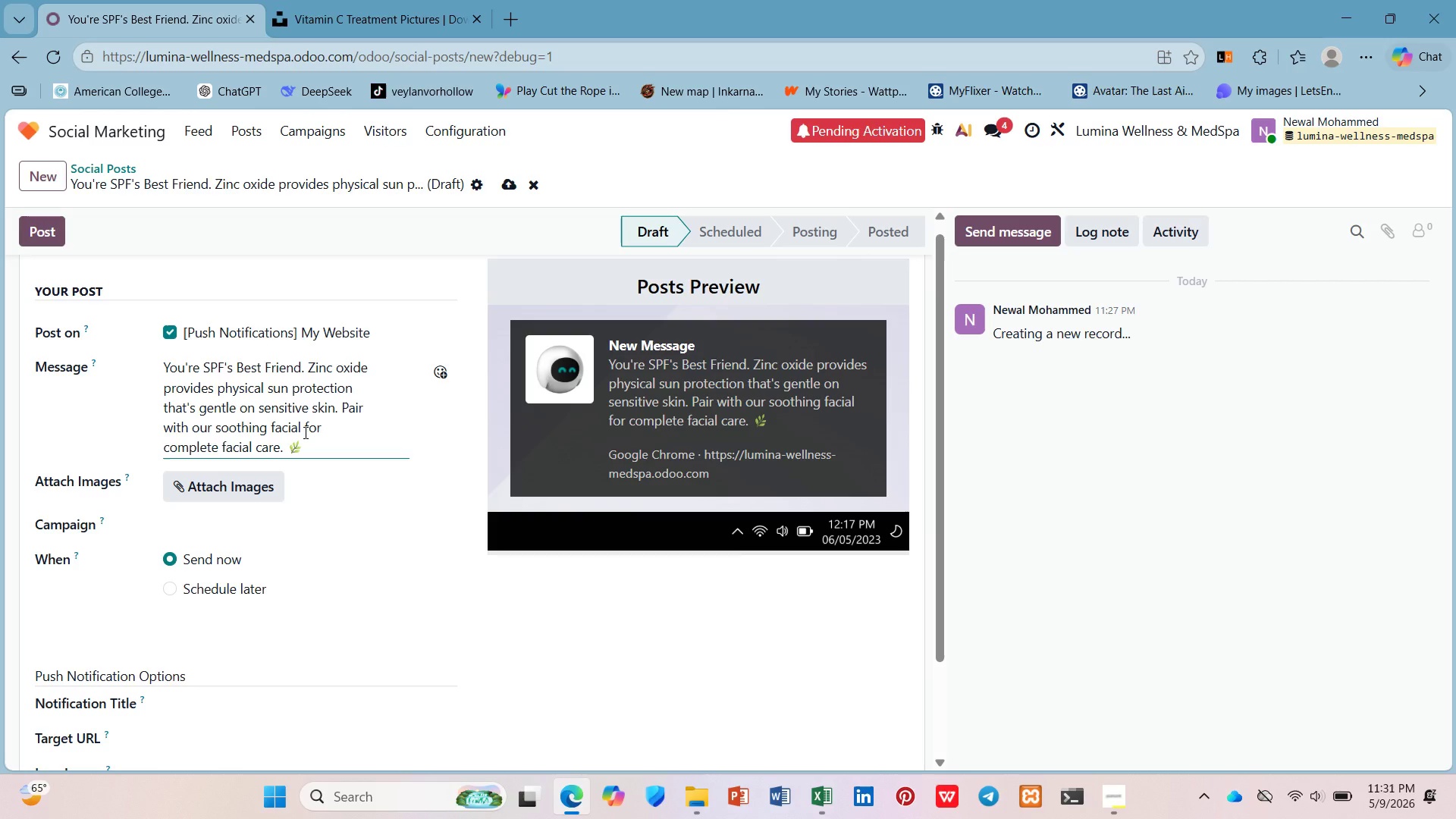 
wait(70.53)
 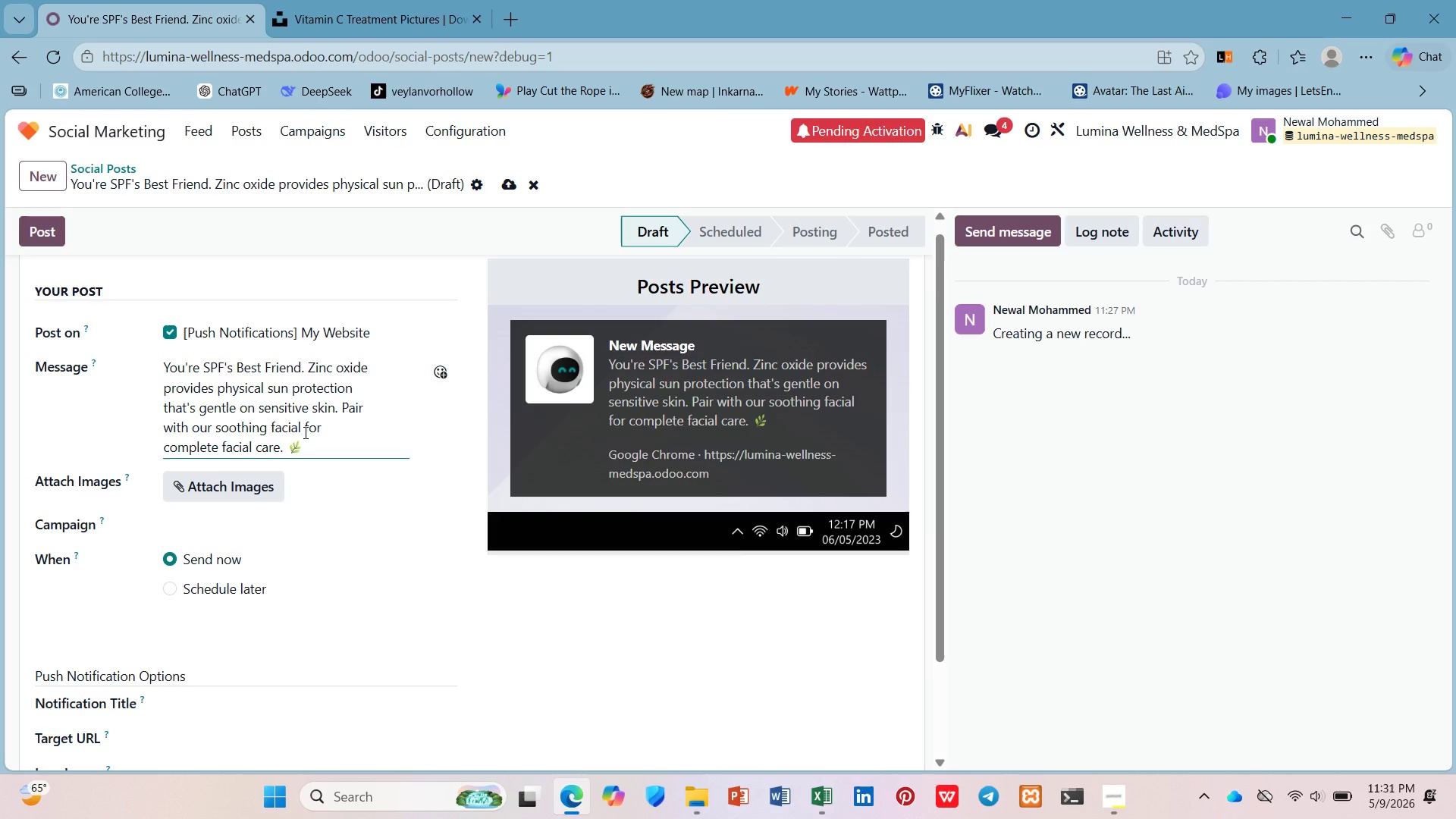 
key(Enter)
 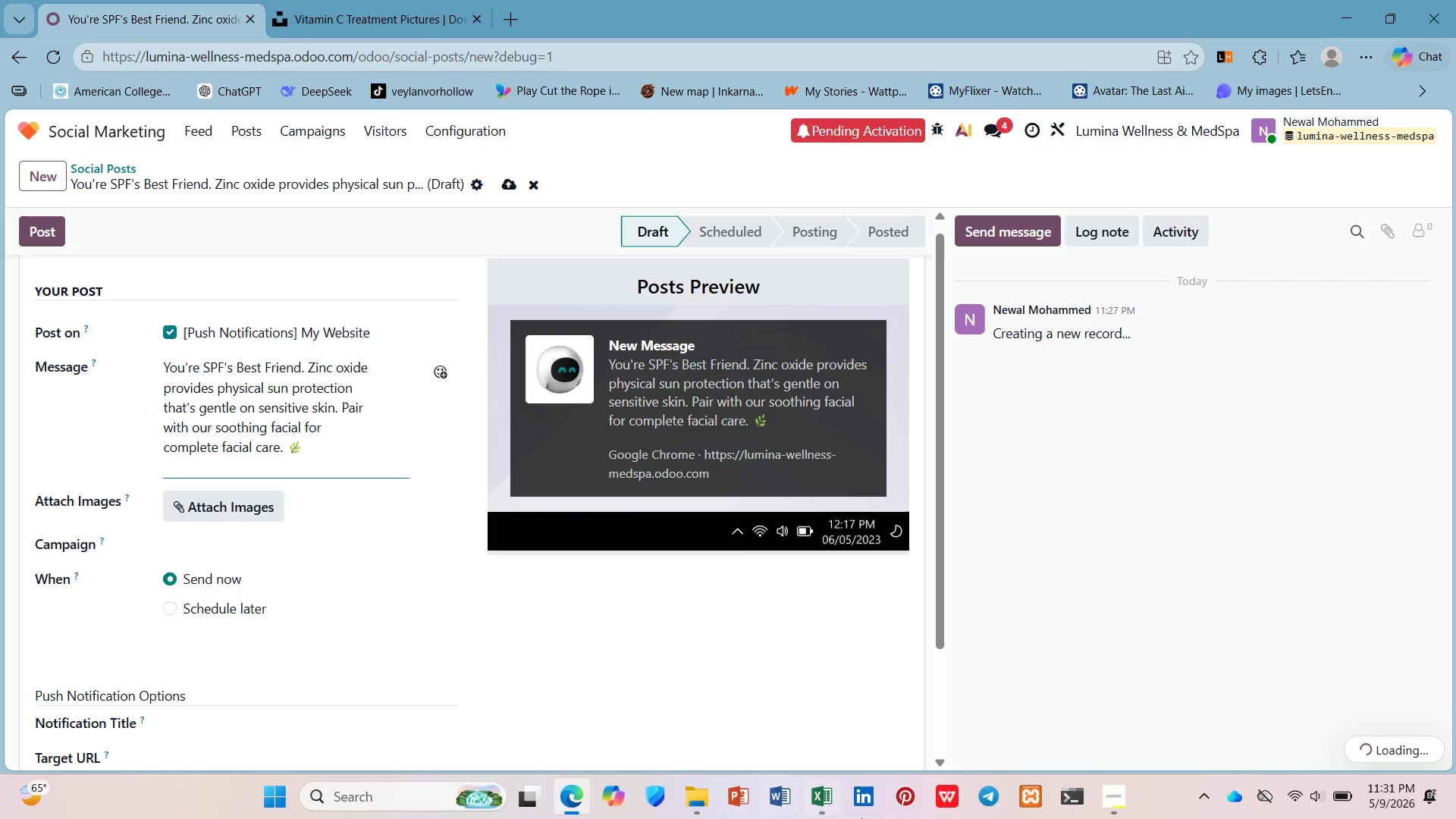 
left_click([818, 790])
 